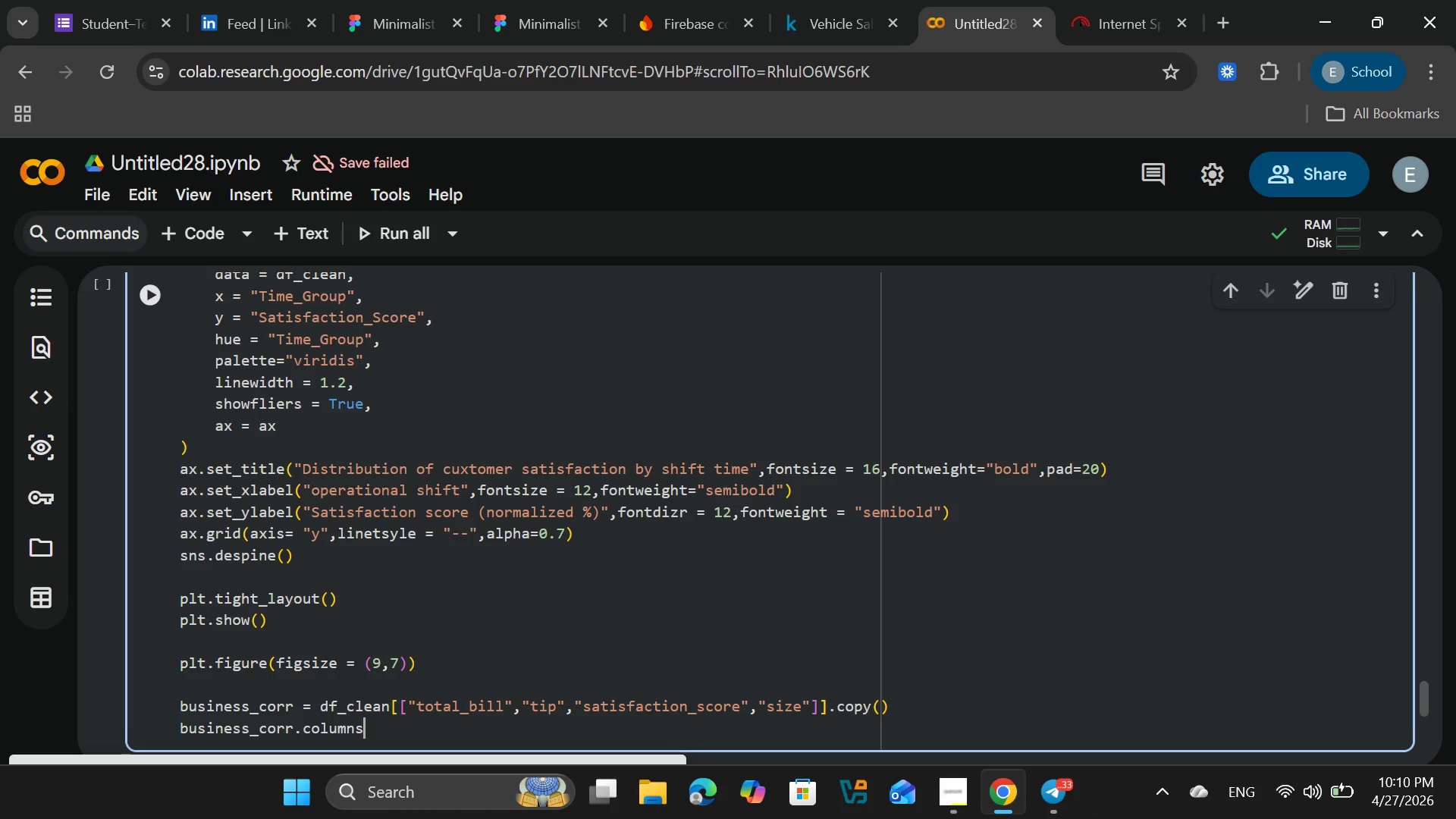 
wait(6.78)
 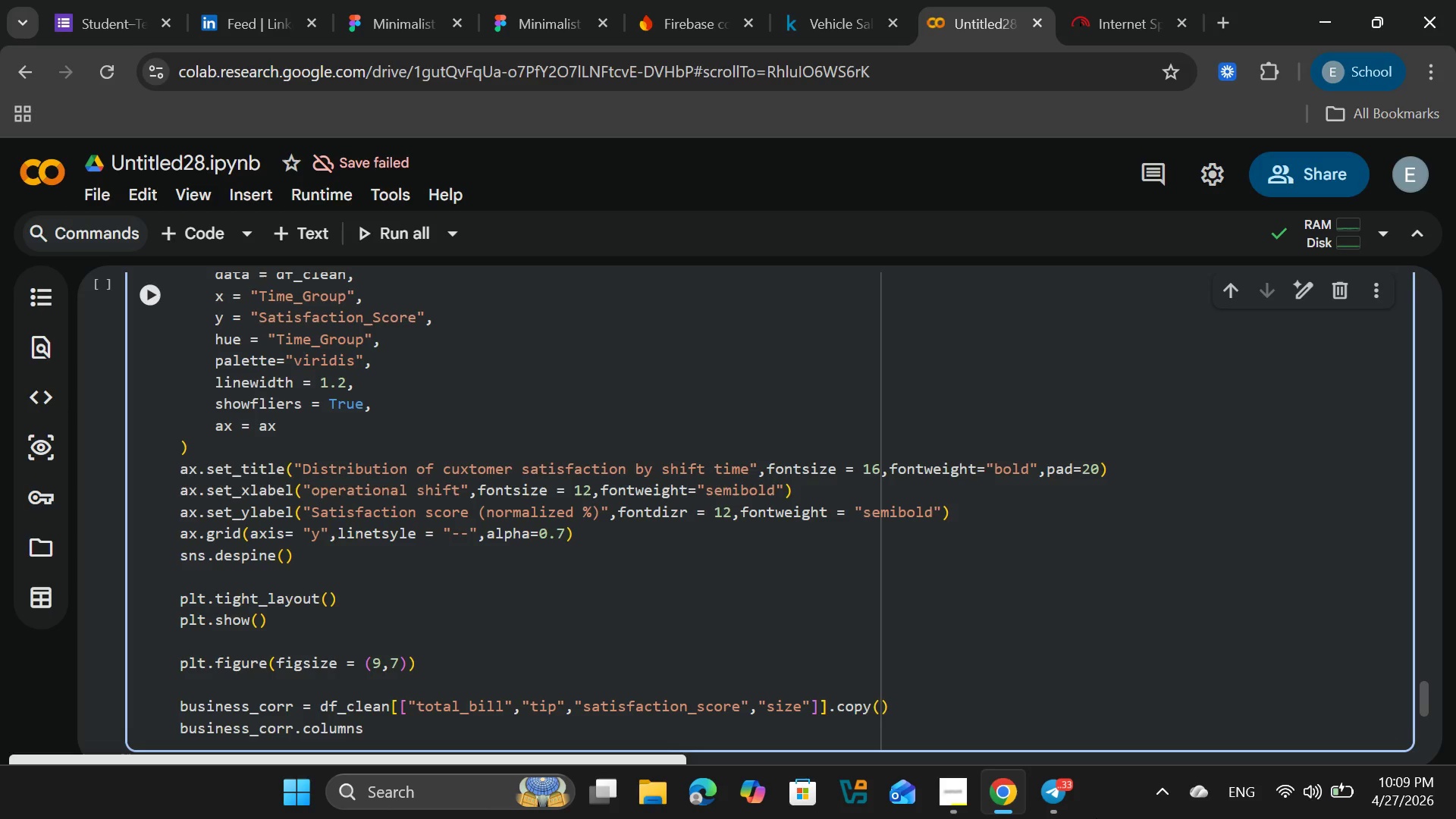 
type( = ["Pri)
 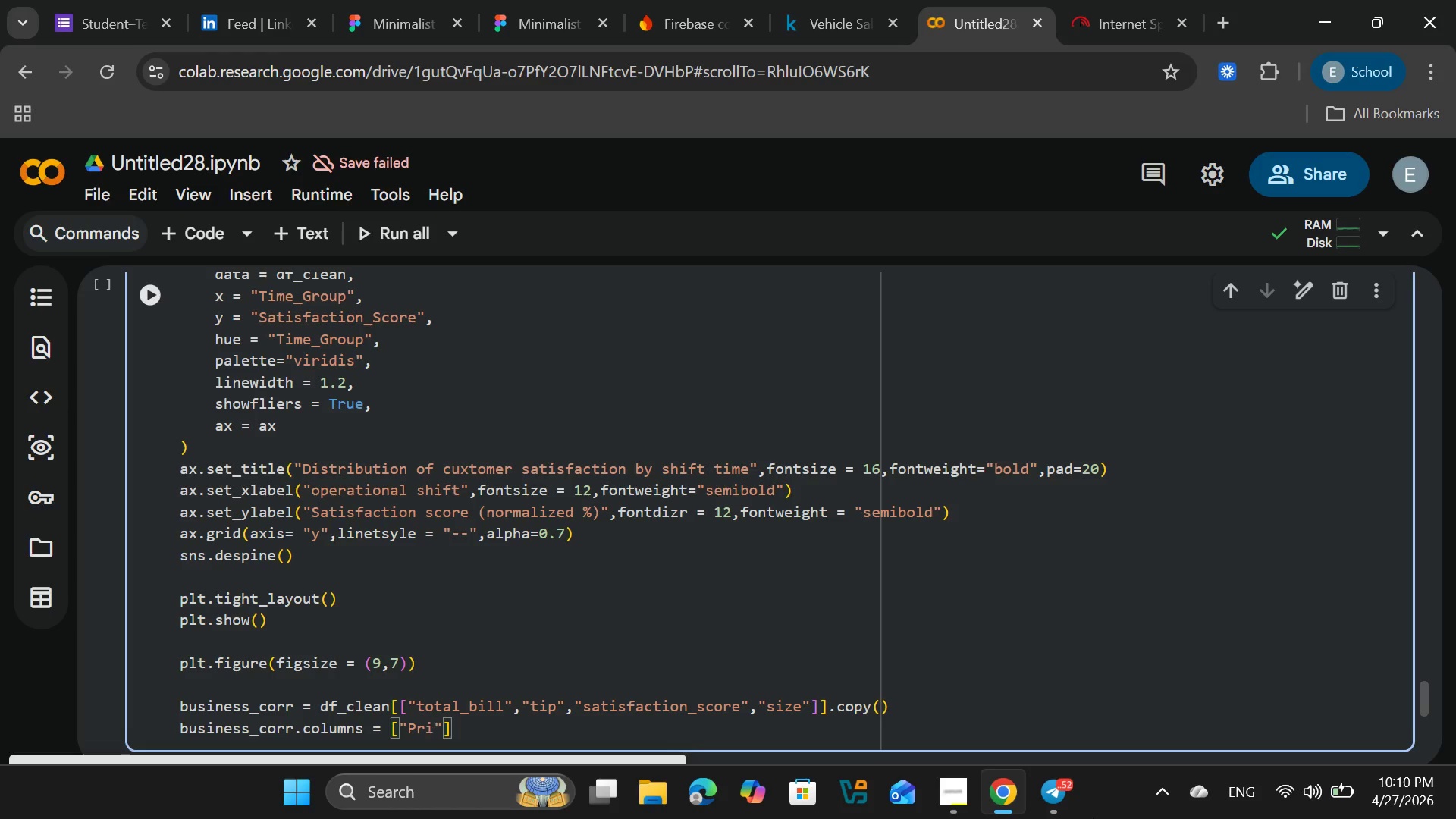 
type(ce Willingness)
 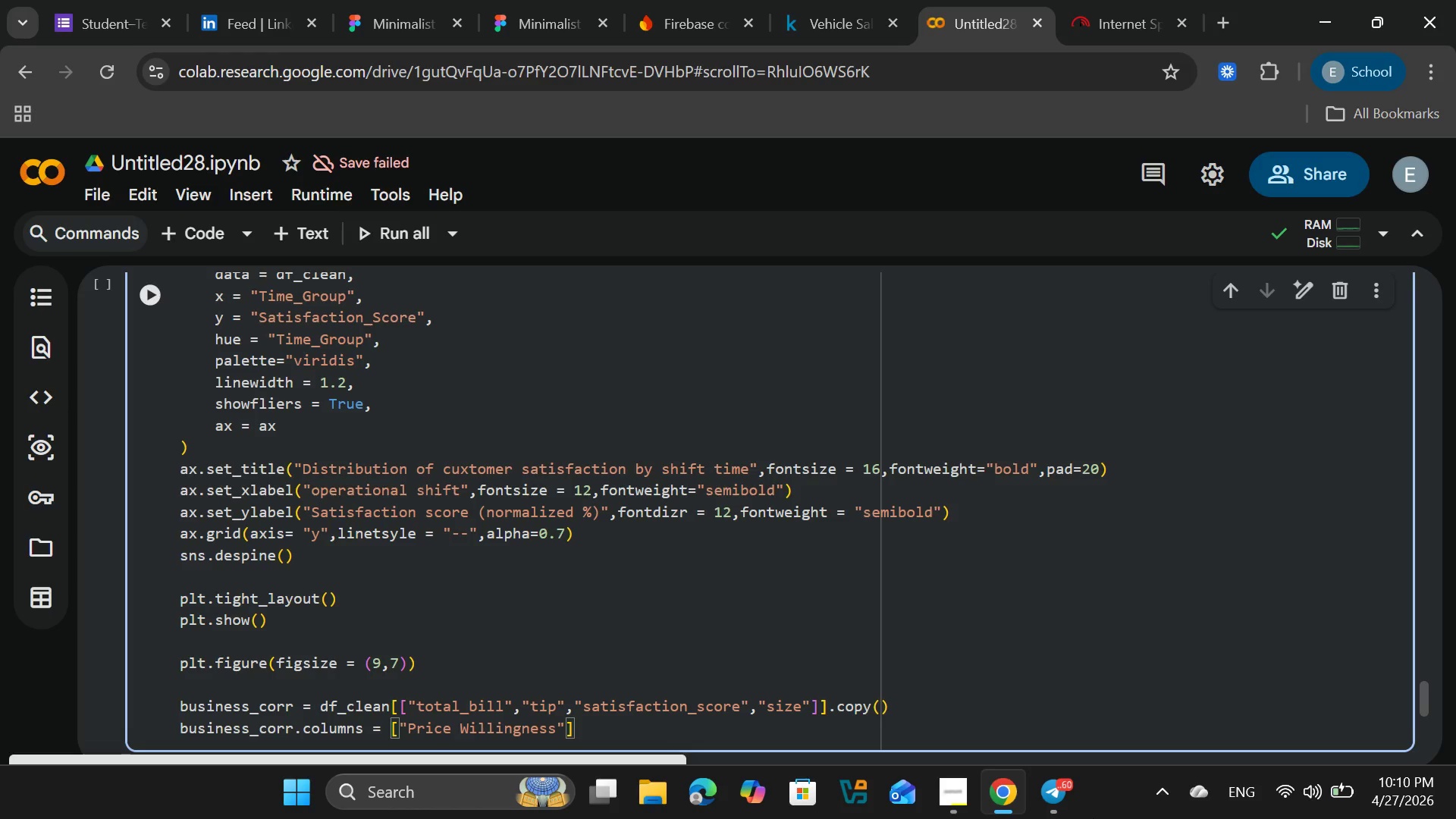 
key(ArrowRight)
 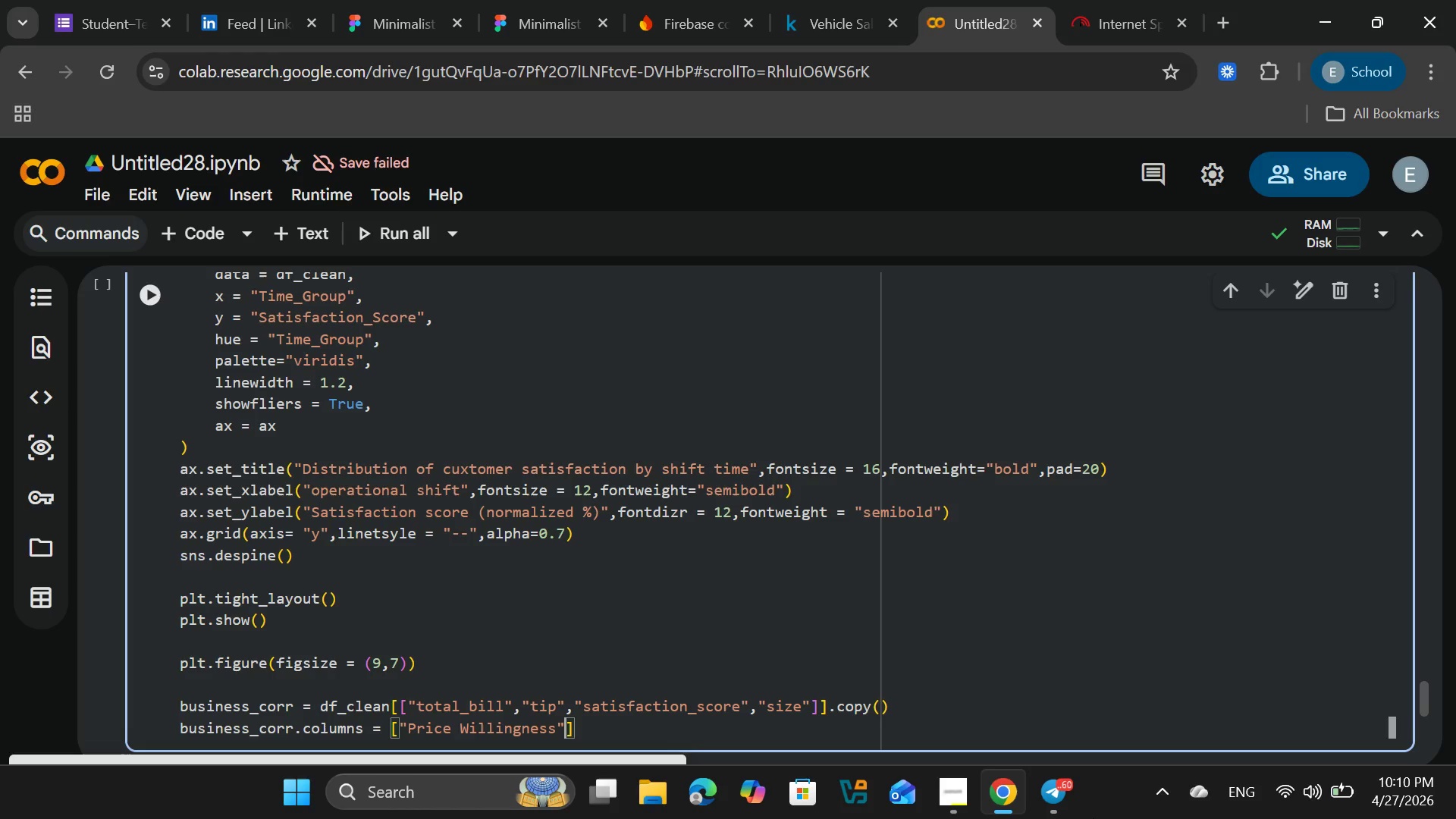 
type(,"Tip )
 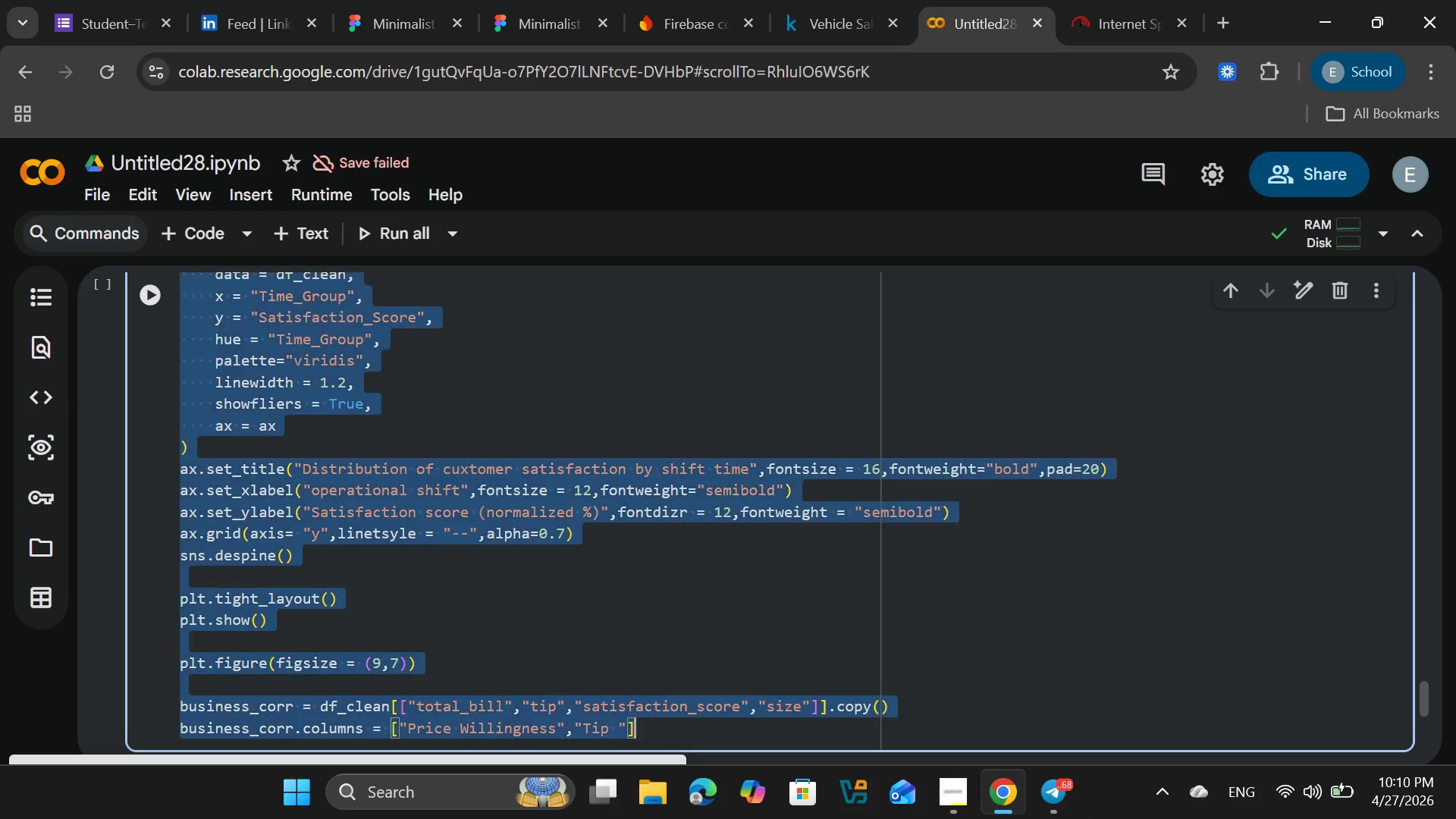 
 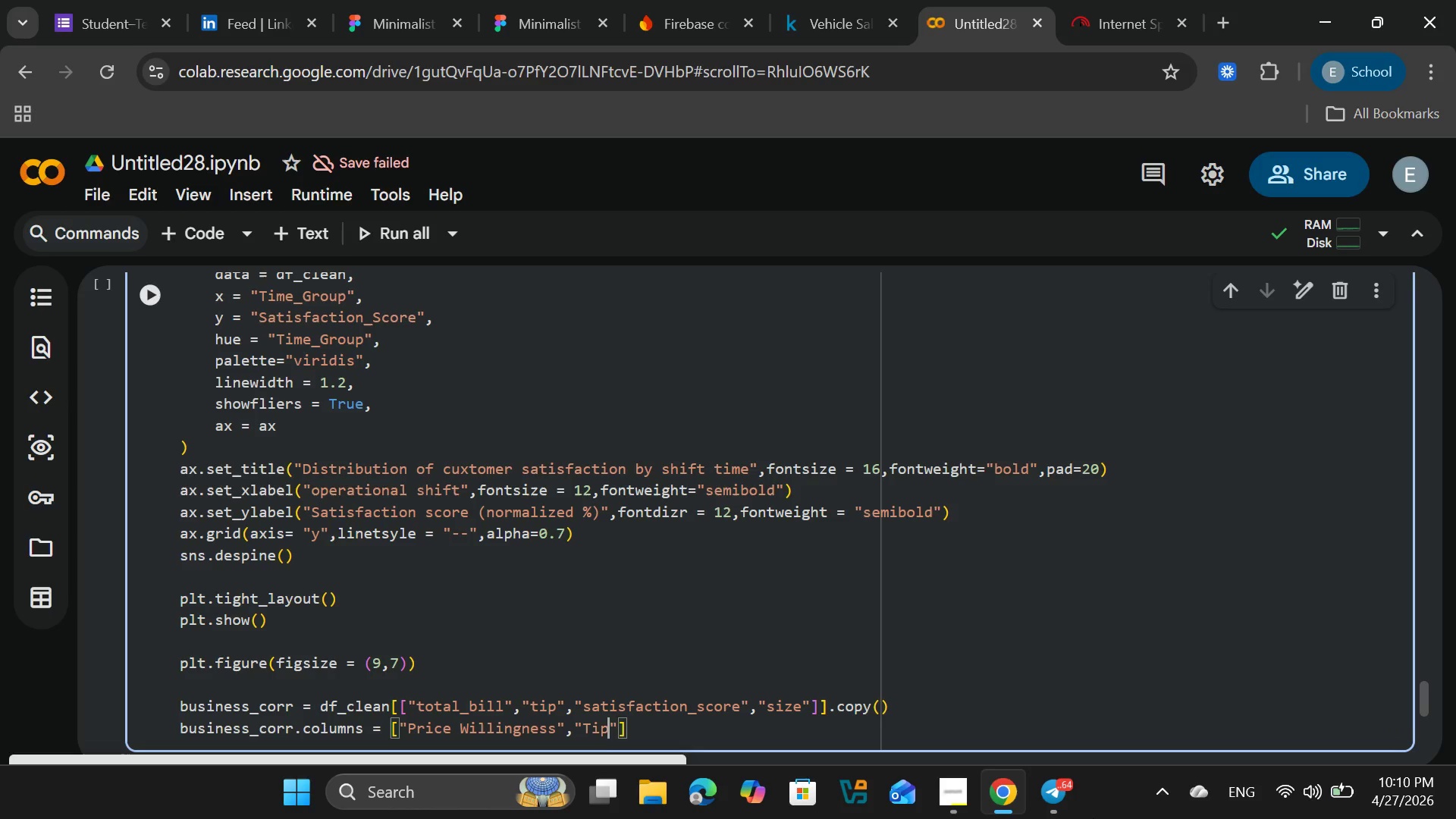 
key(Control+ControlLeft)
 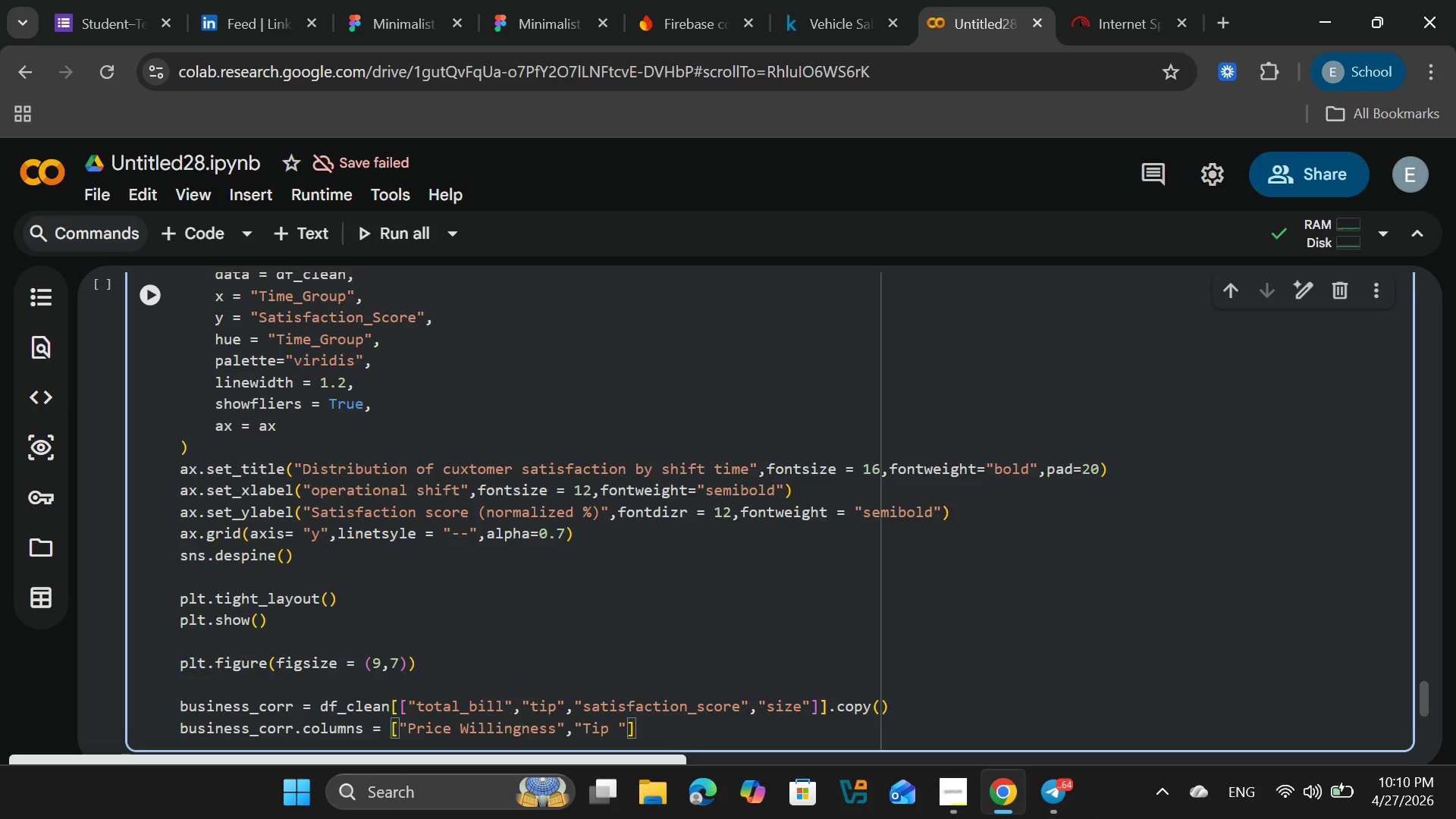 
key(Control+A)
 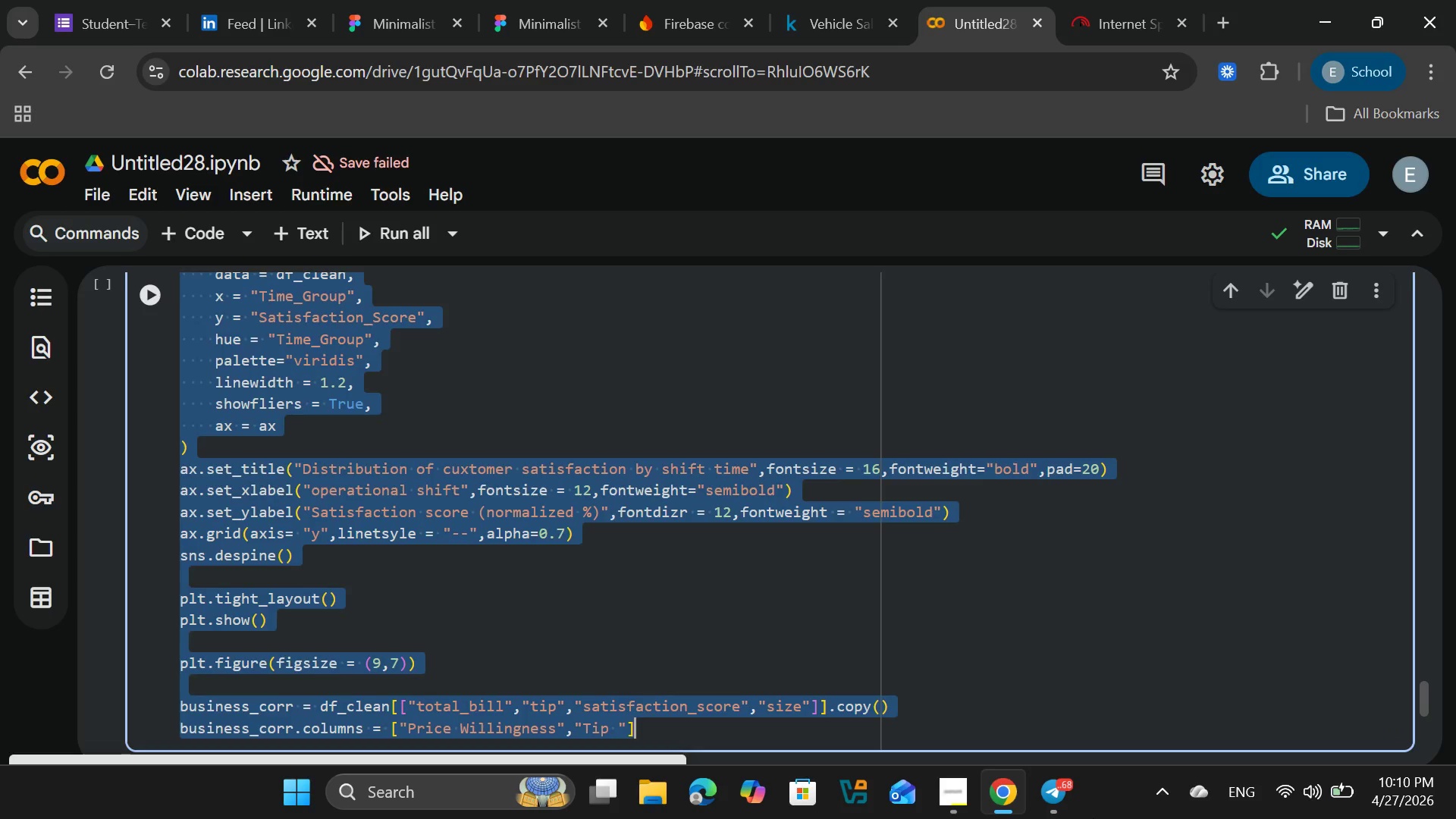 
key(Control+ControlLeft)
 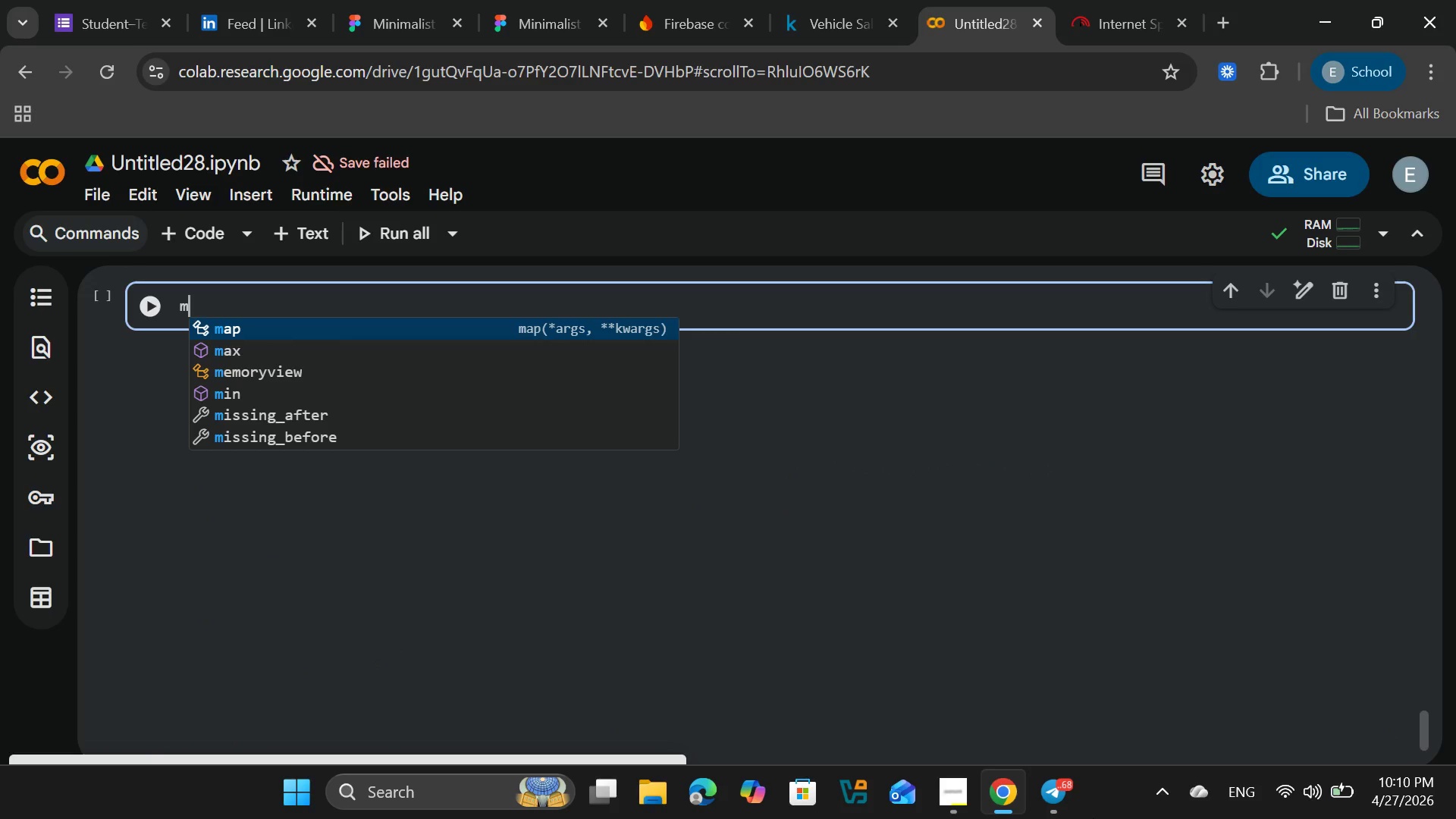 
key(M)
 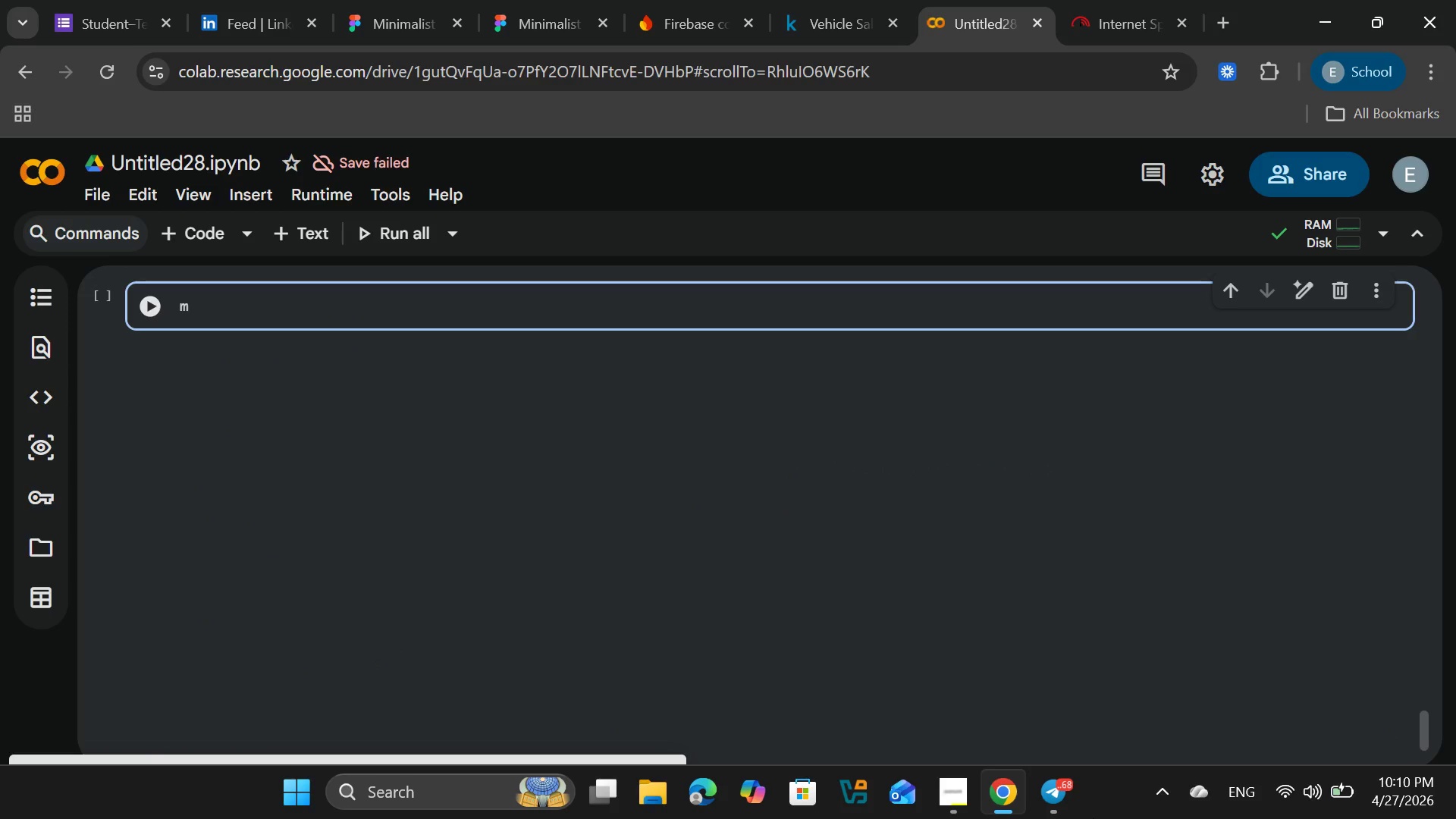 
key(Control+Z)
 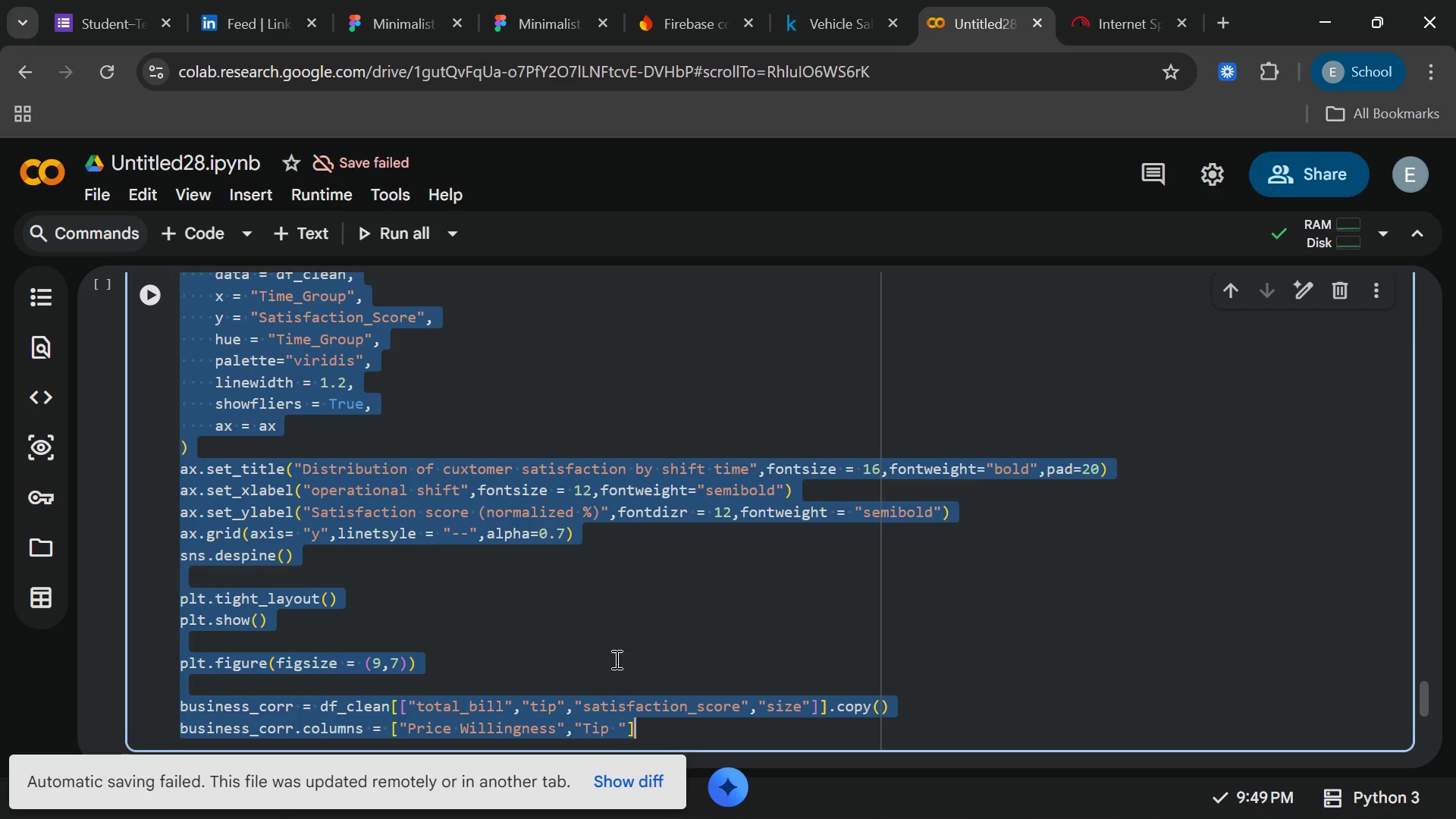 
left_click([620, 723])
 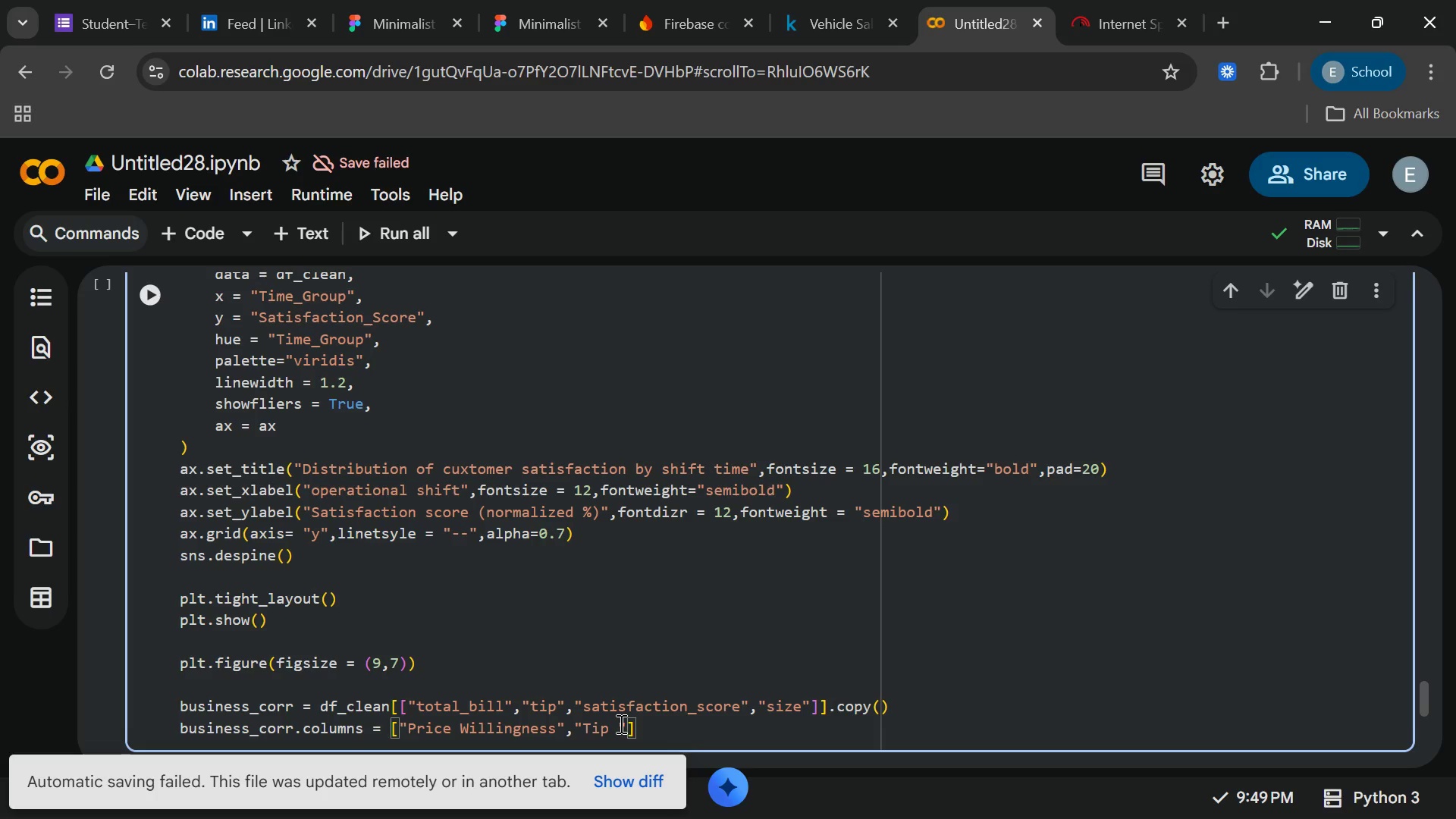 
key(Backspace)
 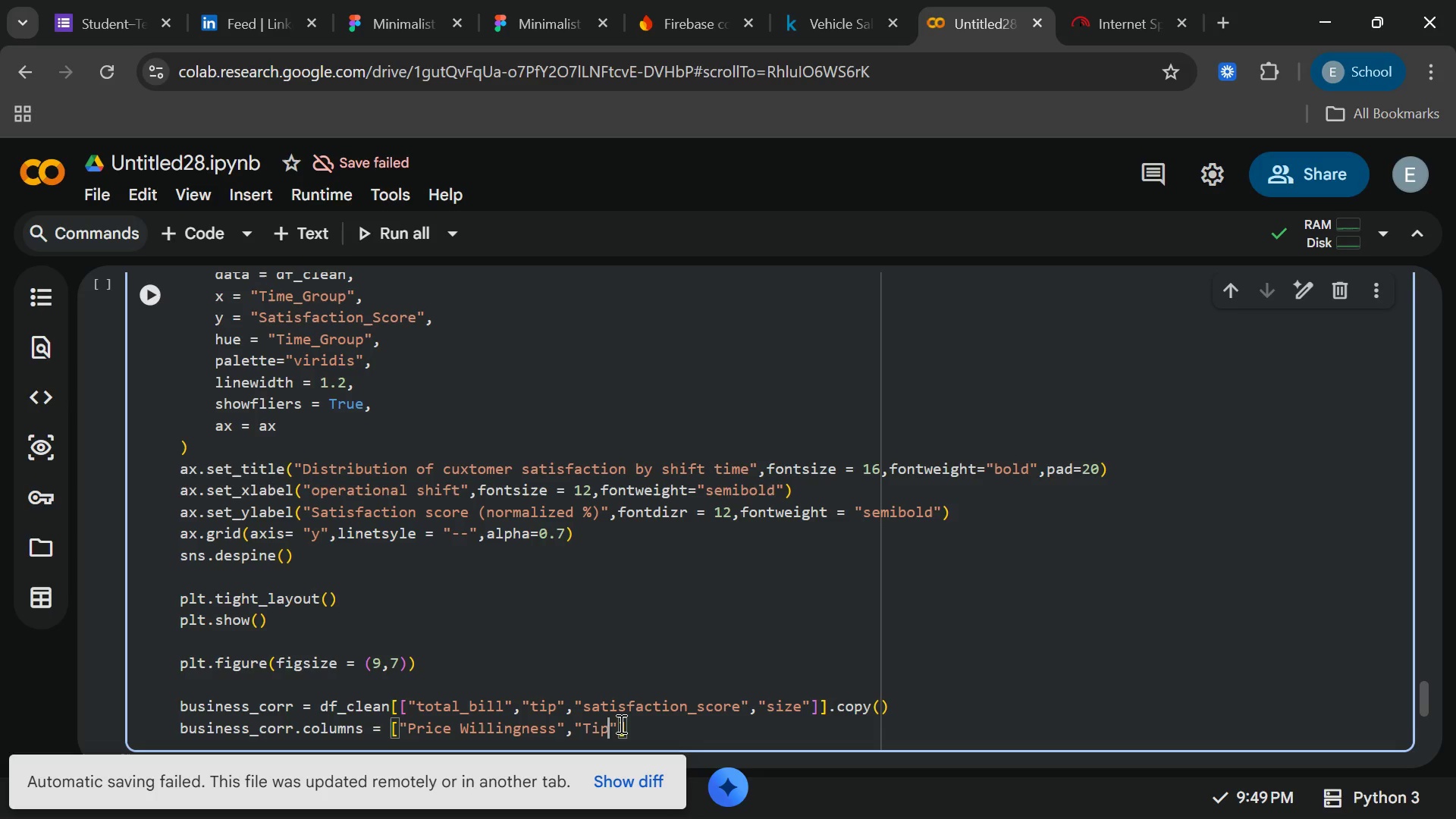 
key(End)
 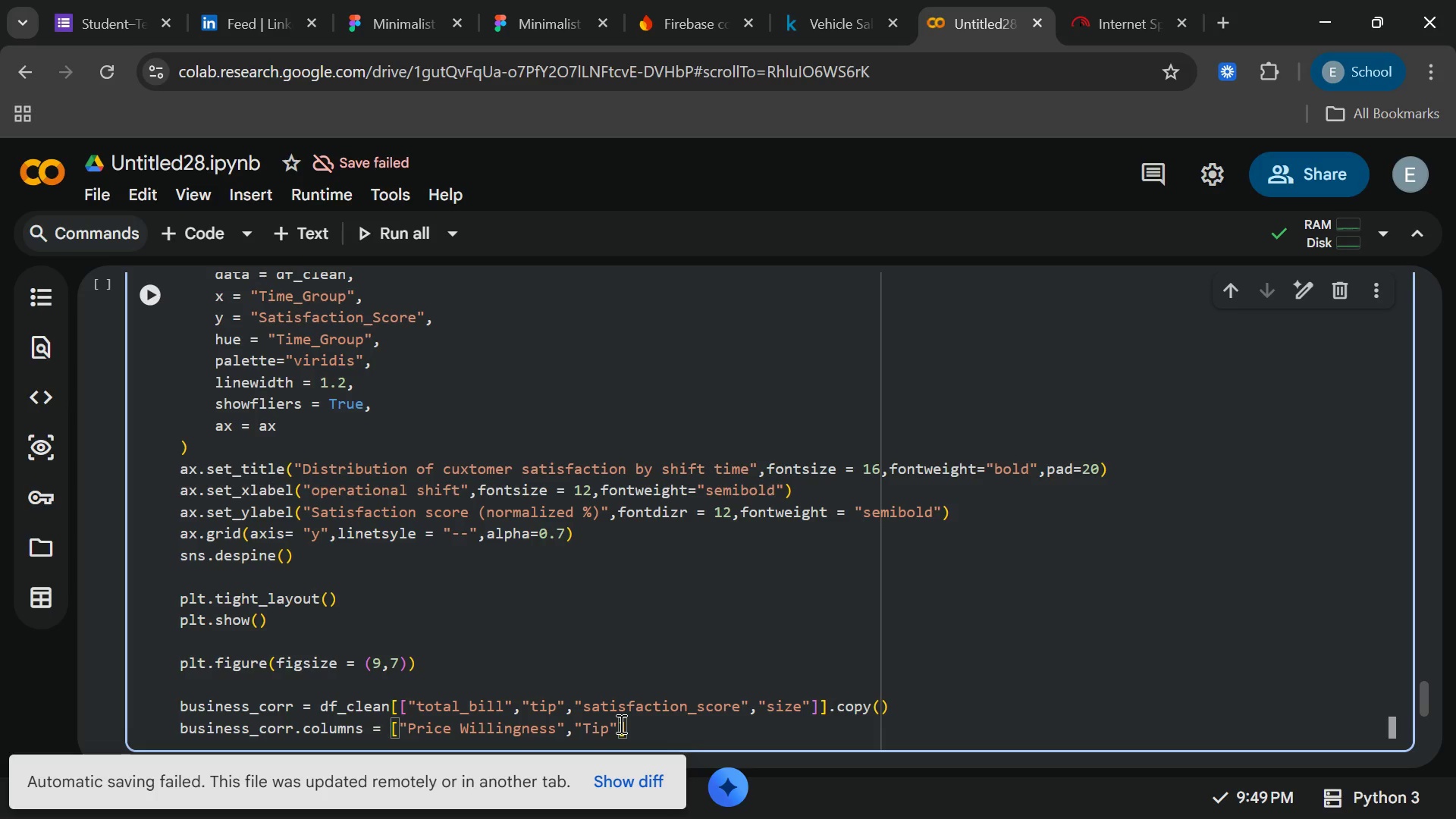 
key(ArrowLeft)
 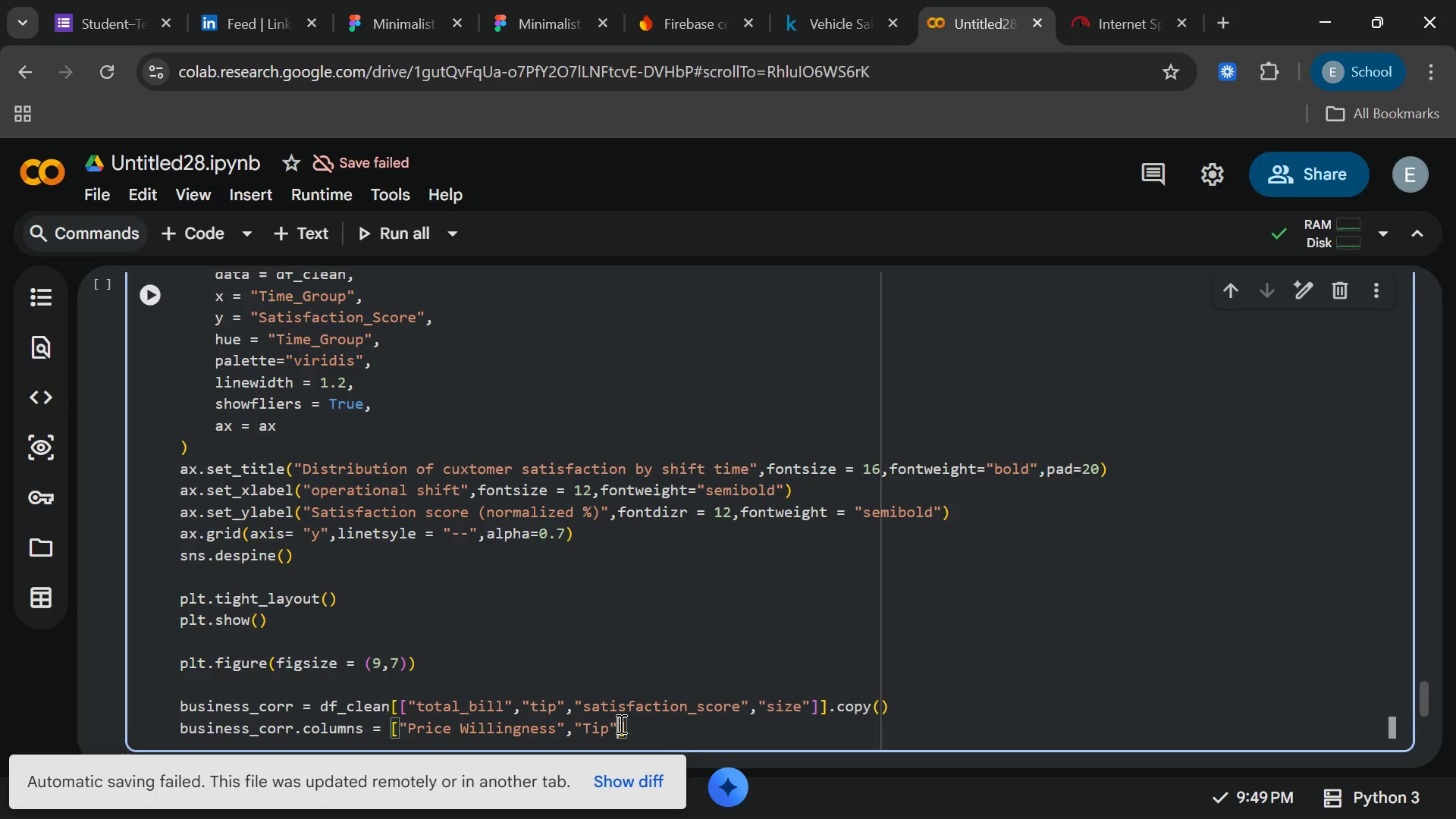 
key(Comma)
 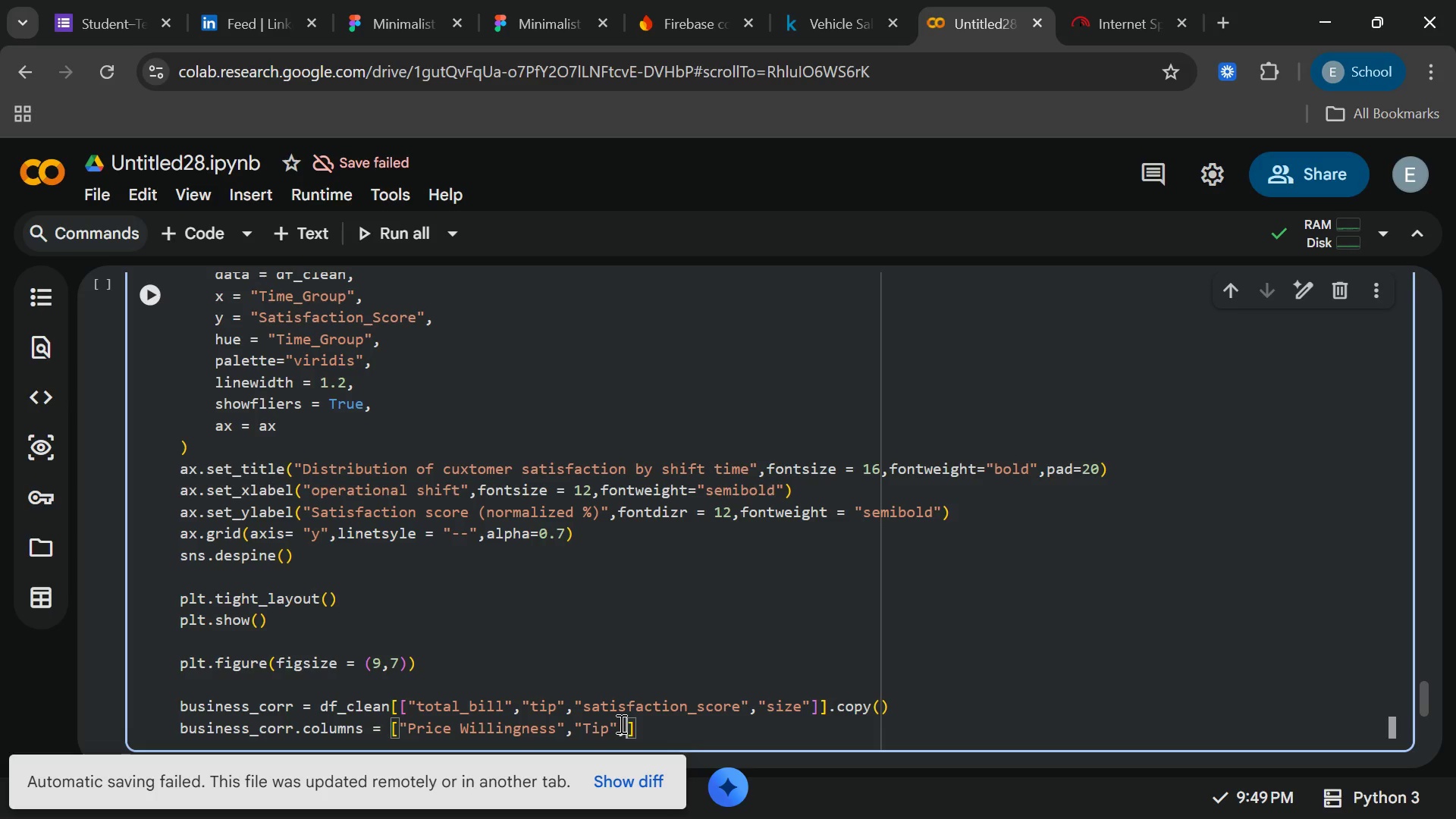 
key(Shift+Quote)
 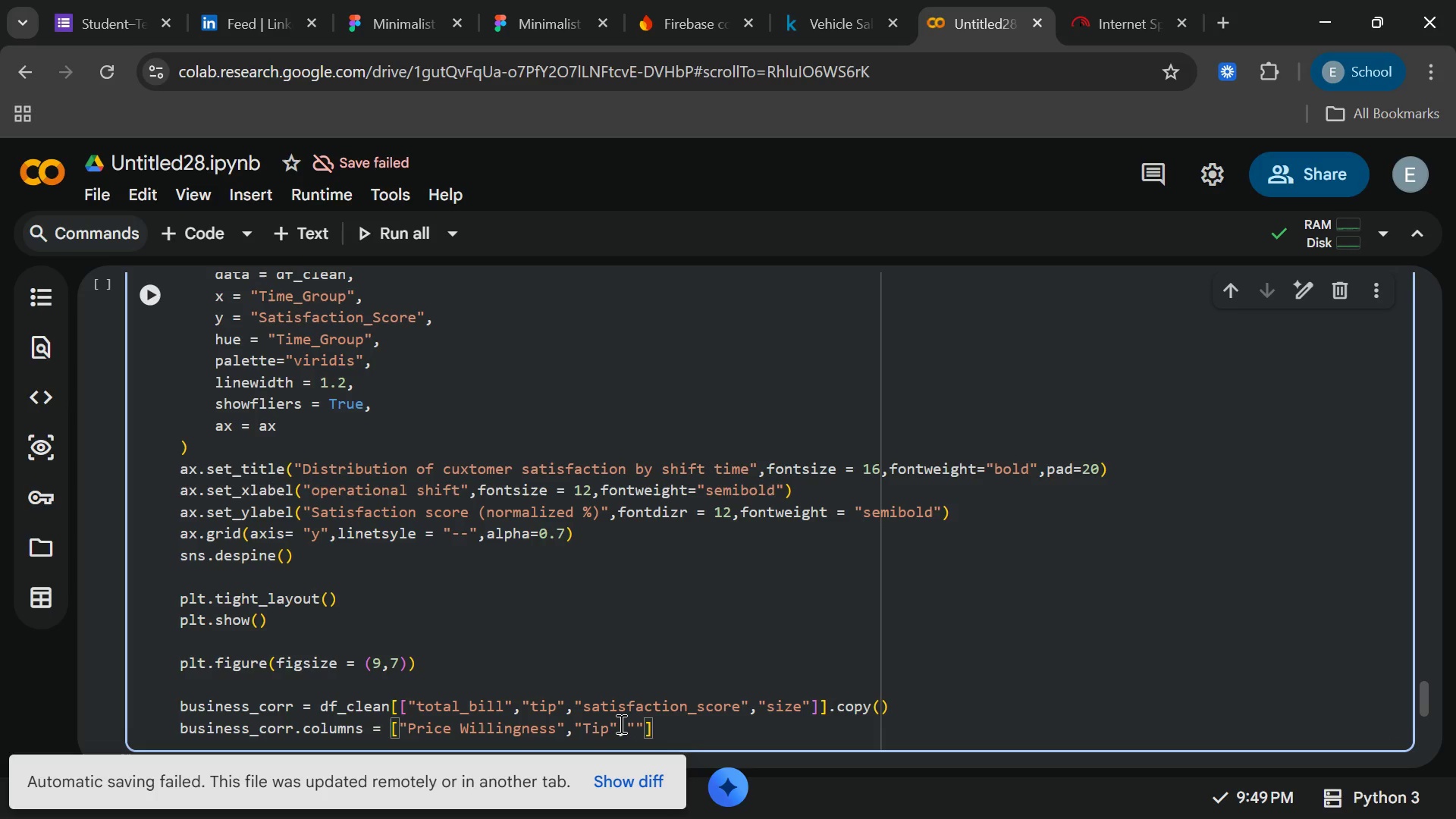 
key(ArrowLeft)
 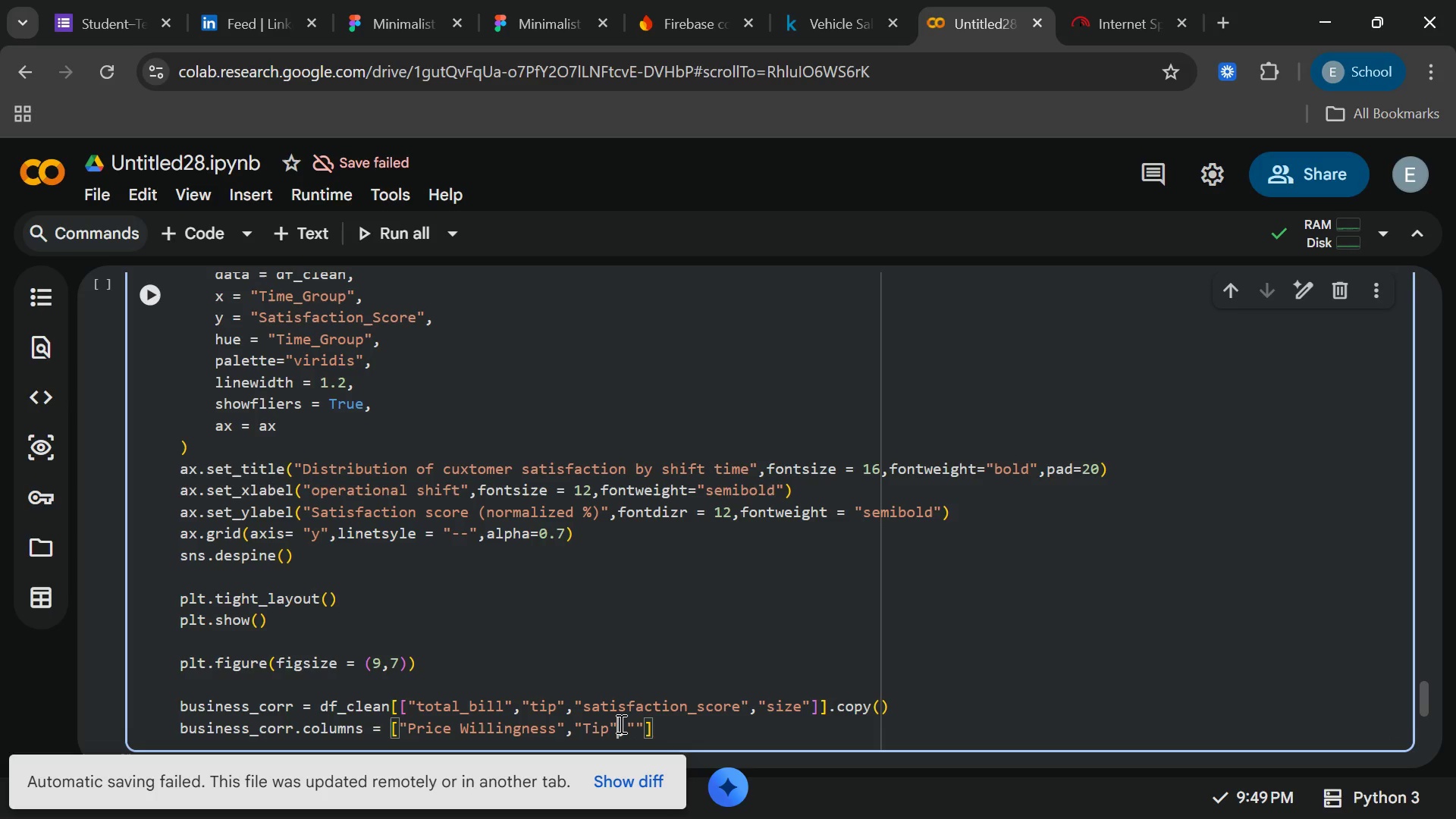 
key(ArrowLeft)
 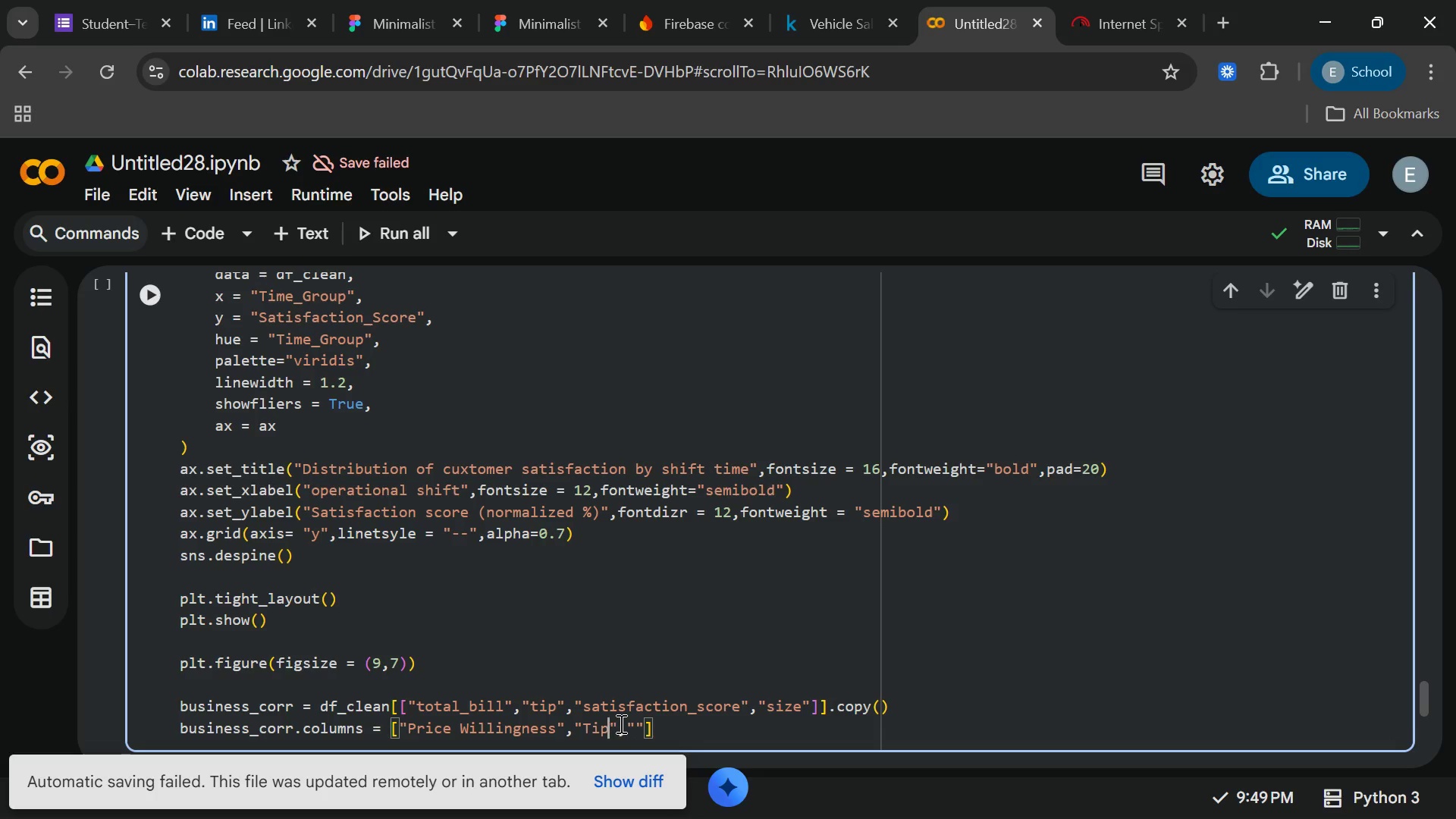 
key(ArrowLeft)
 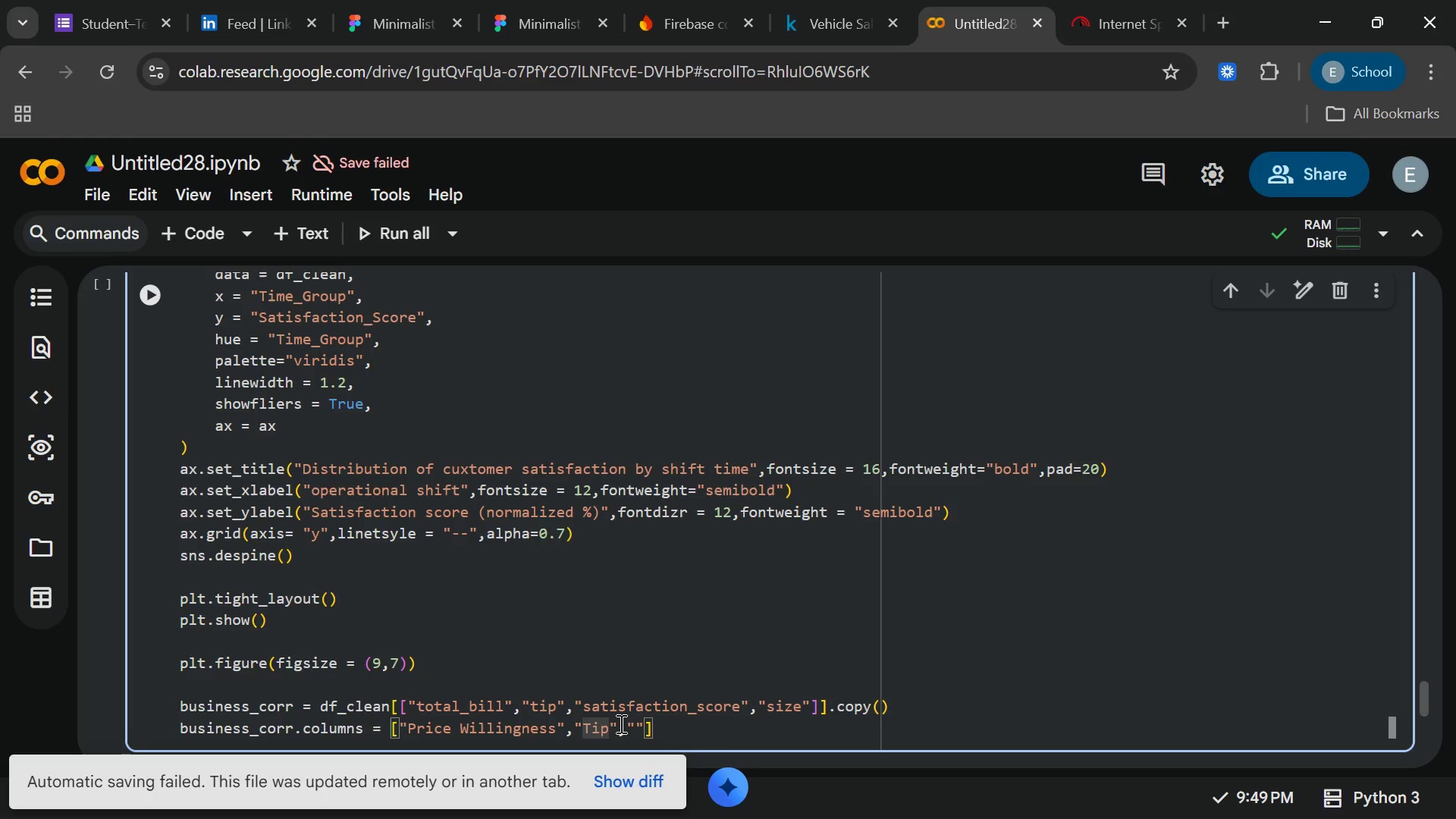 
key(Shift+Minus)
 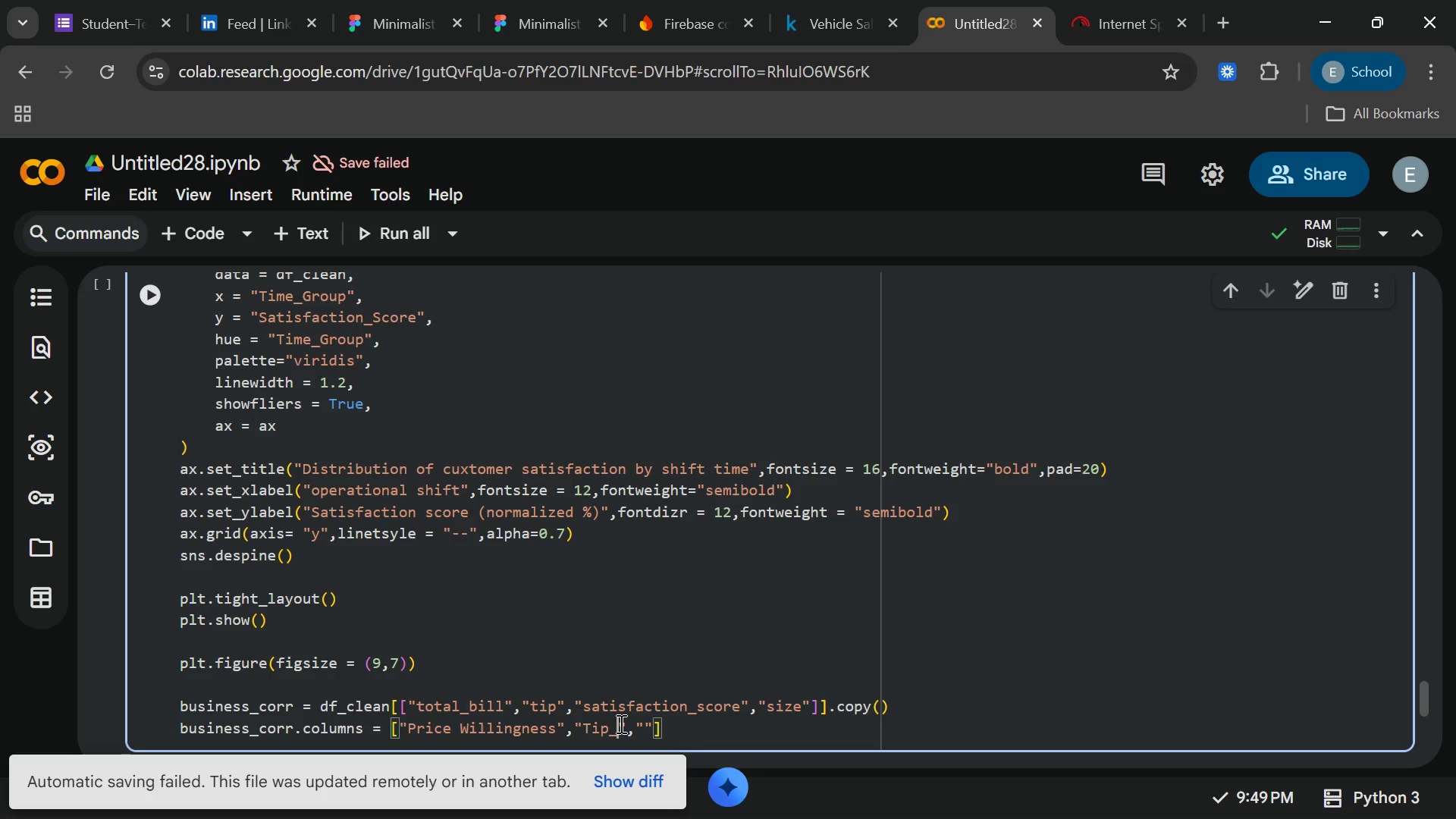 
key(Backspace)
 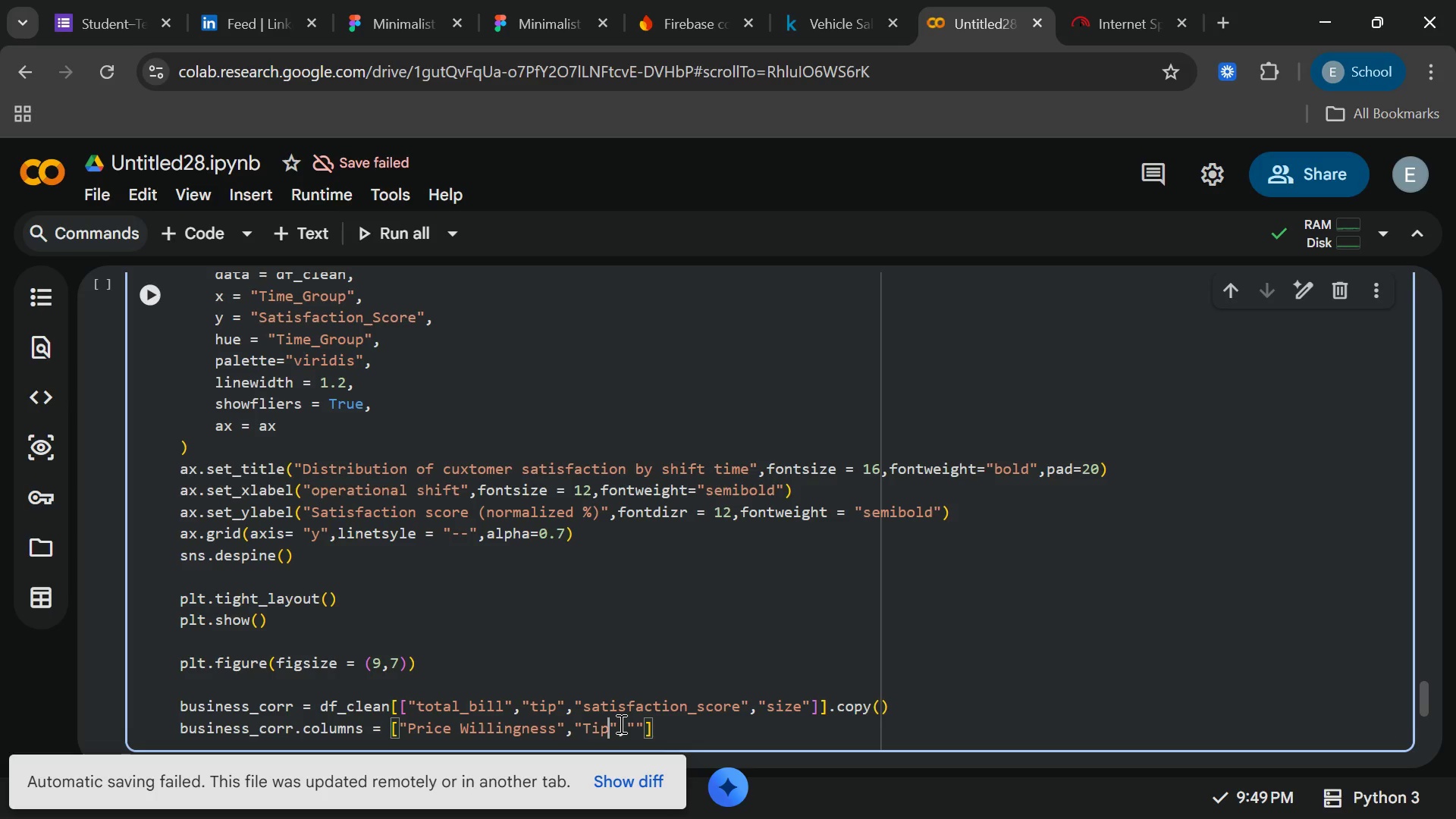 
key(Space)
 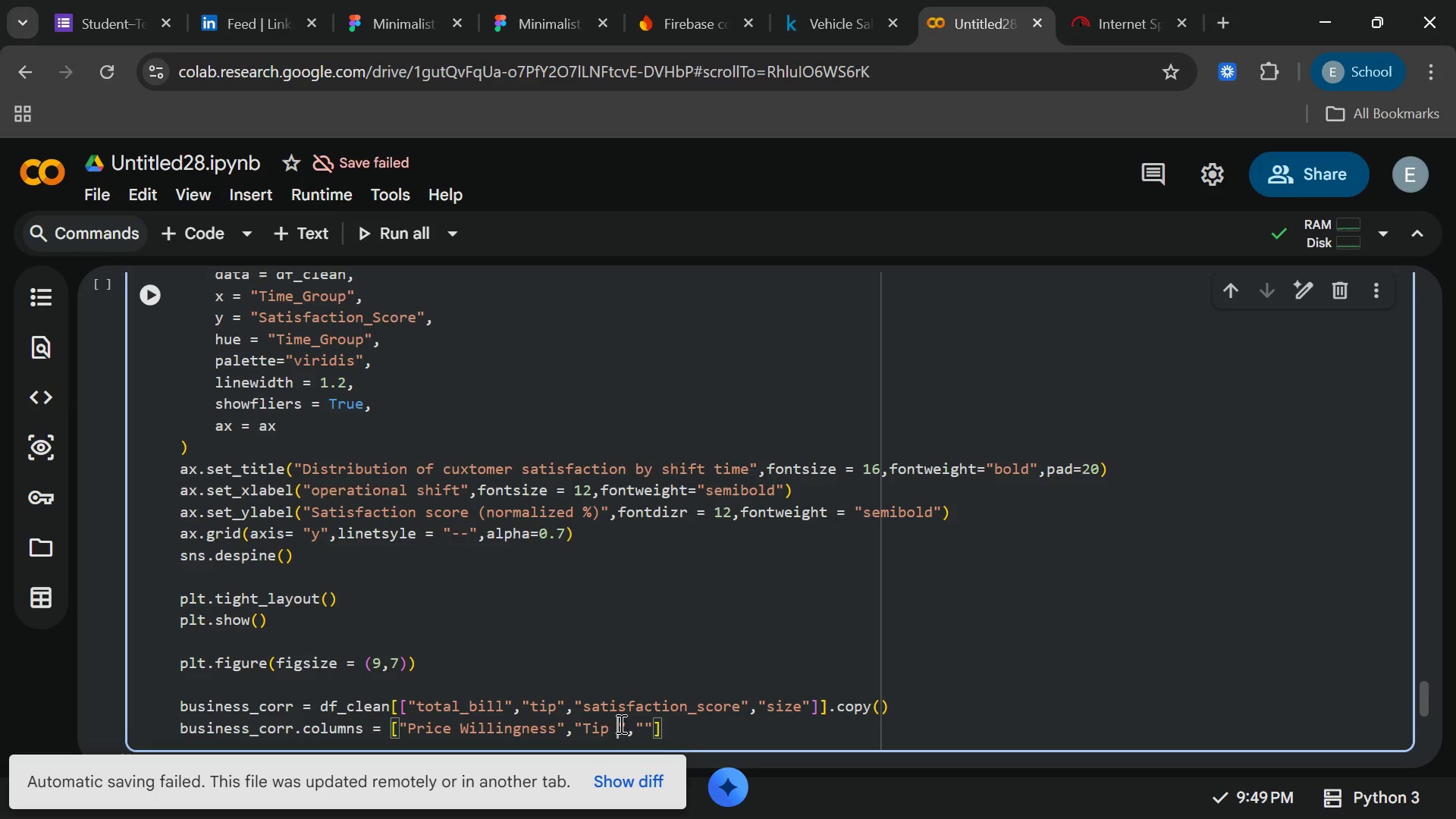 
wait(9.34)
 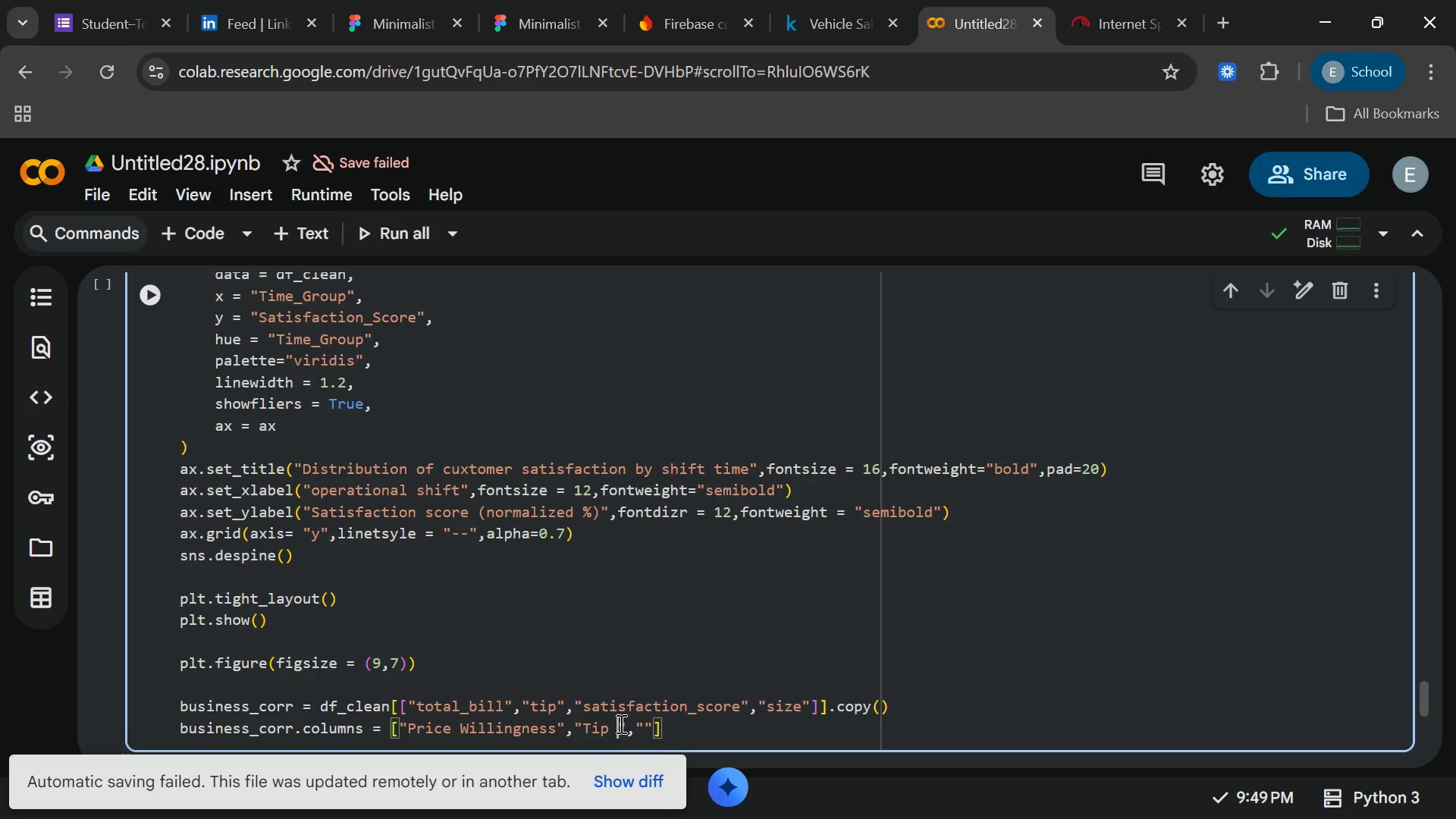 
type(amount)
 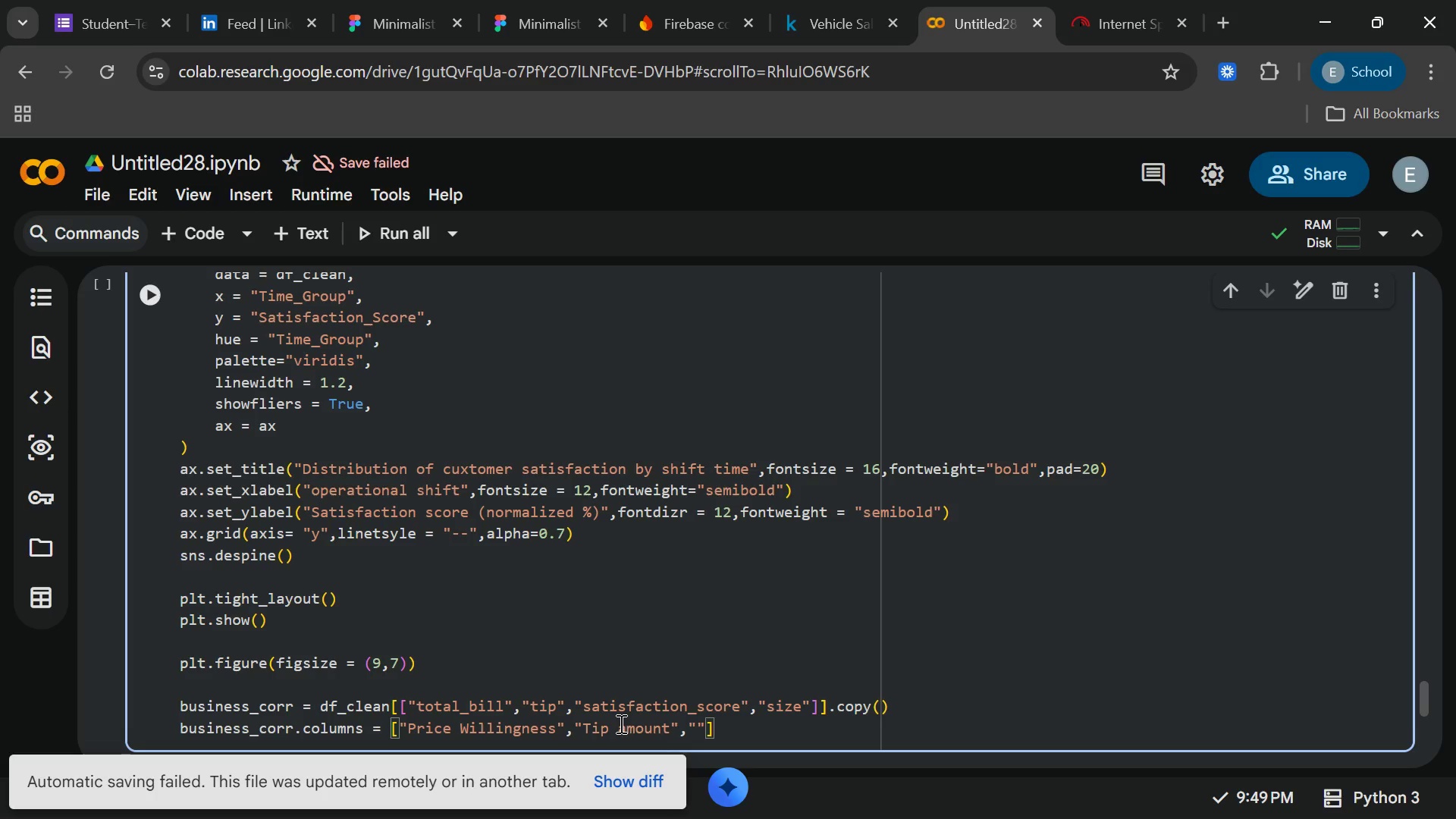 
key(ArrowRight)
 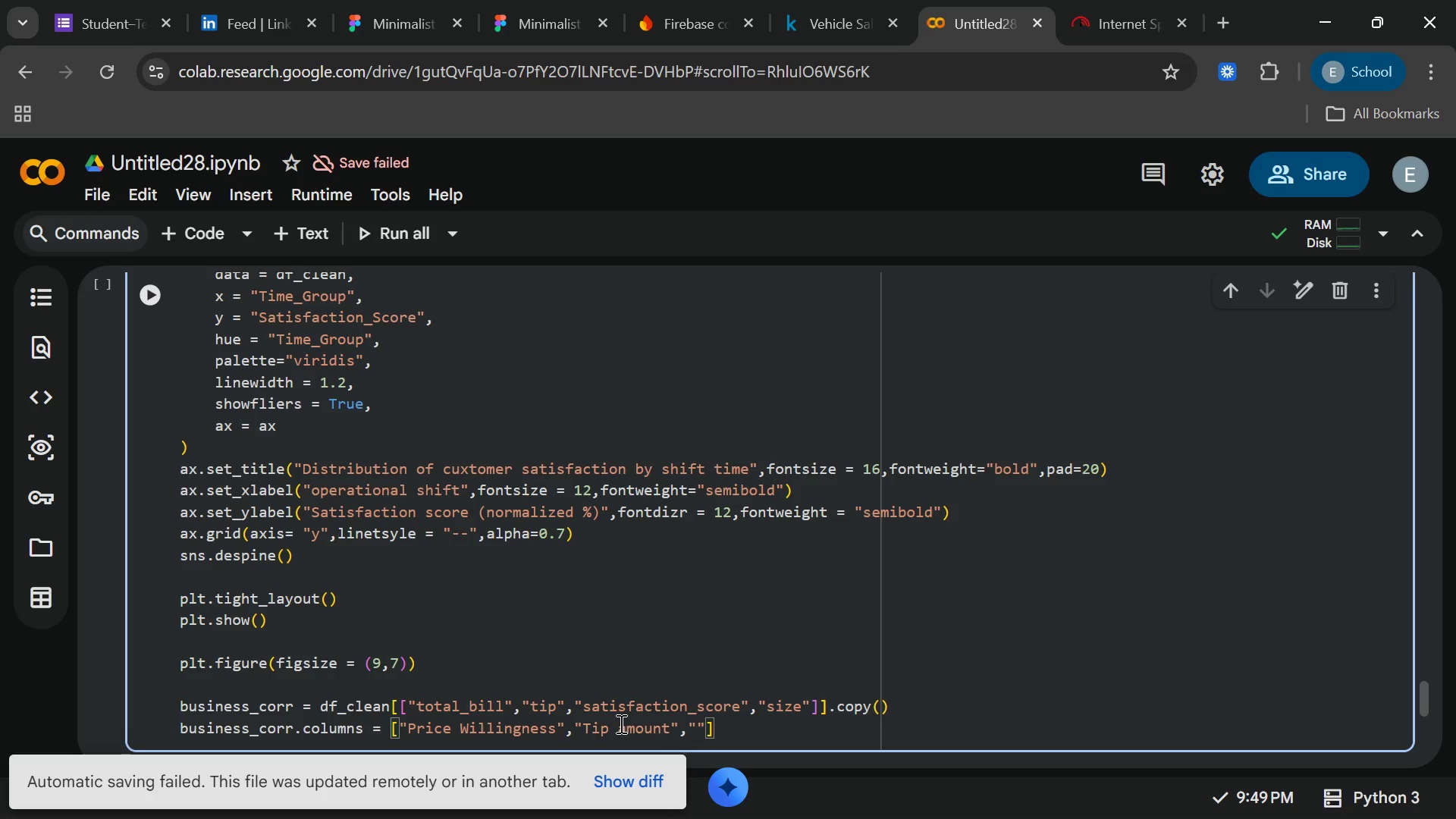 
key(ArrowRight)
 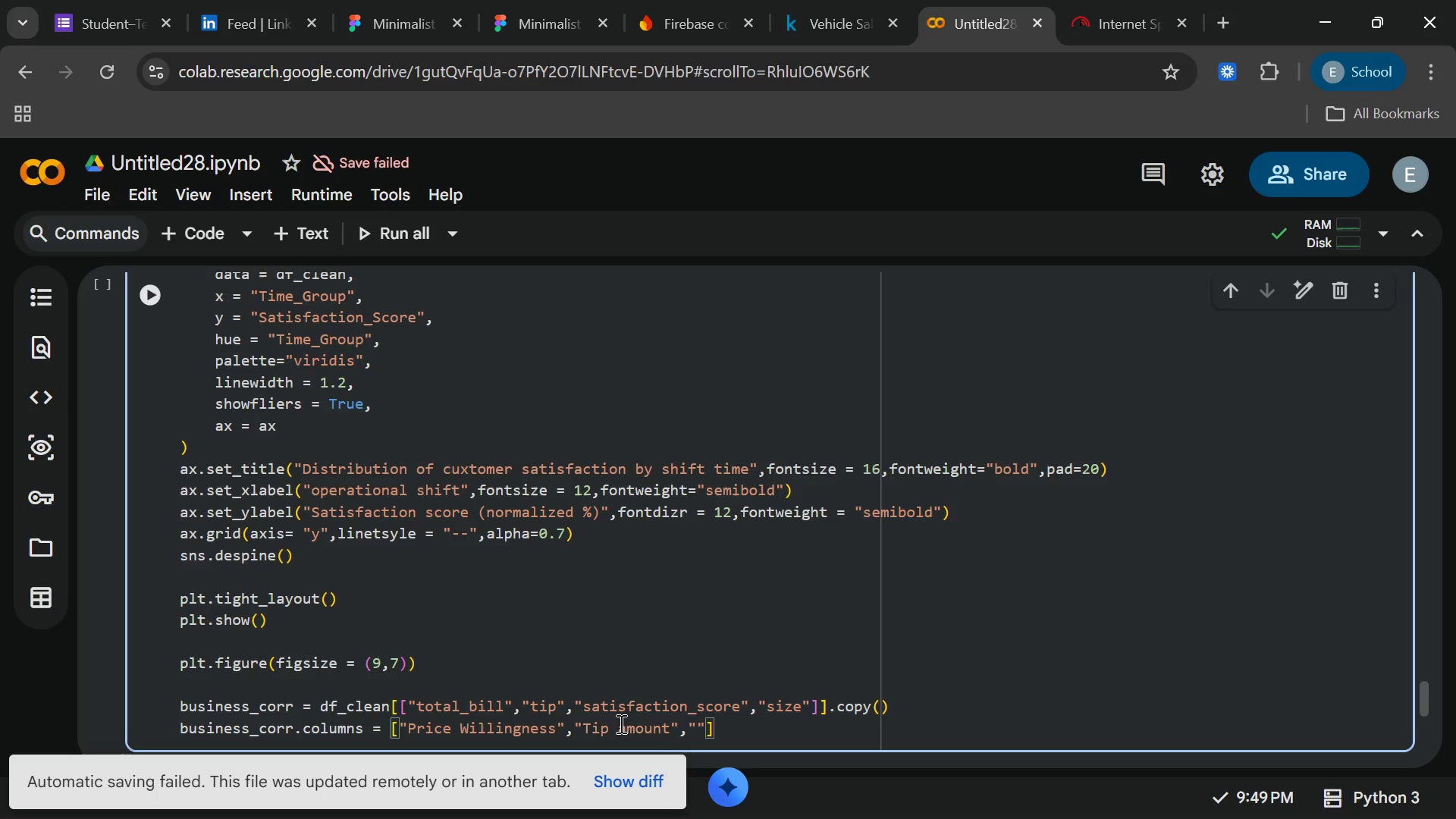 
key(ArrowRight)
 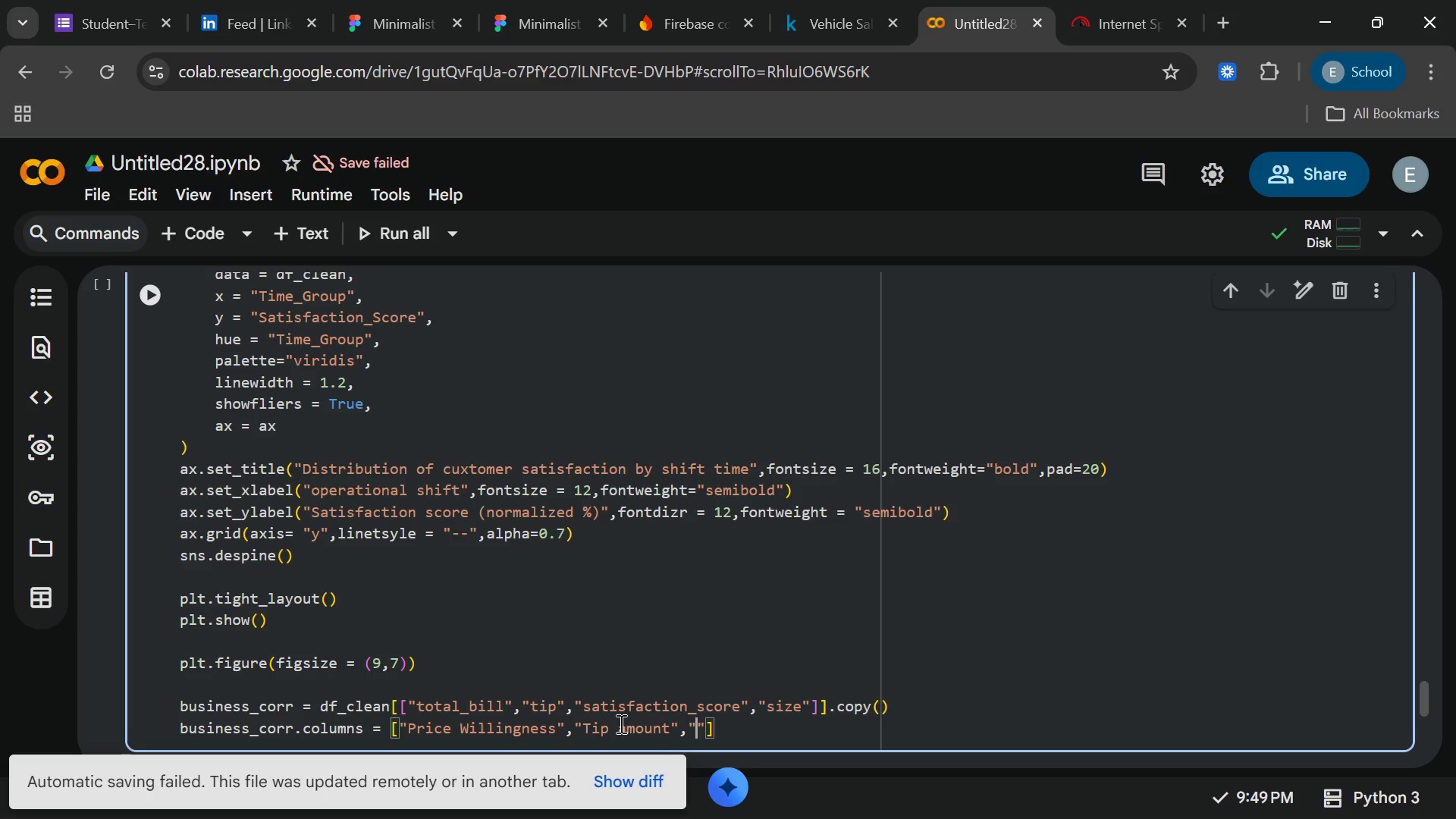 
type(satisfaction)
 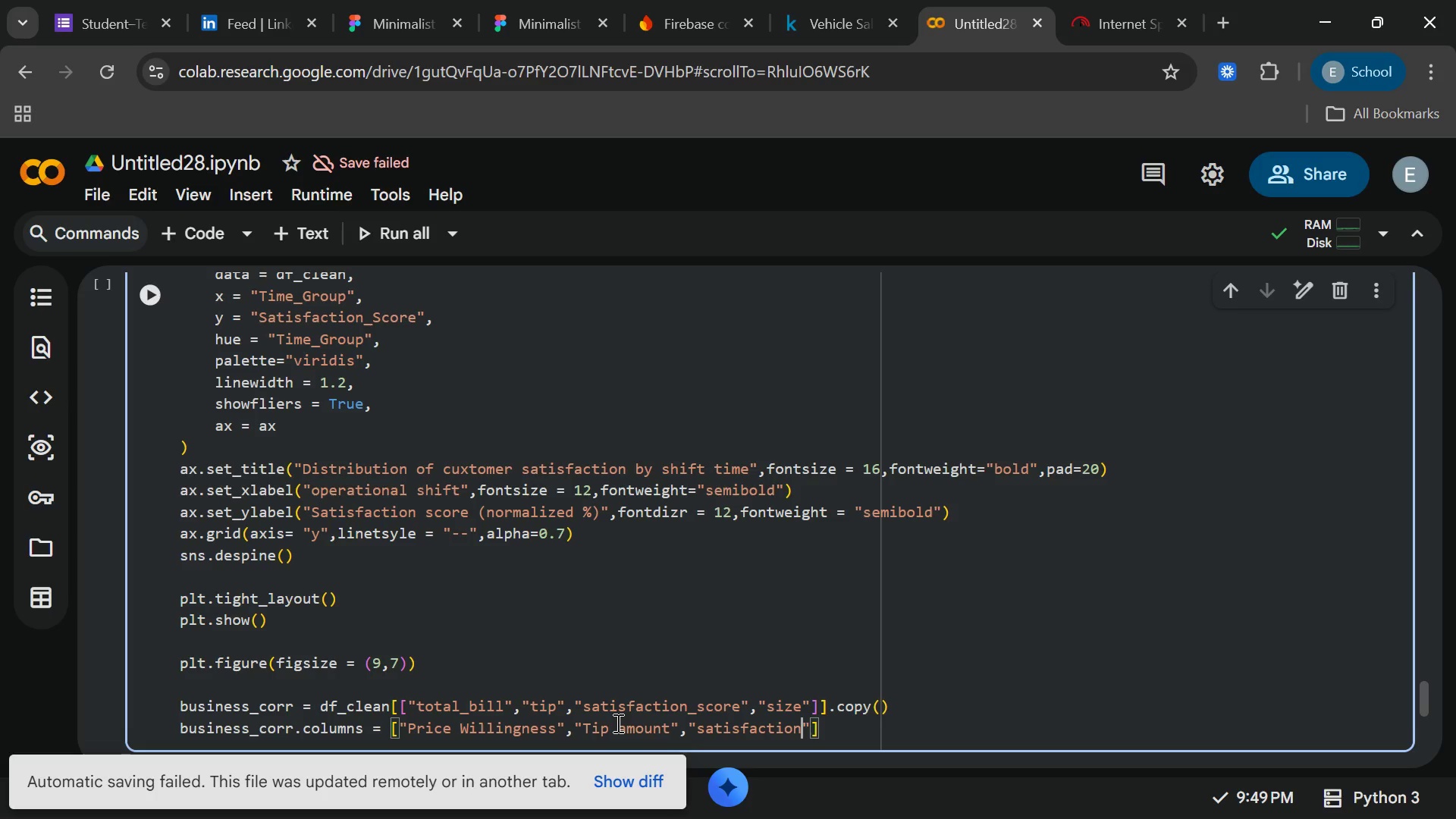 
key(ArrowRight)
 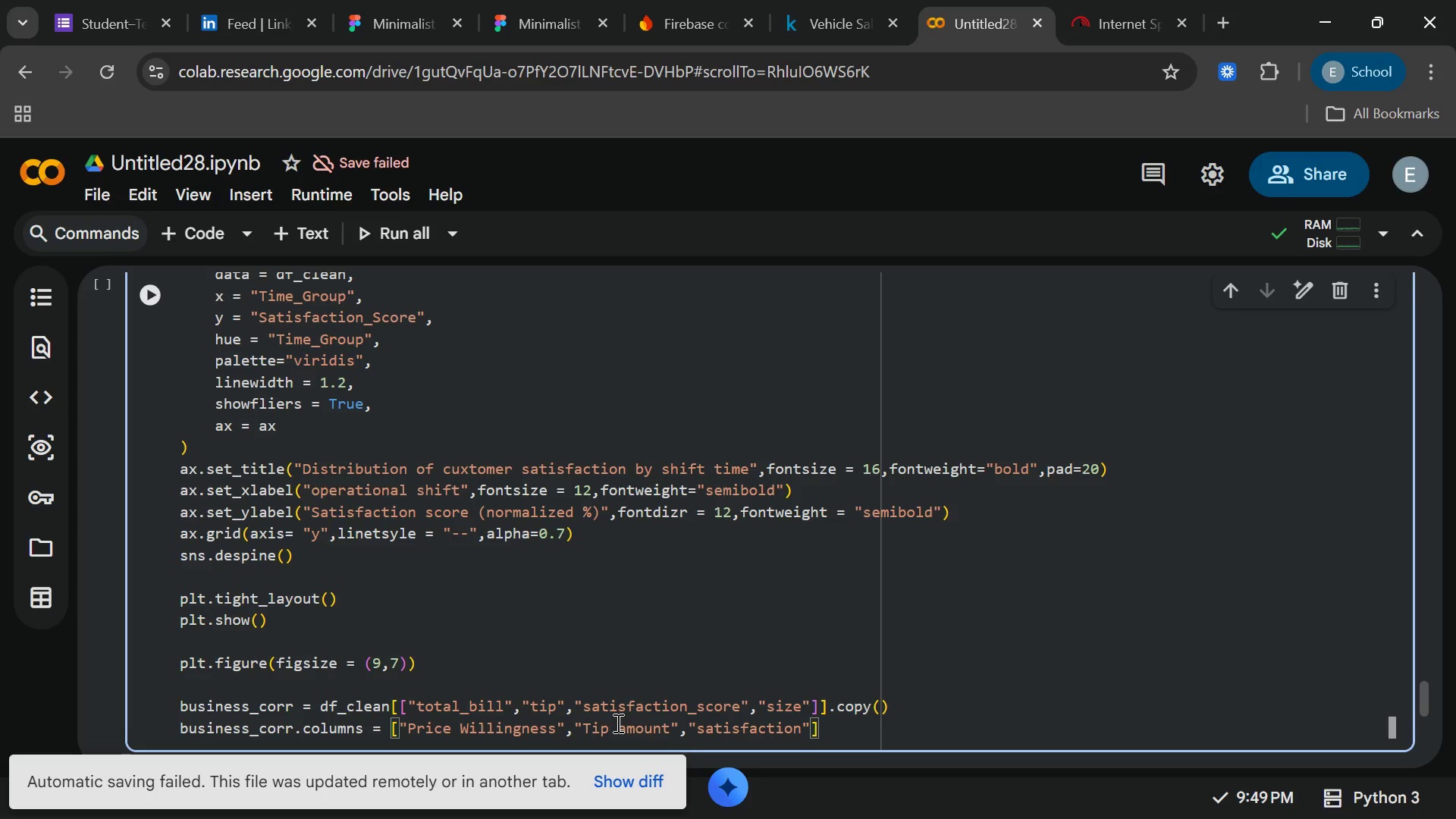 
type(,"Service Comple)
 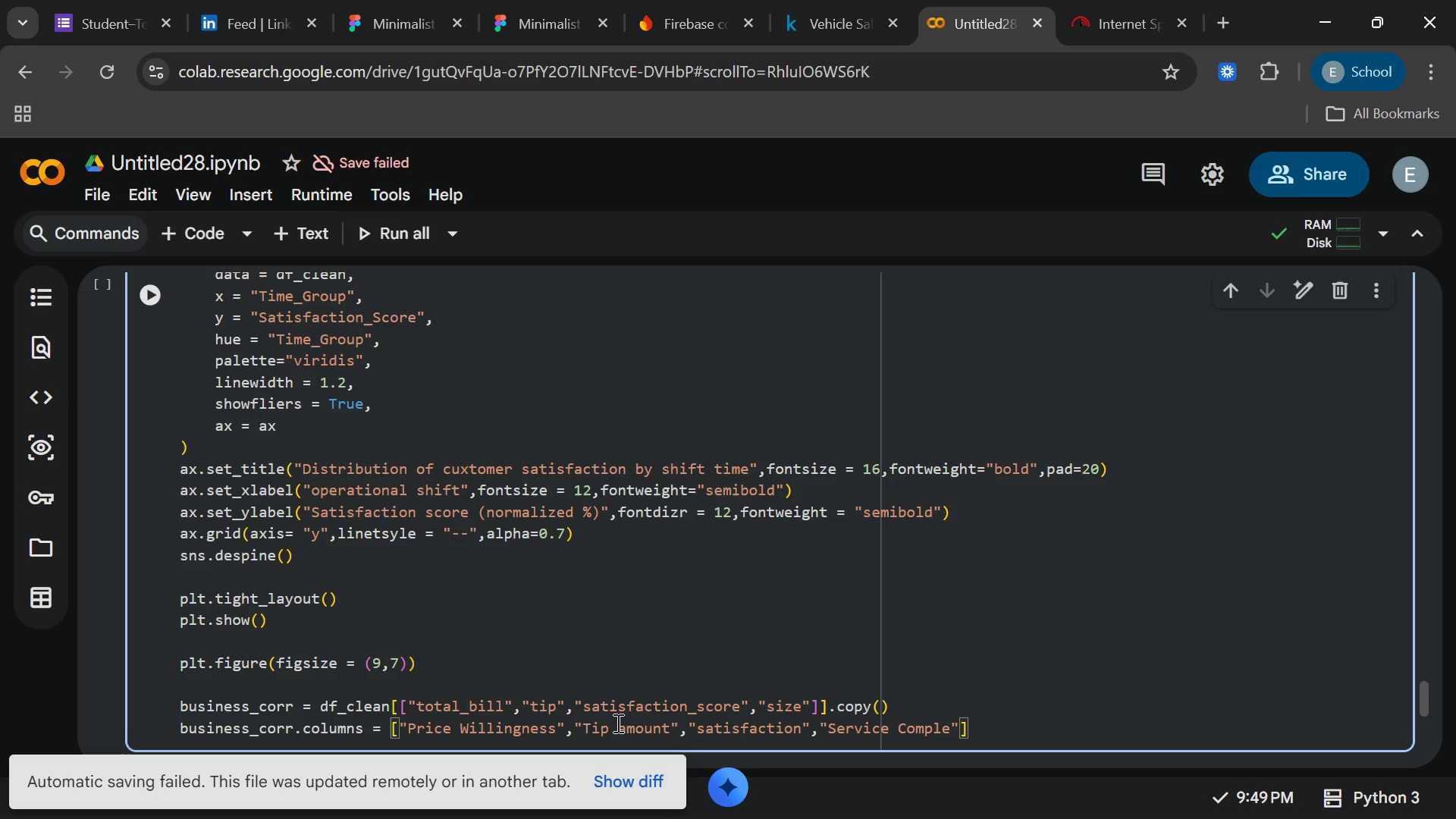 
type(xity)
 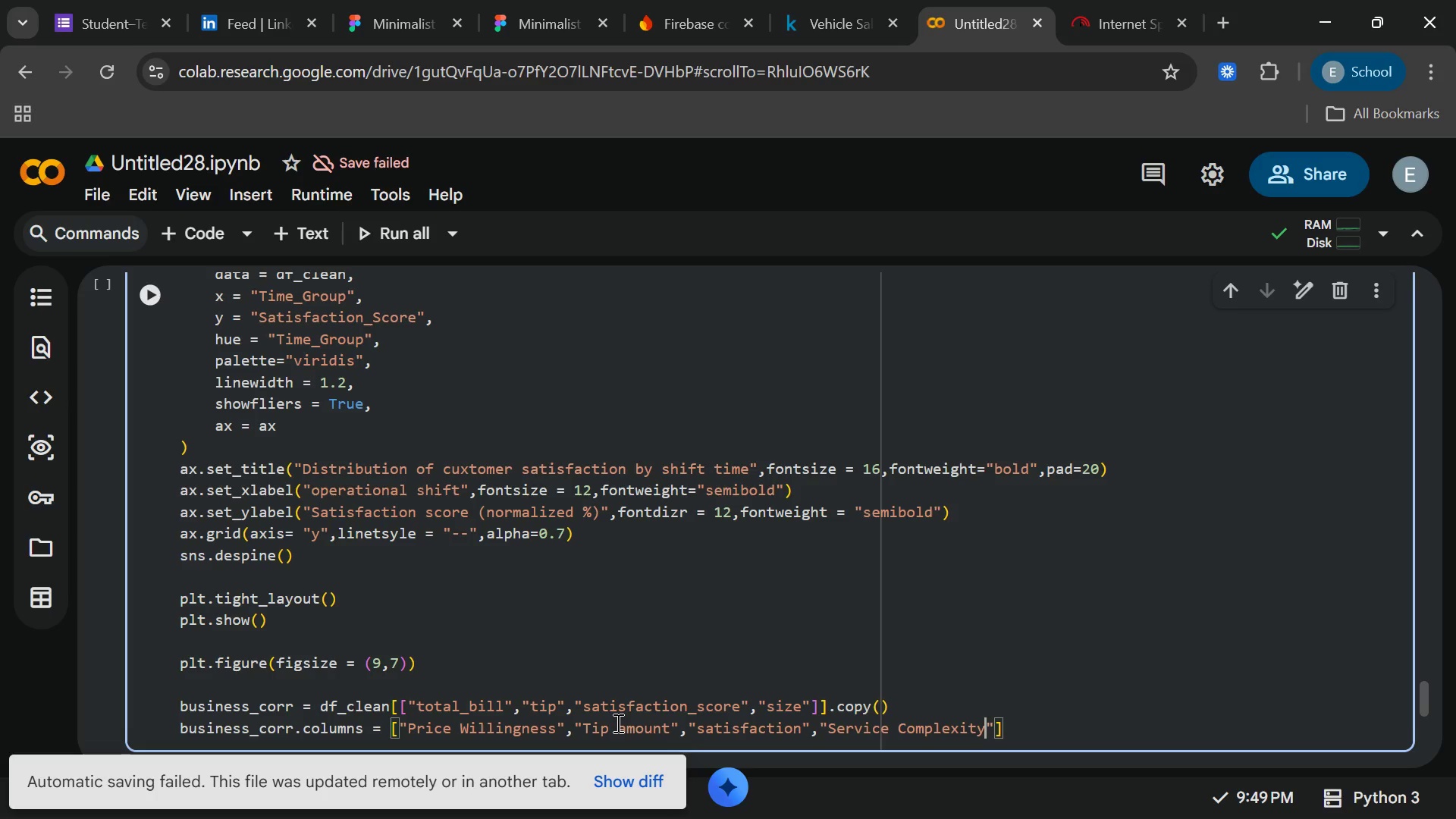 
wait(14.39)
 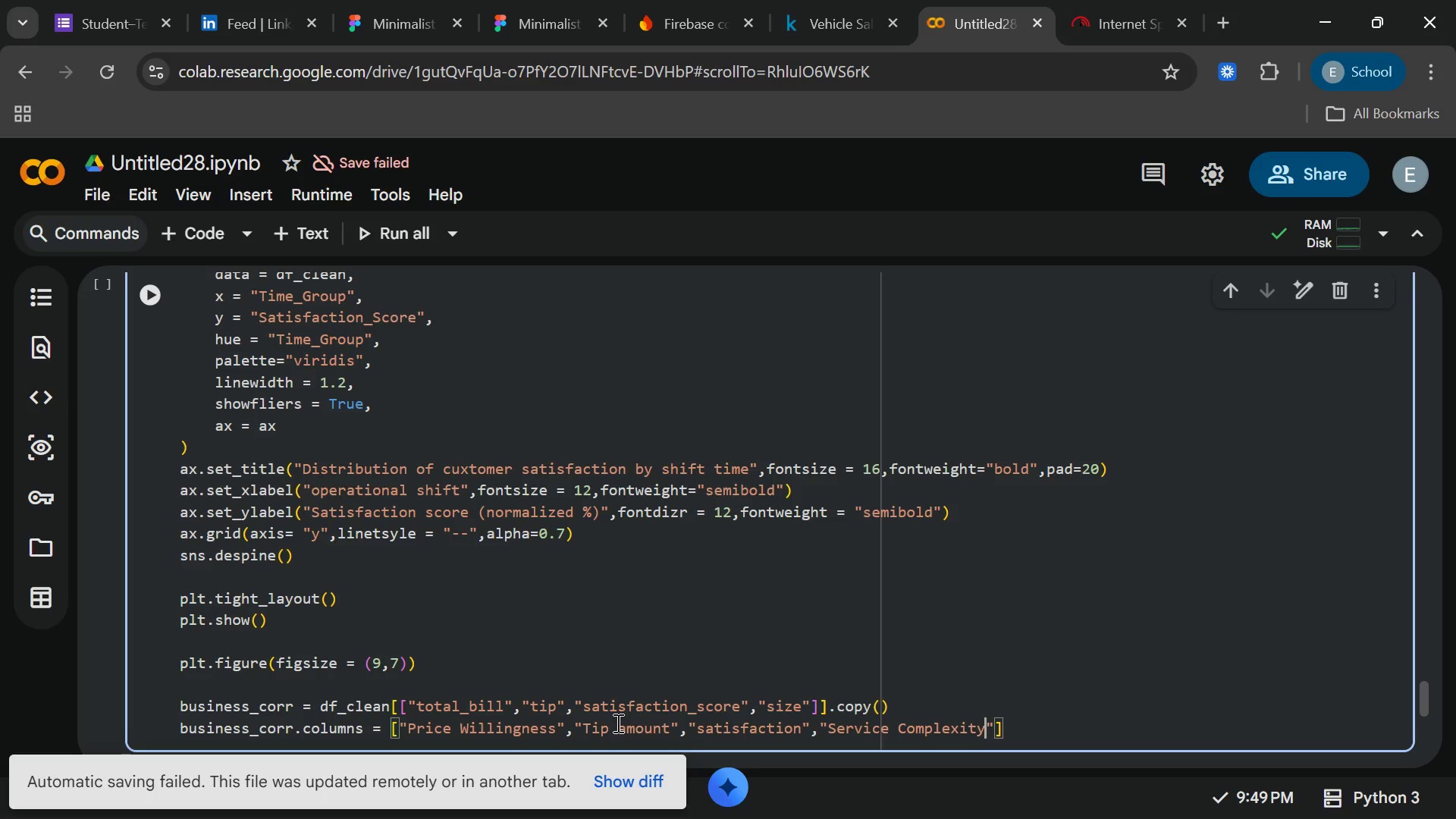 
key(ArrowRight)
 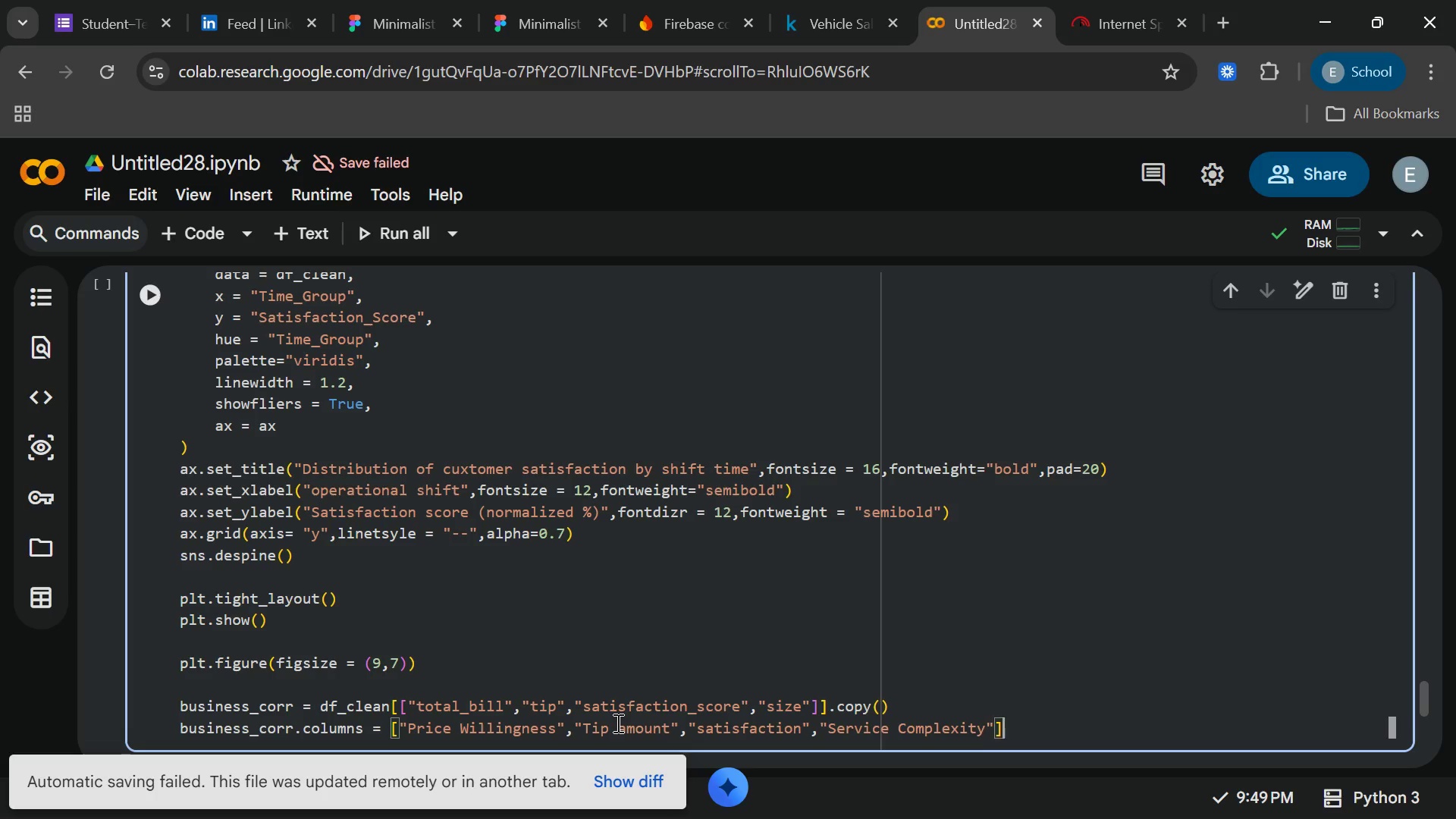 
key(ArrowRight)
 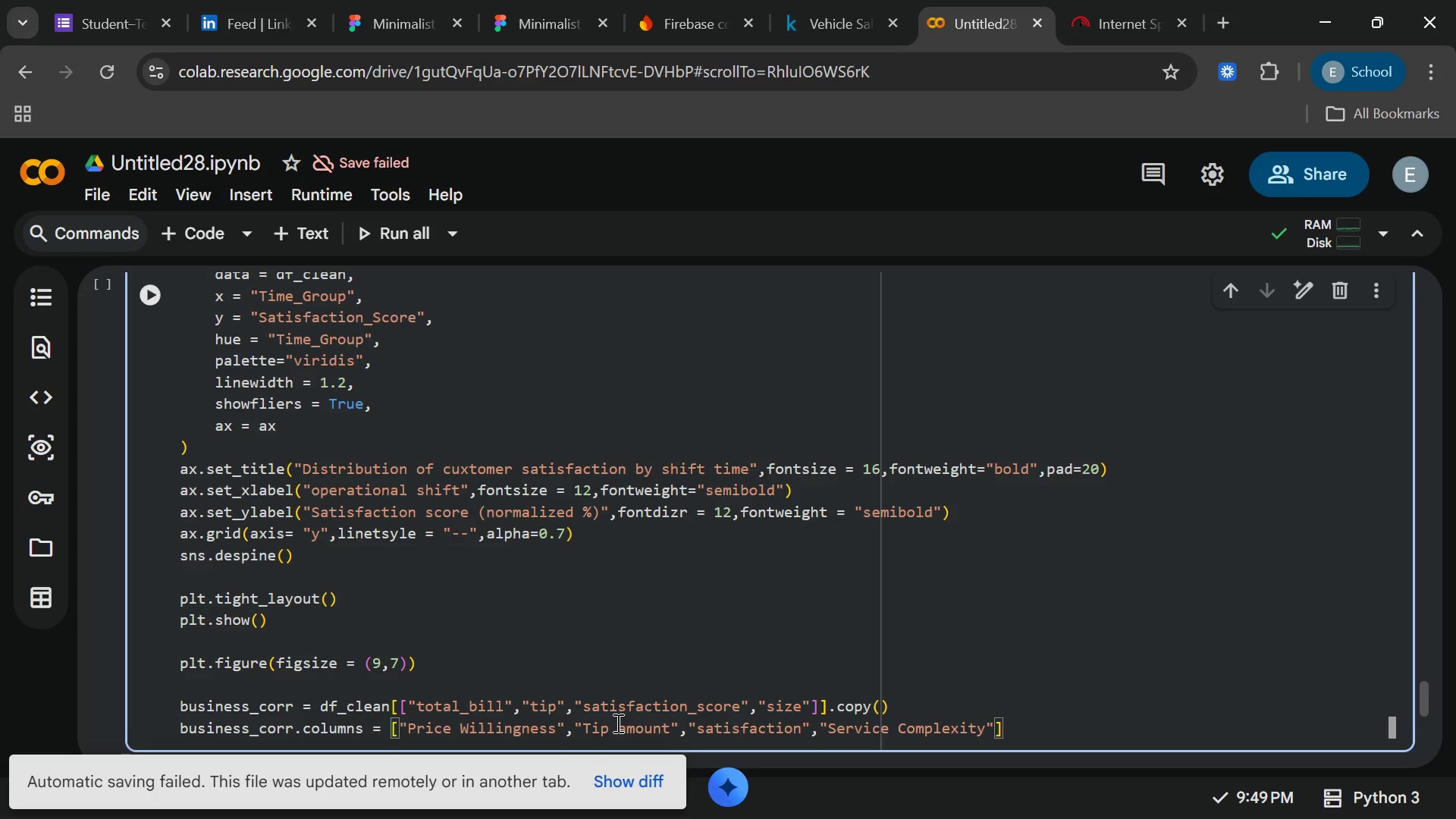 
wait(7.31)
 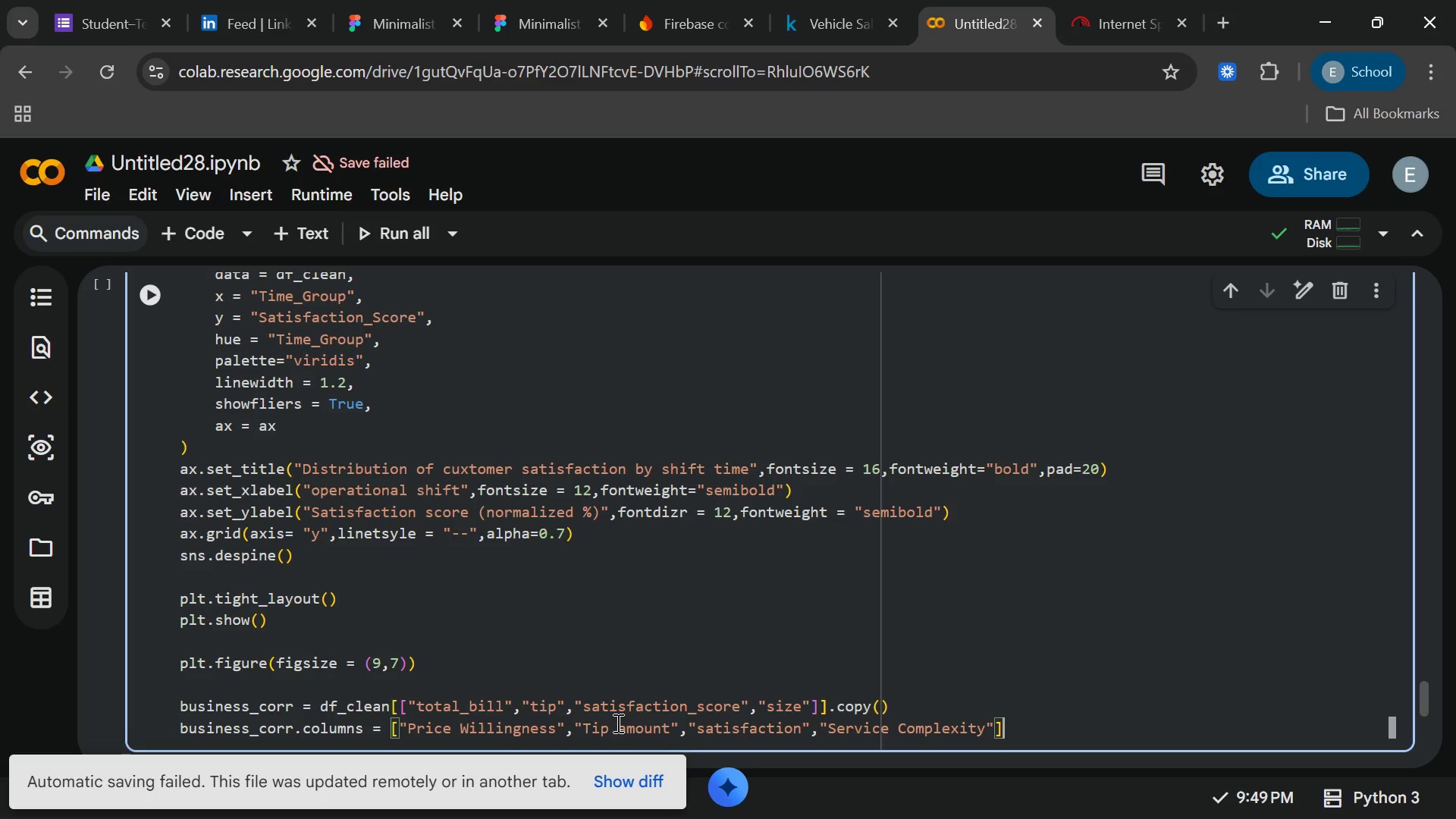 
key(Enter)
 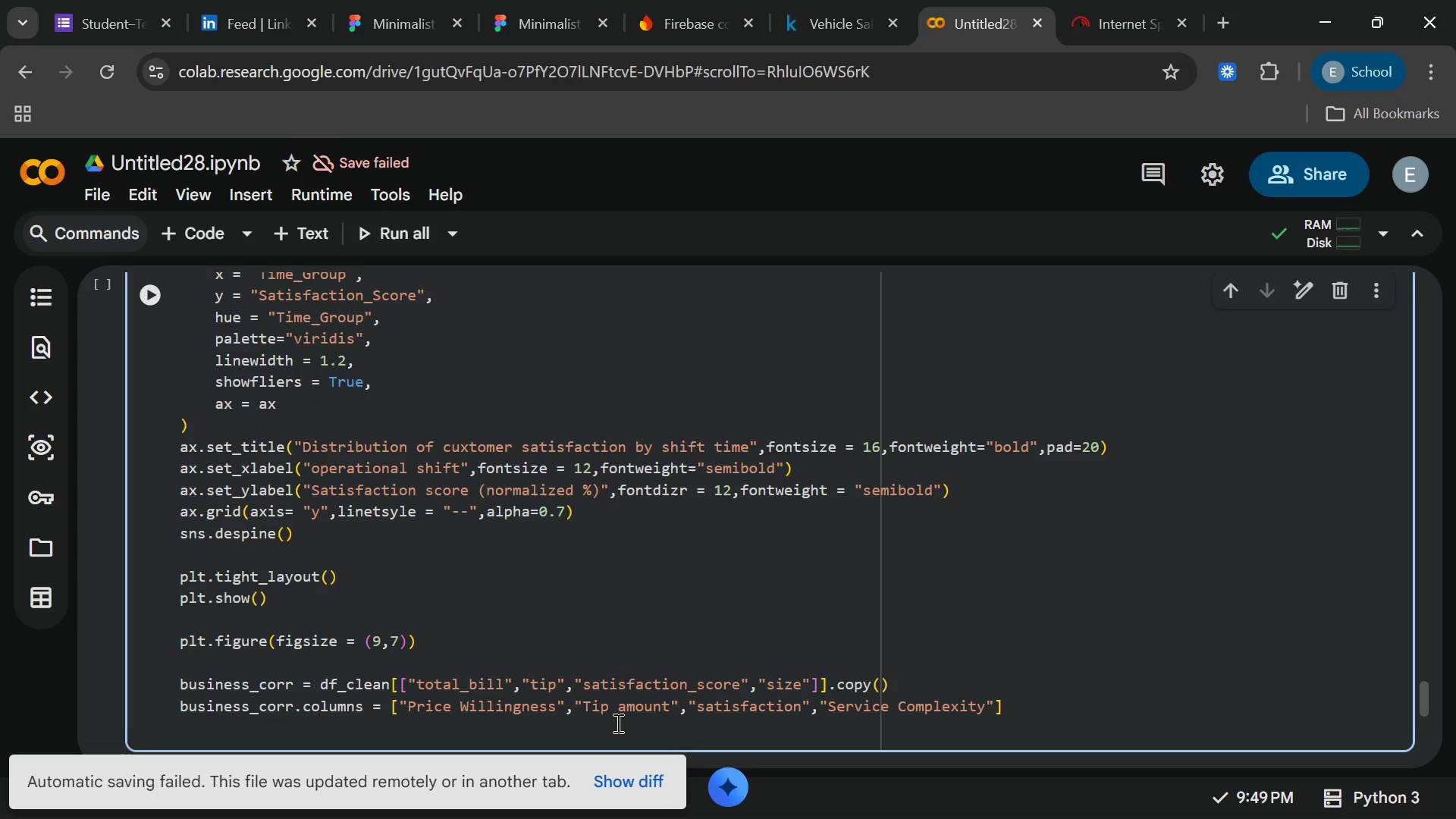 
key(Enter)
 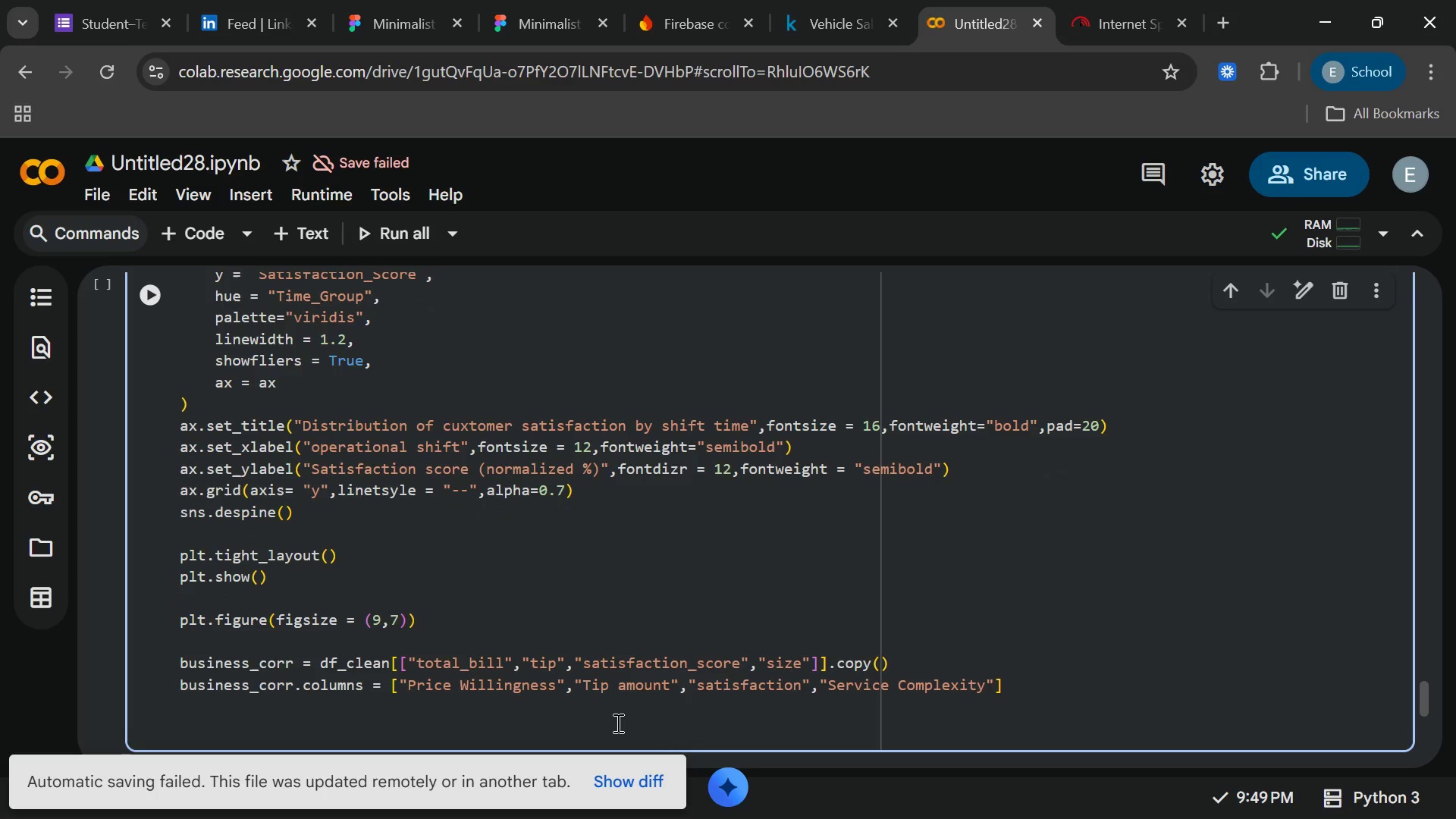 
type(corr_mati)
key(Backspace)
type(rix)
 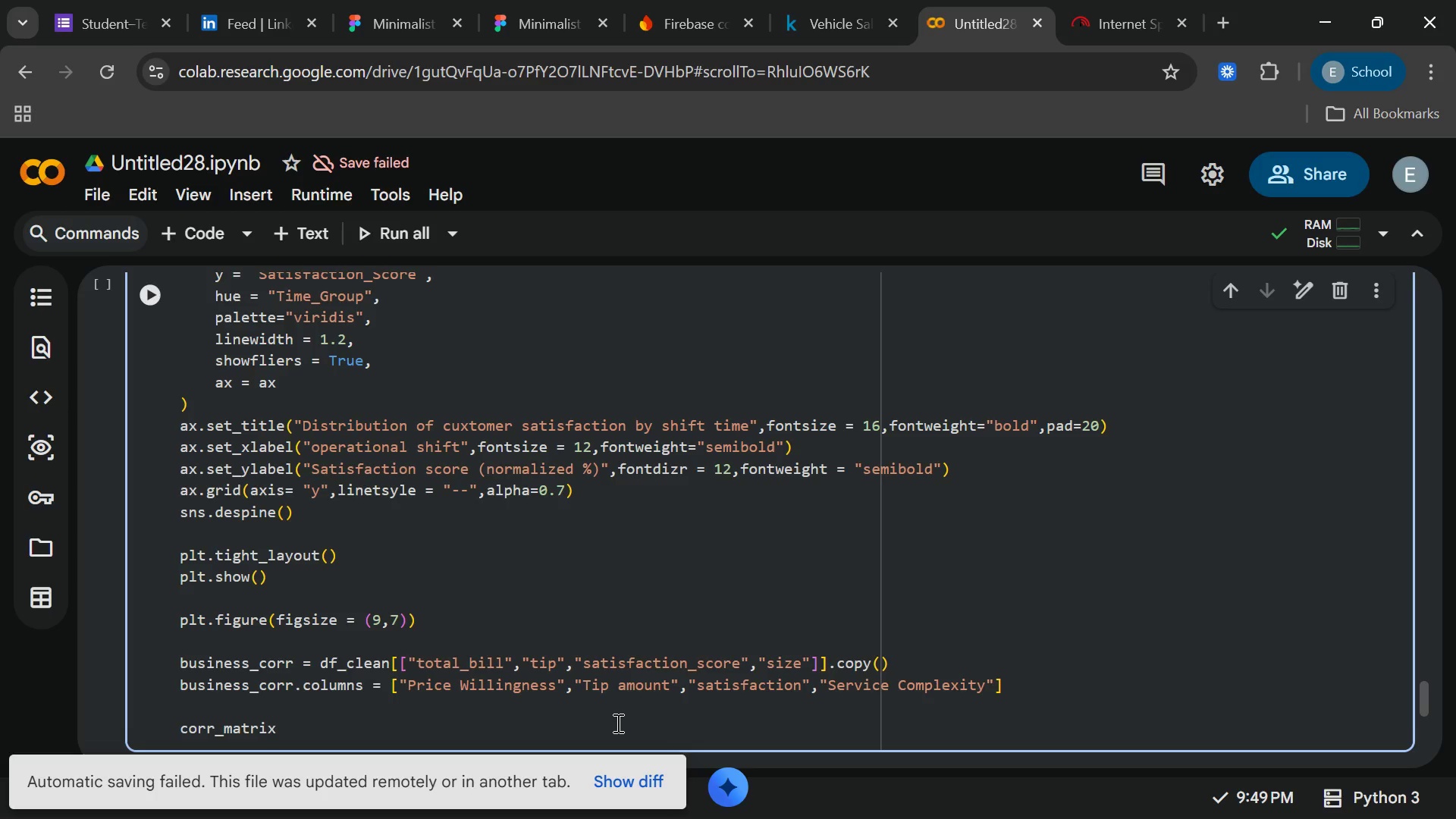 
type( -)
key(Backspace)
type(= business_)
 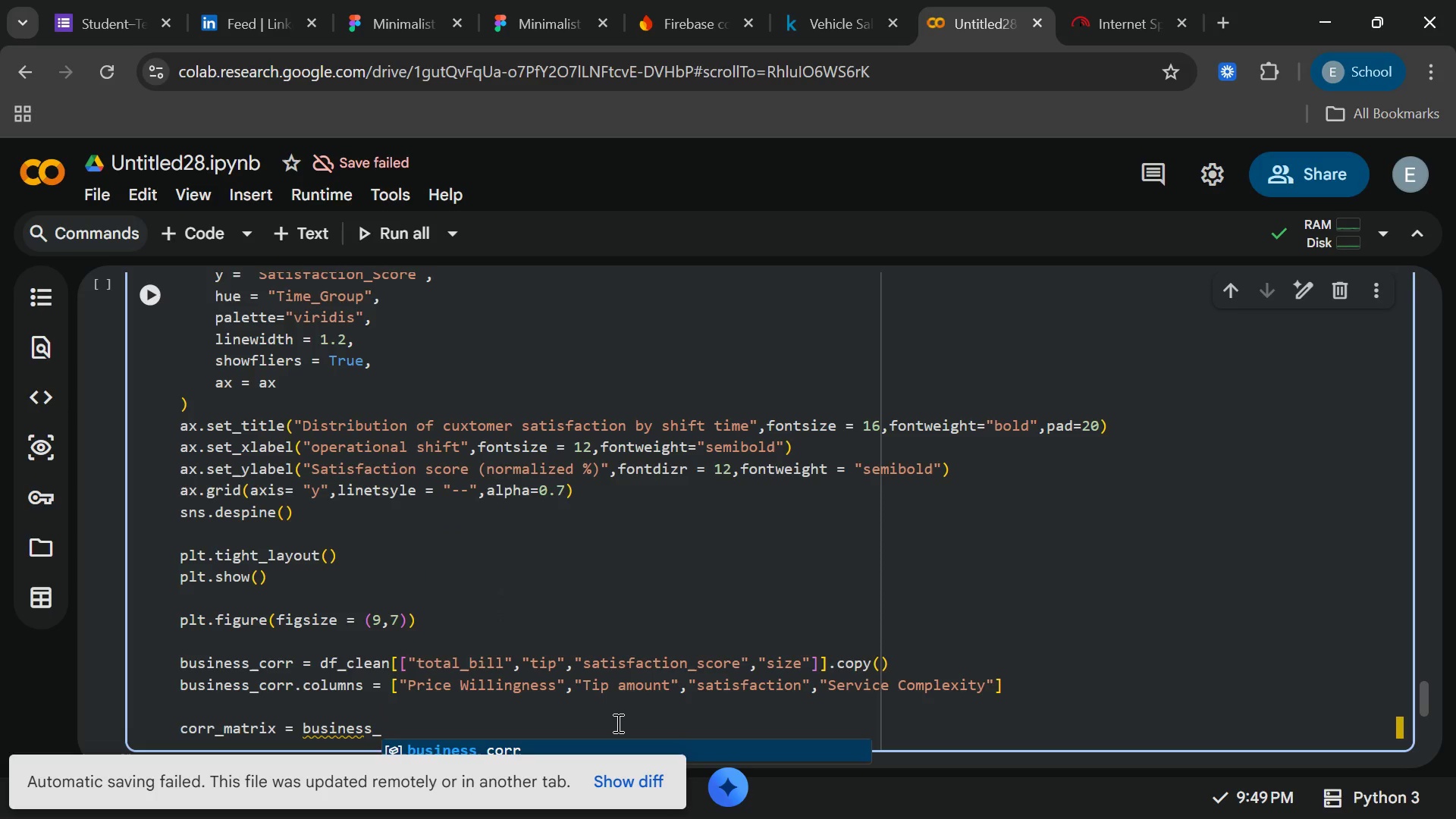 
key(Enter)
 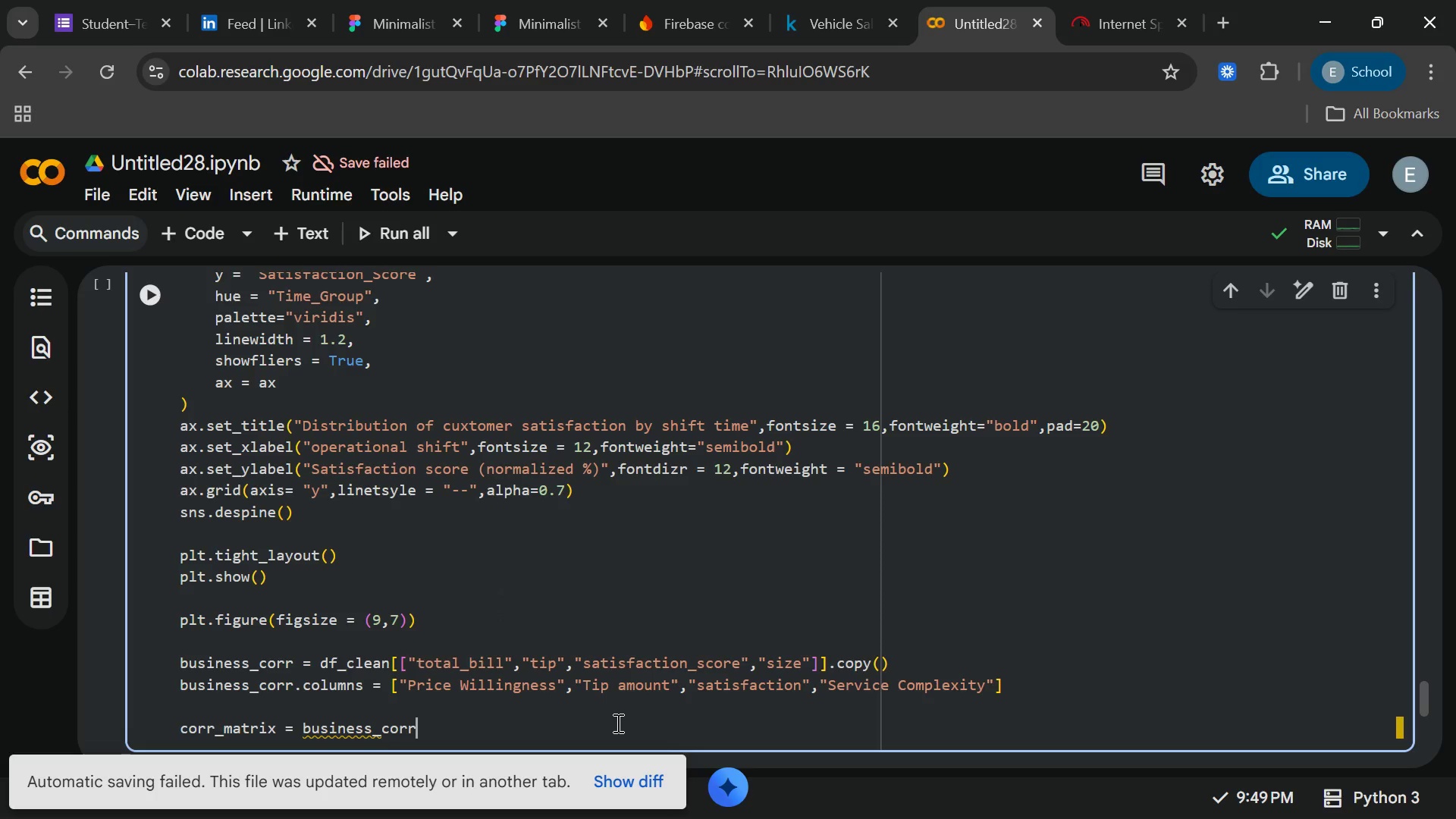 
type(.corr()
 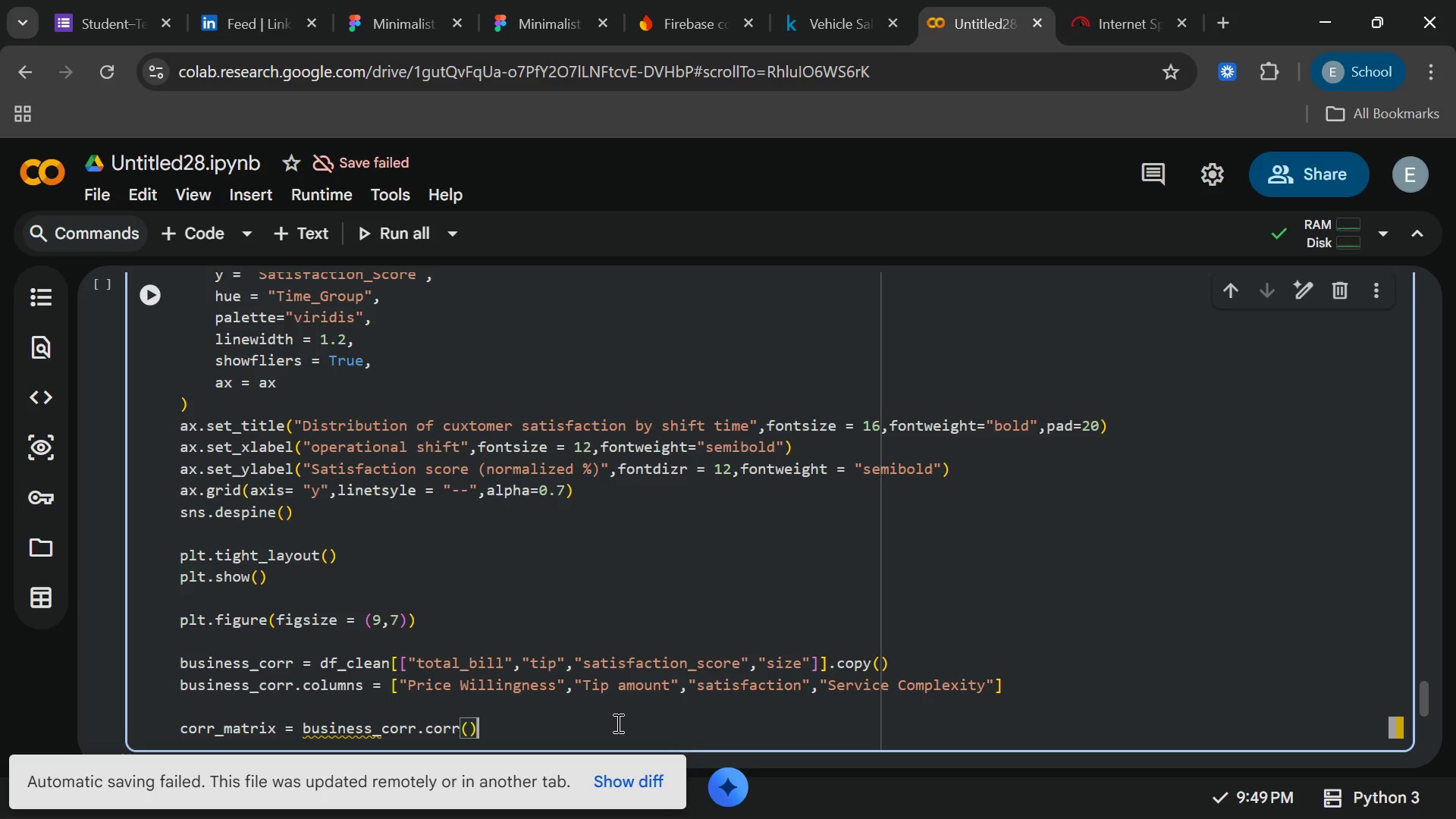 
 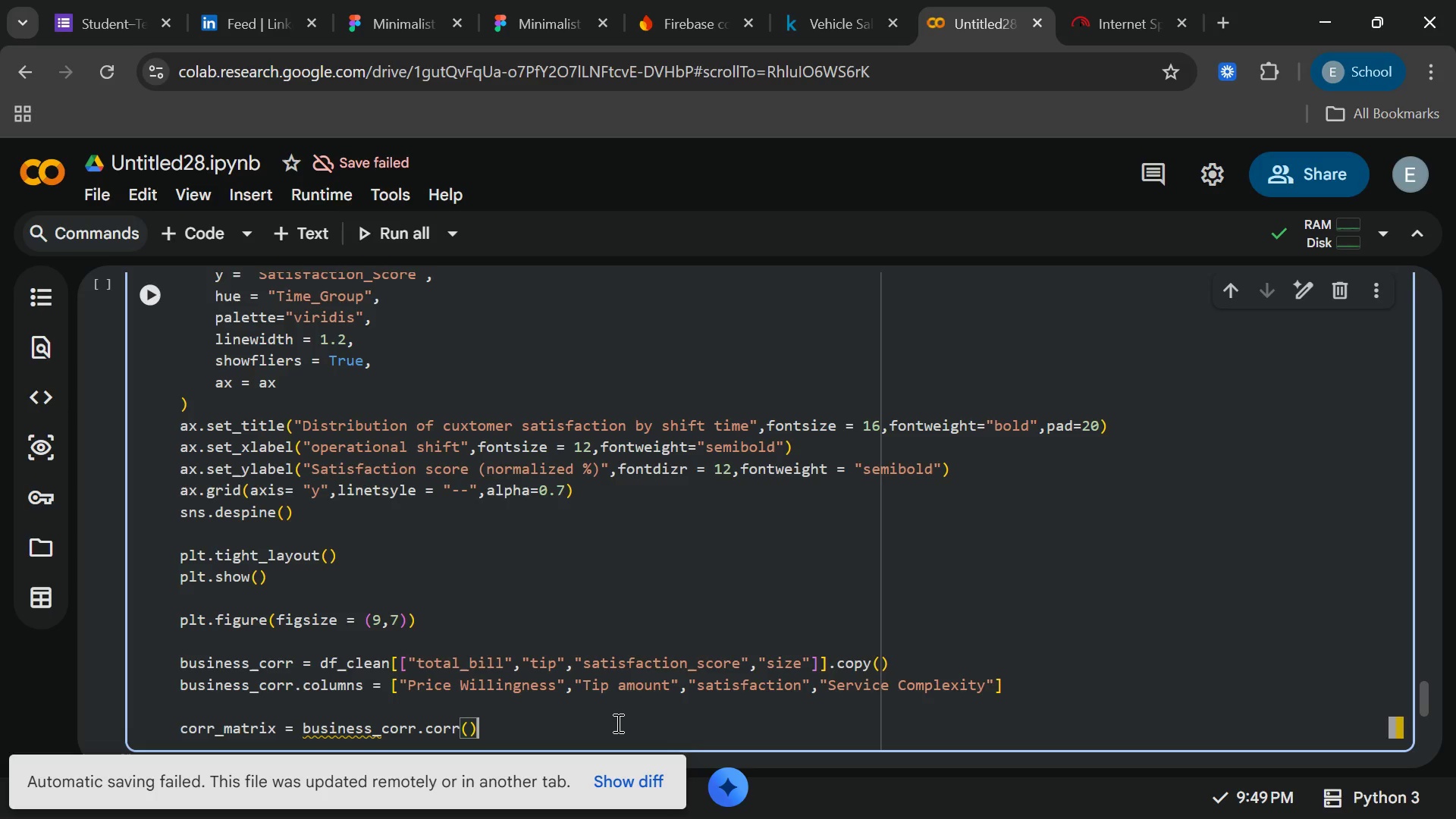 
key(ArrowRight)
 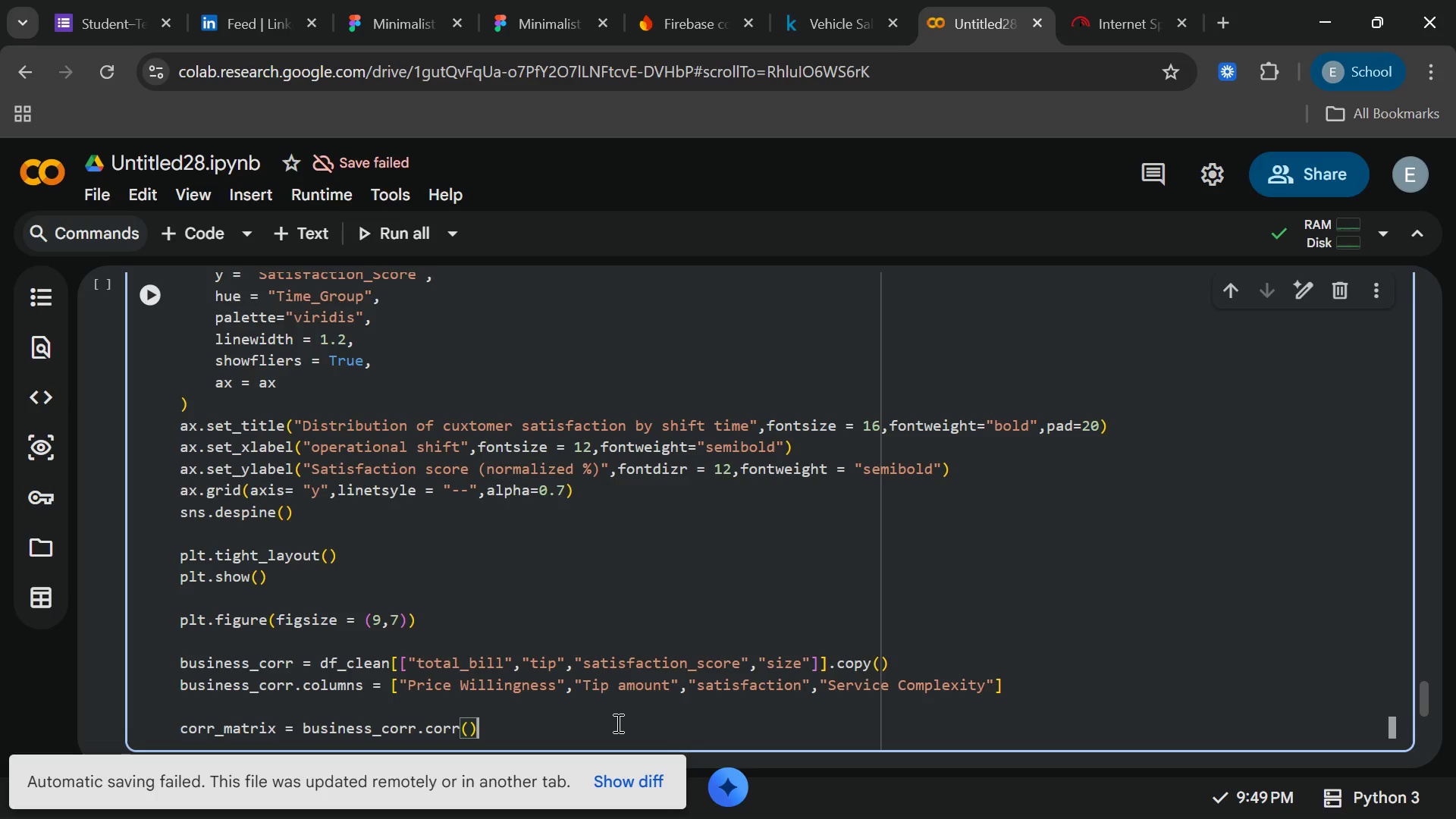 
key(Enter)
 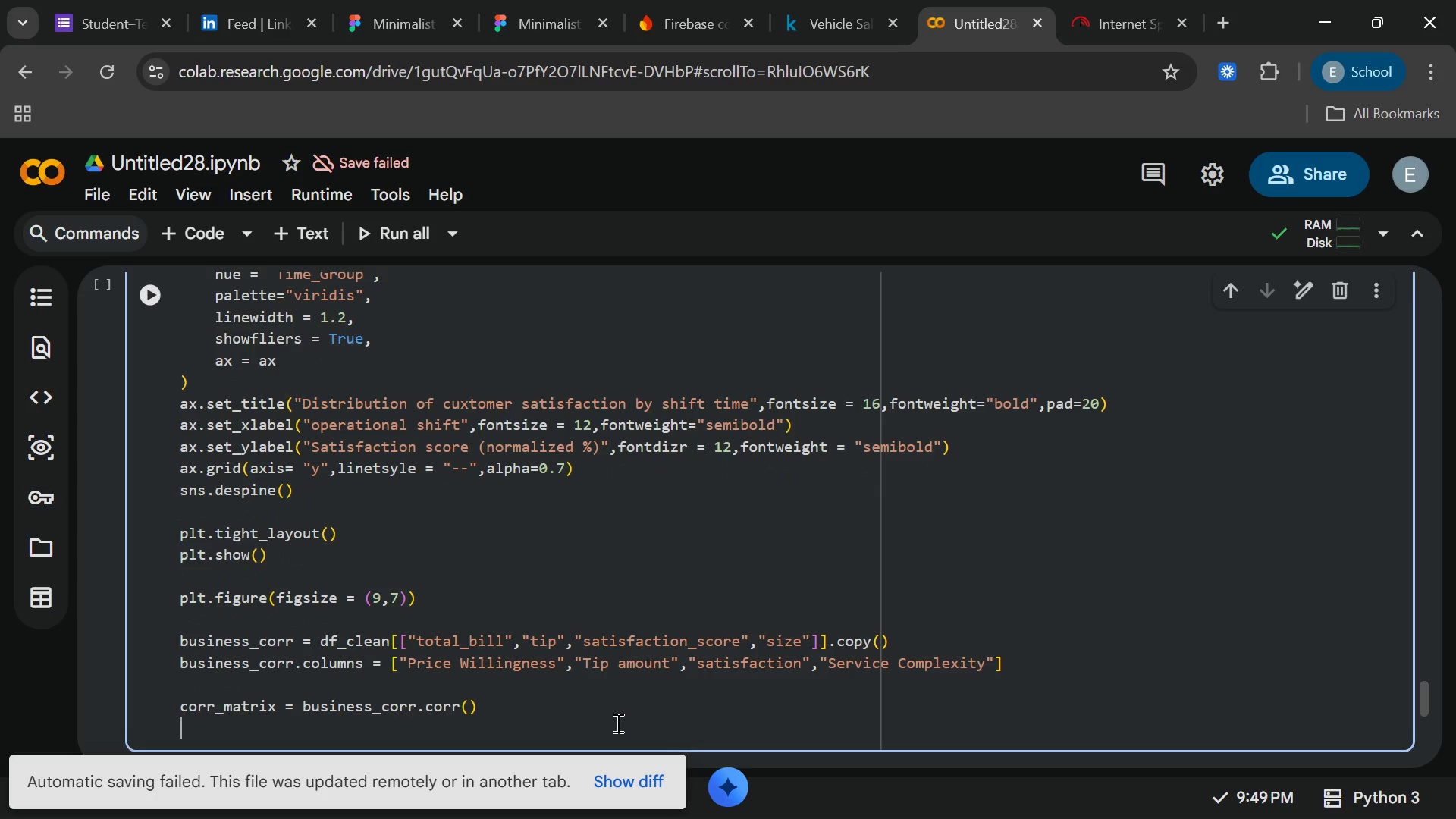 
key(Enter)
 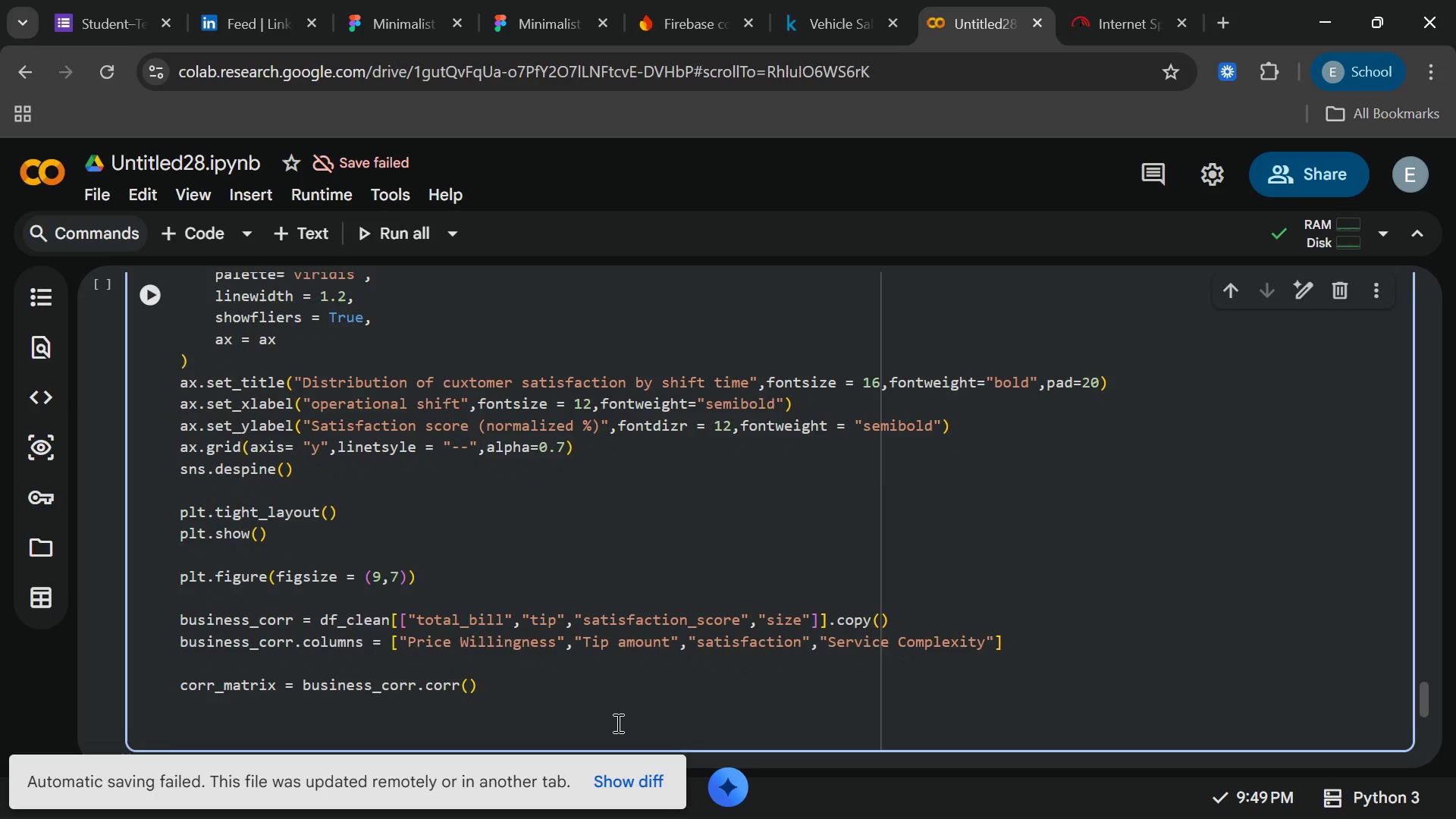 
type(mask = np.triu )
key(Backspace)
type((np.one)
 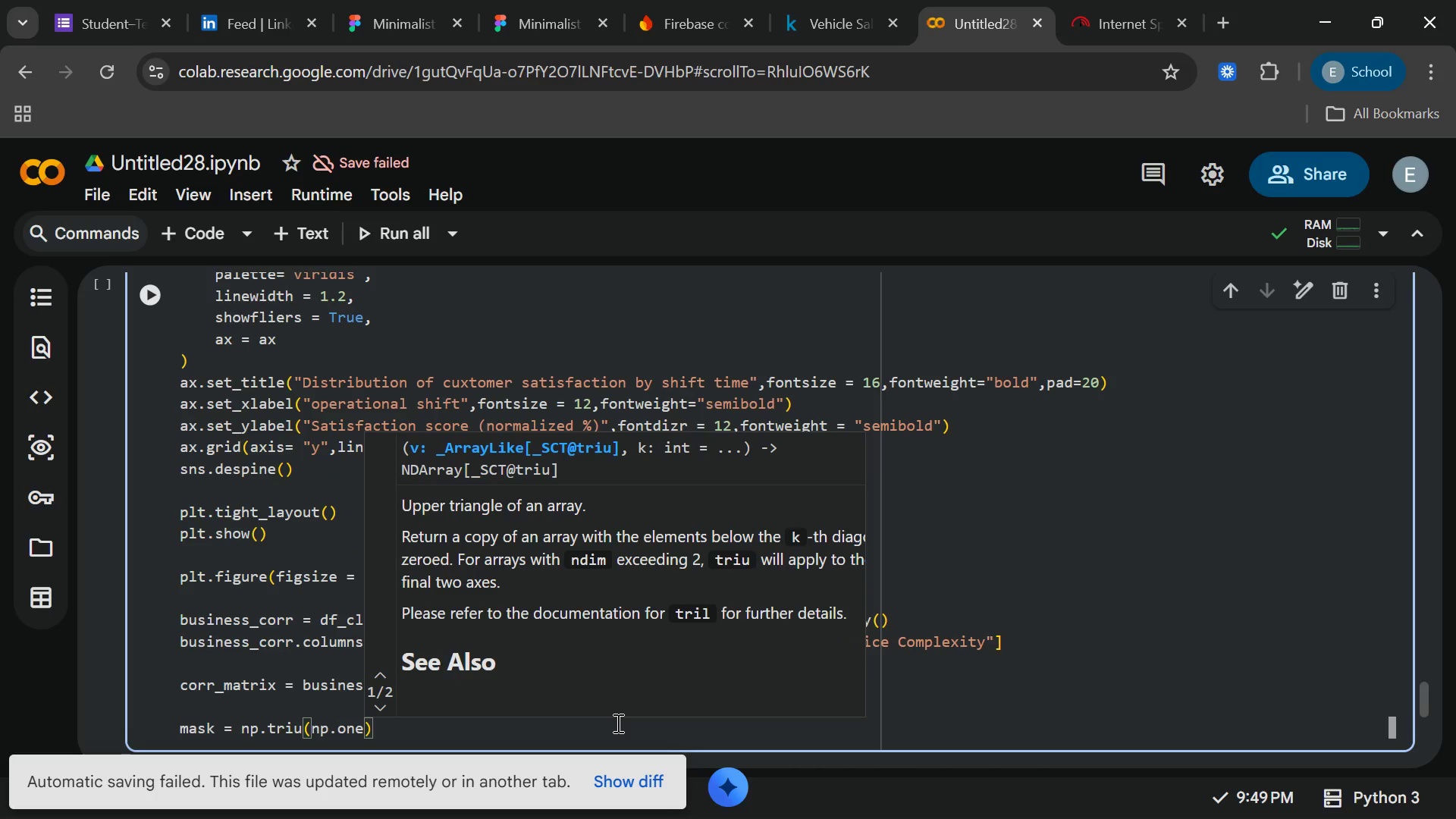 
key(S)
 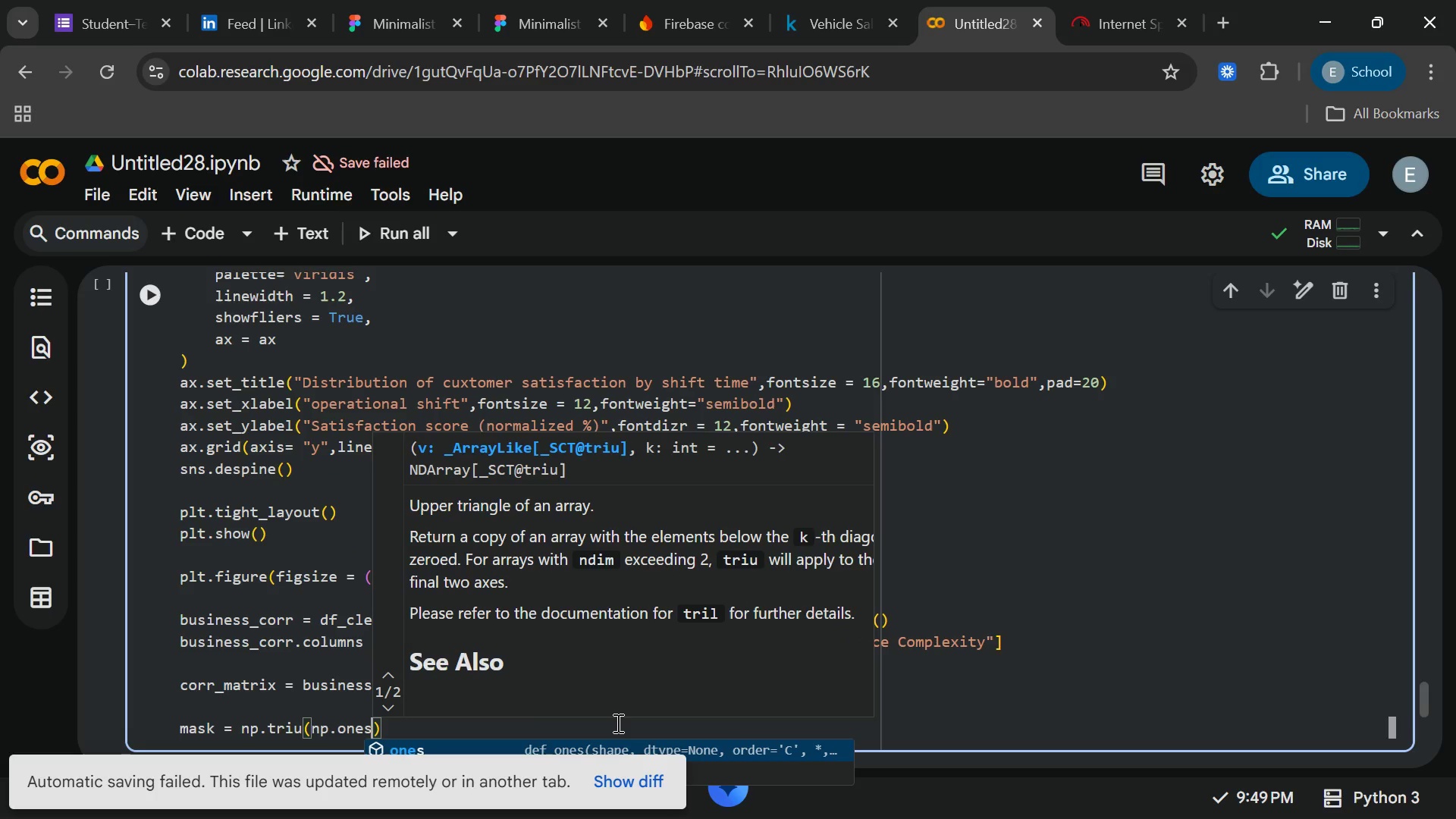 
key(Shift+Minus)
 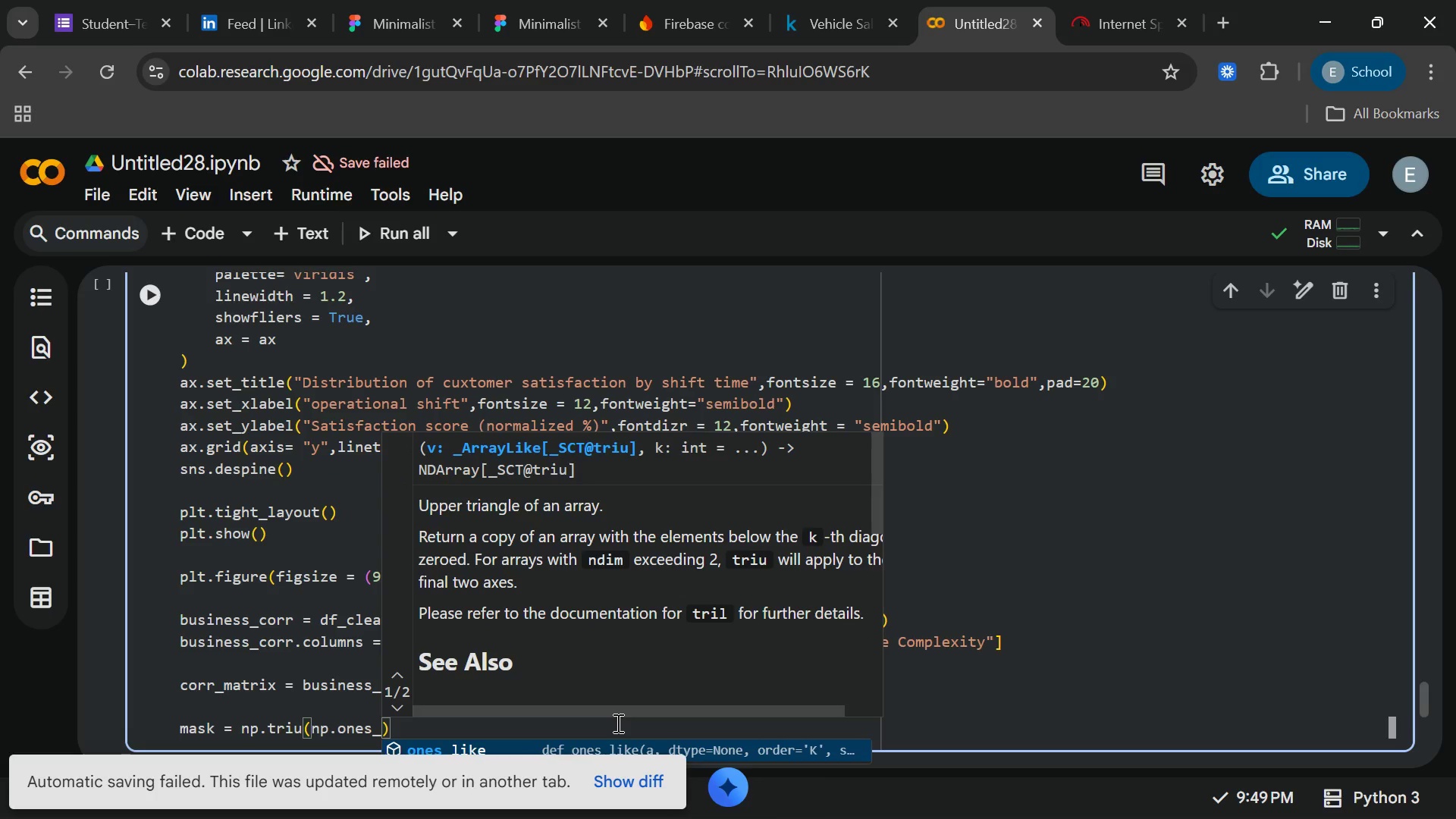 
key(Enter)
 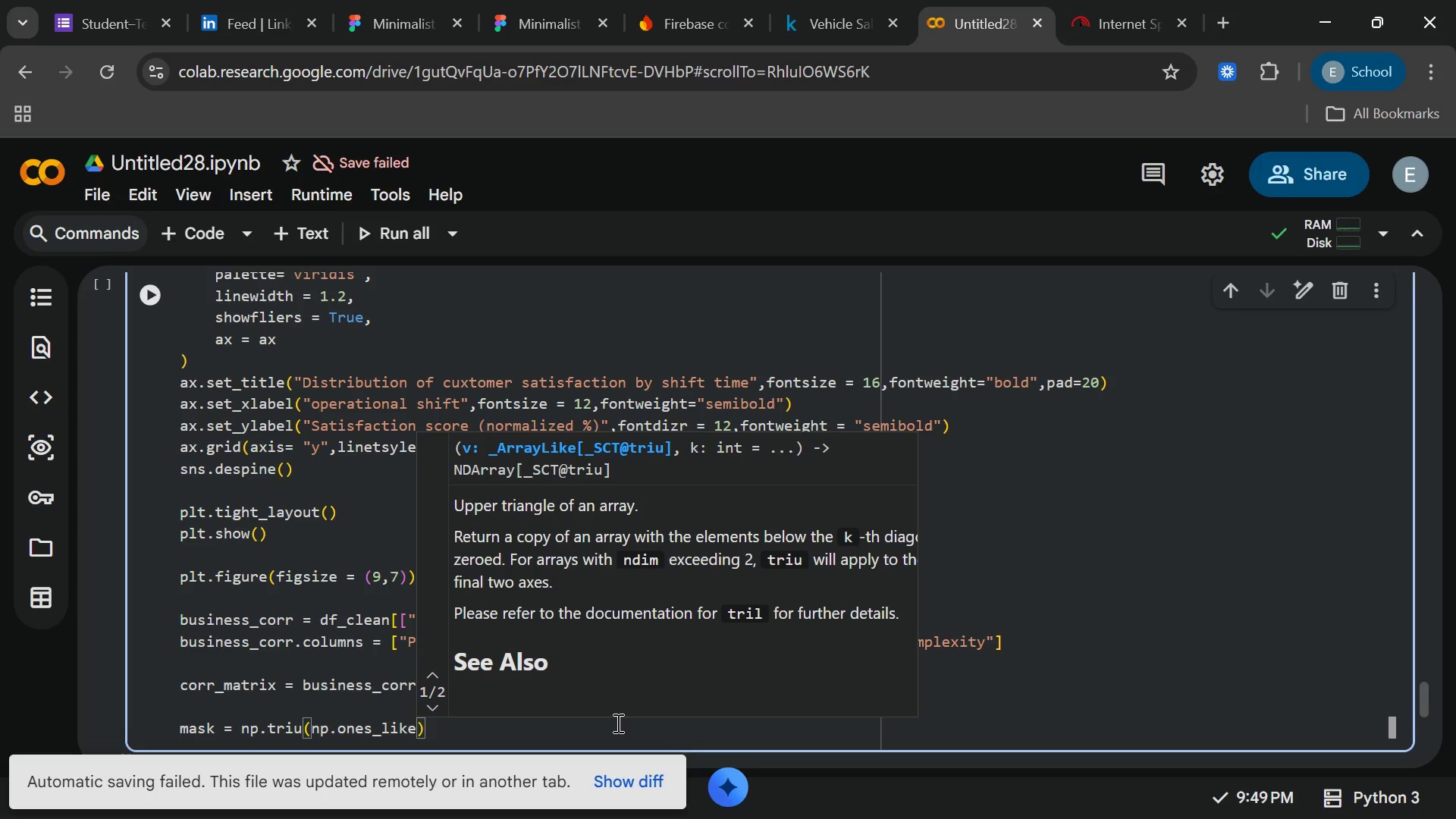 
type((corr_matri)
 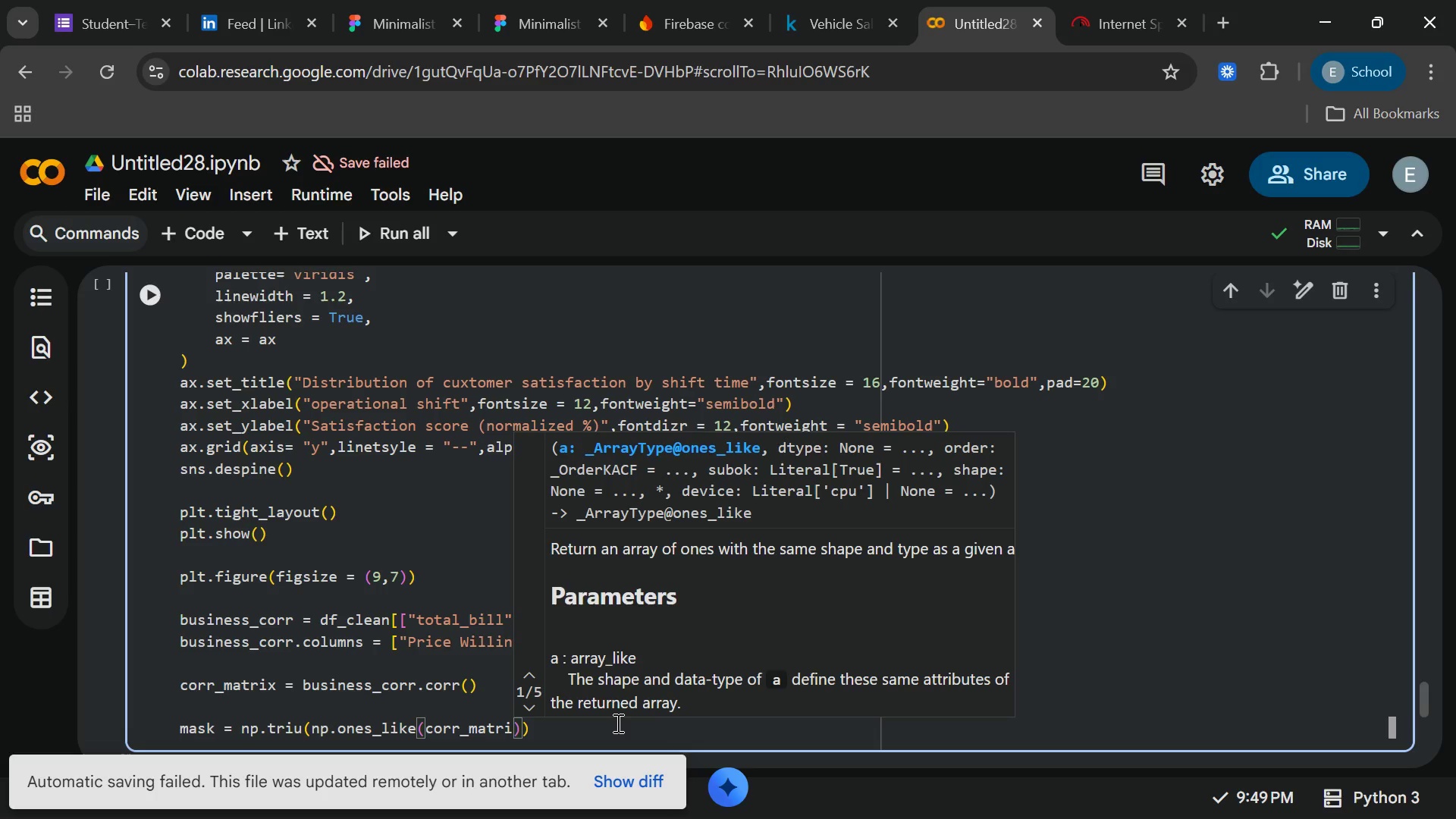 
type(x,dtype)
 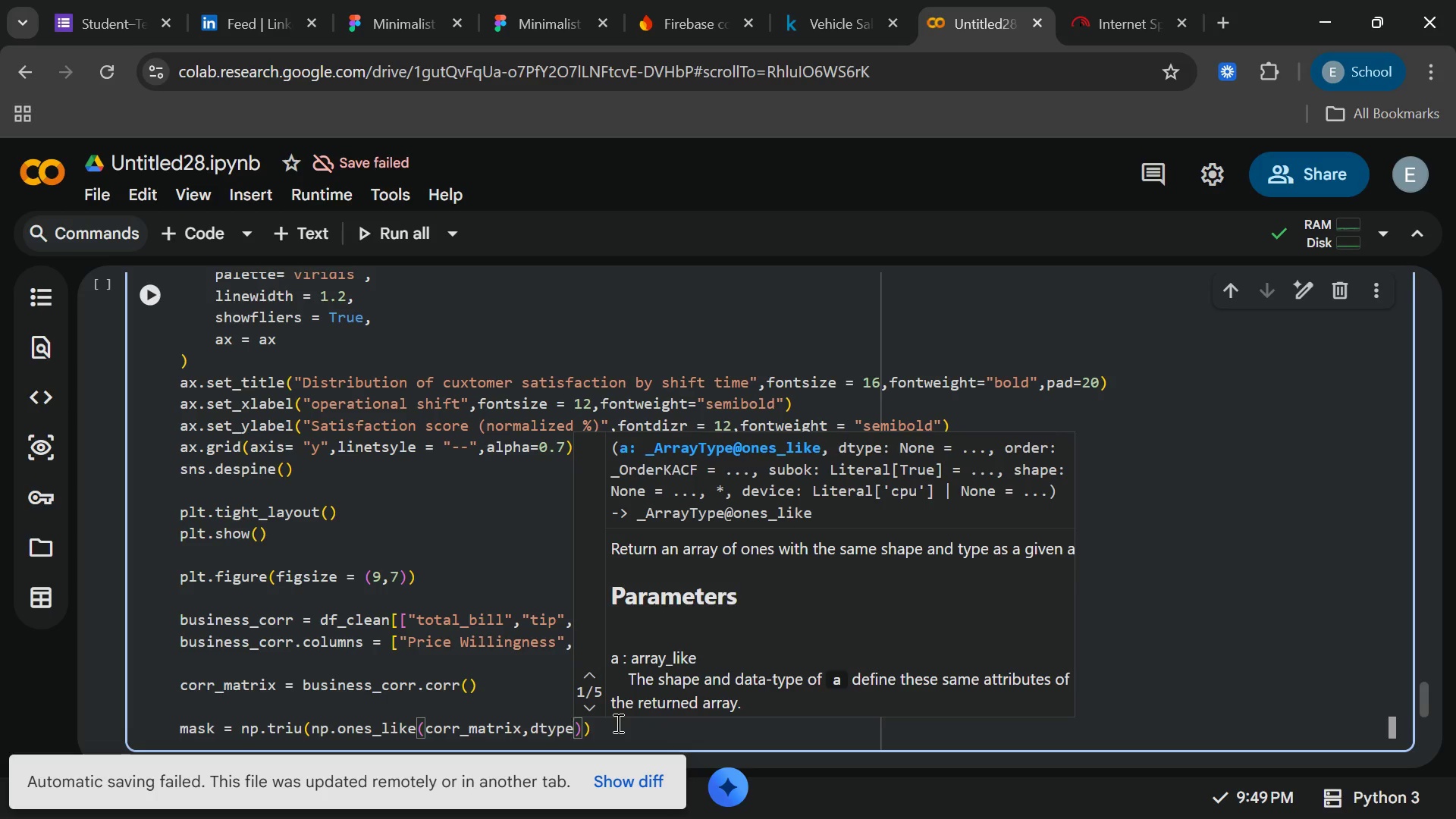 
type(=bool)
 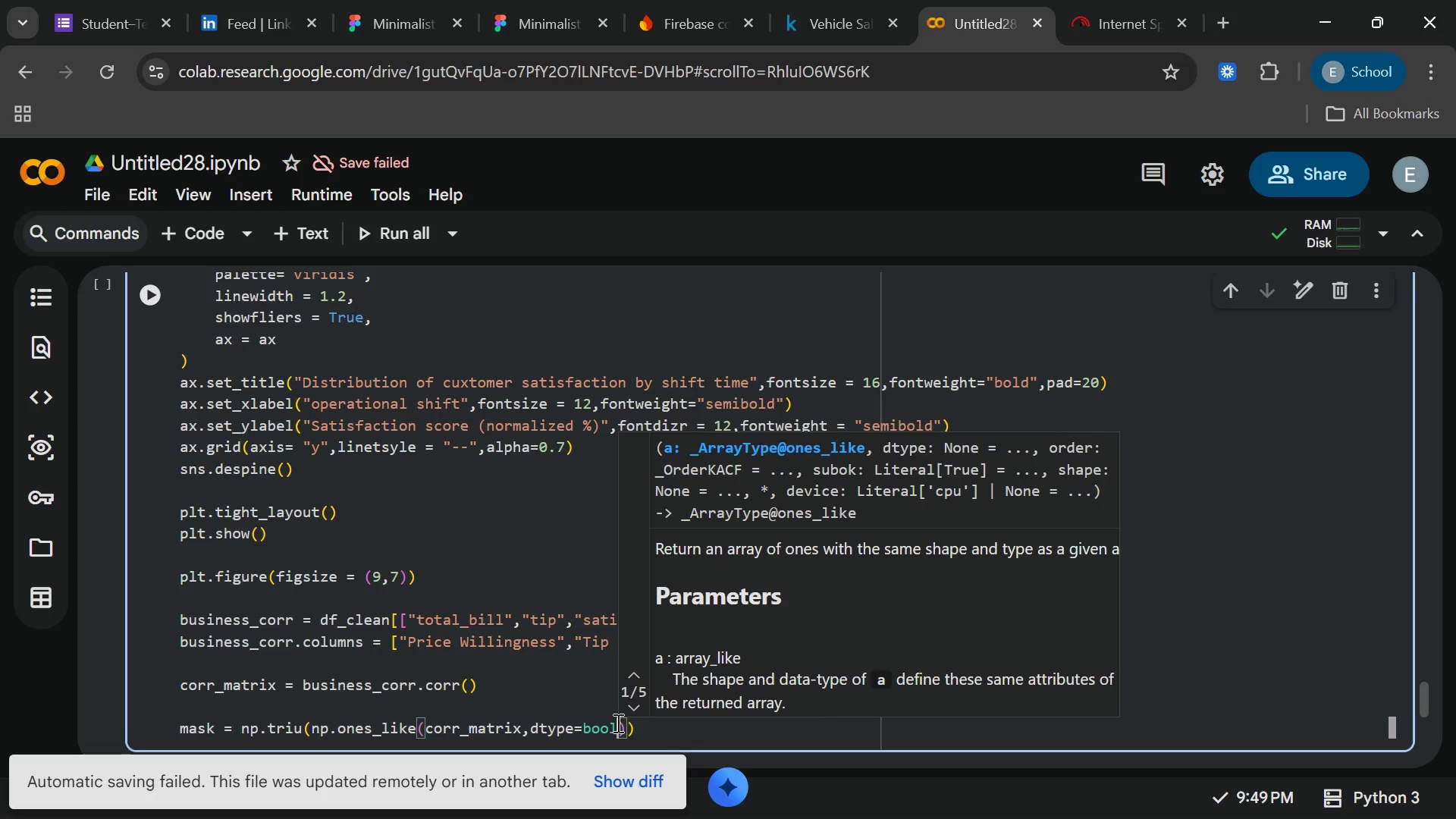 
key(ArrowRight)
 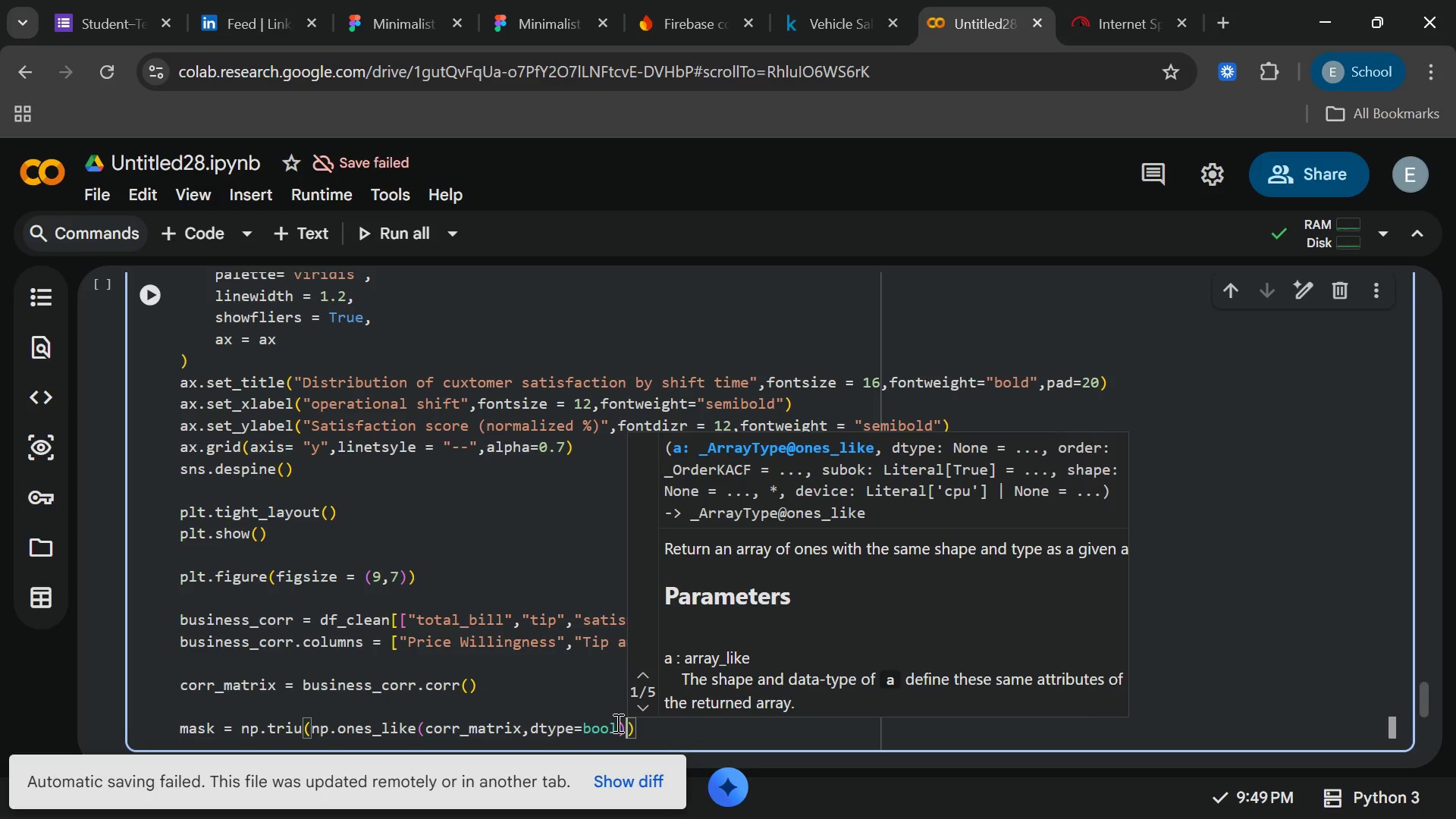 
key(ArrowRight)
 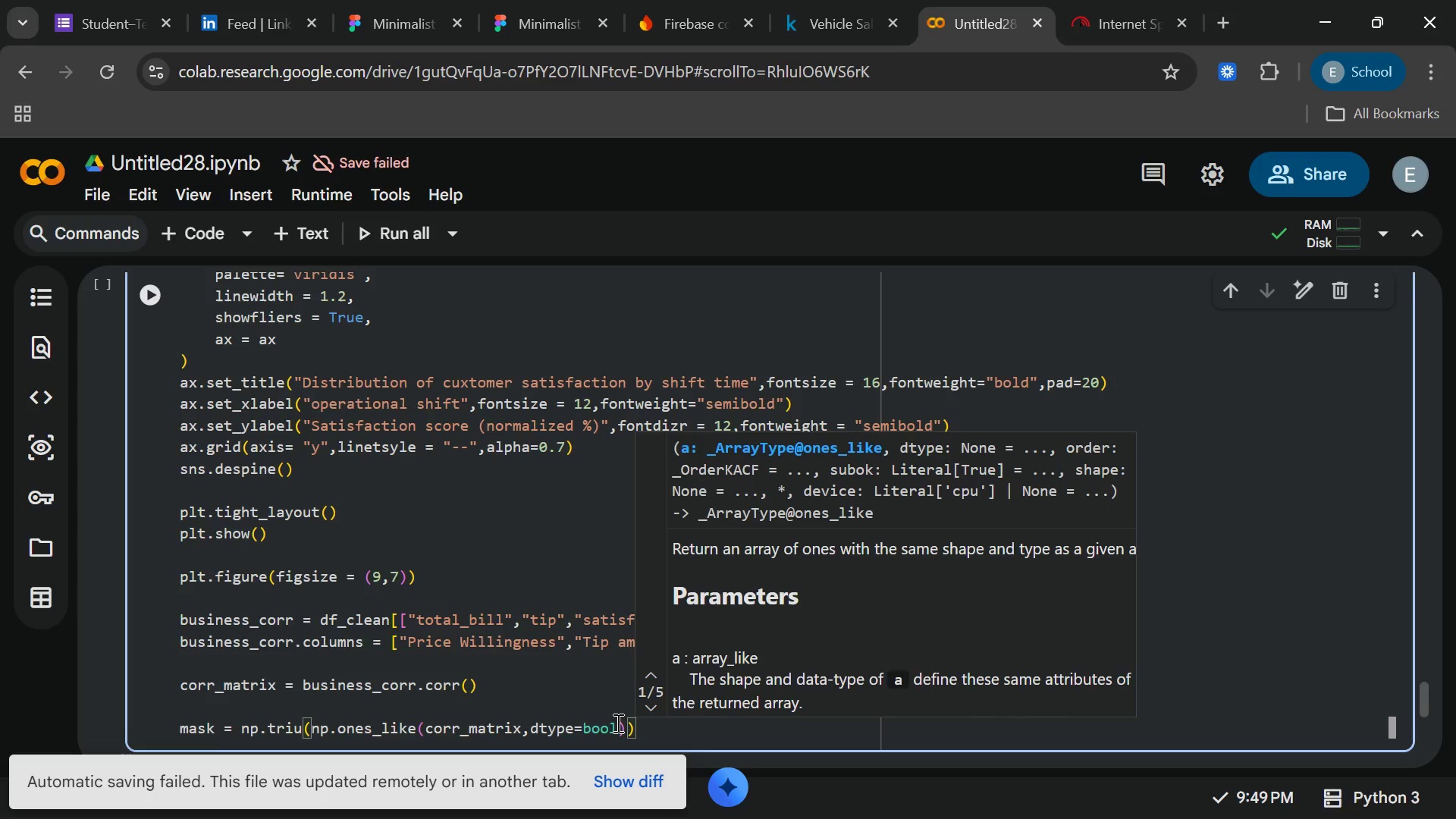 
key(Enter)
 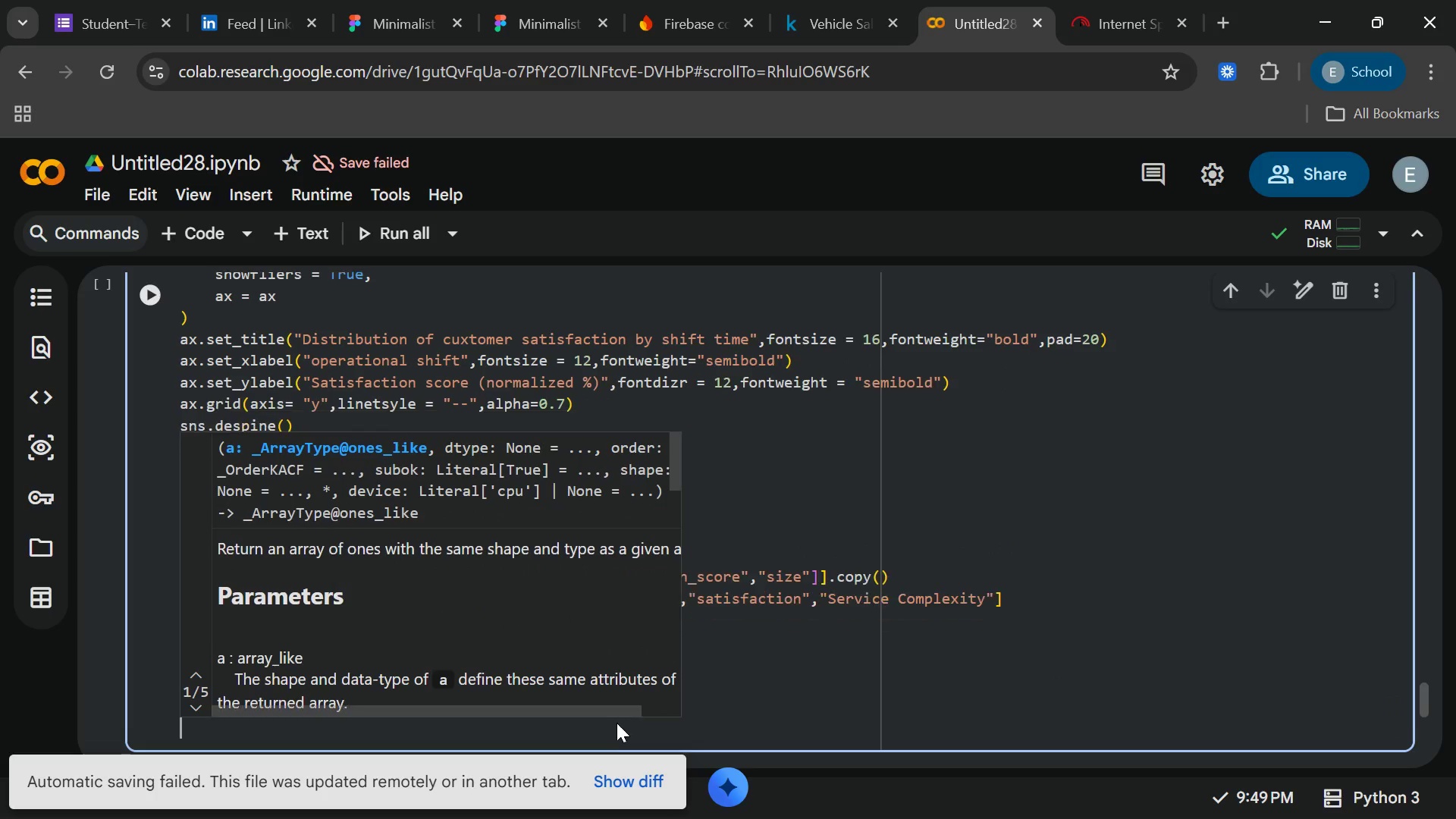 
key(Enter)
 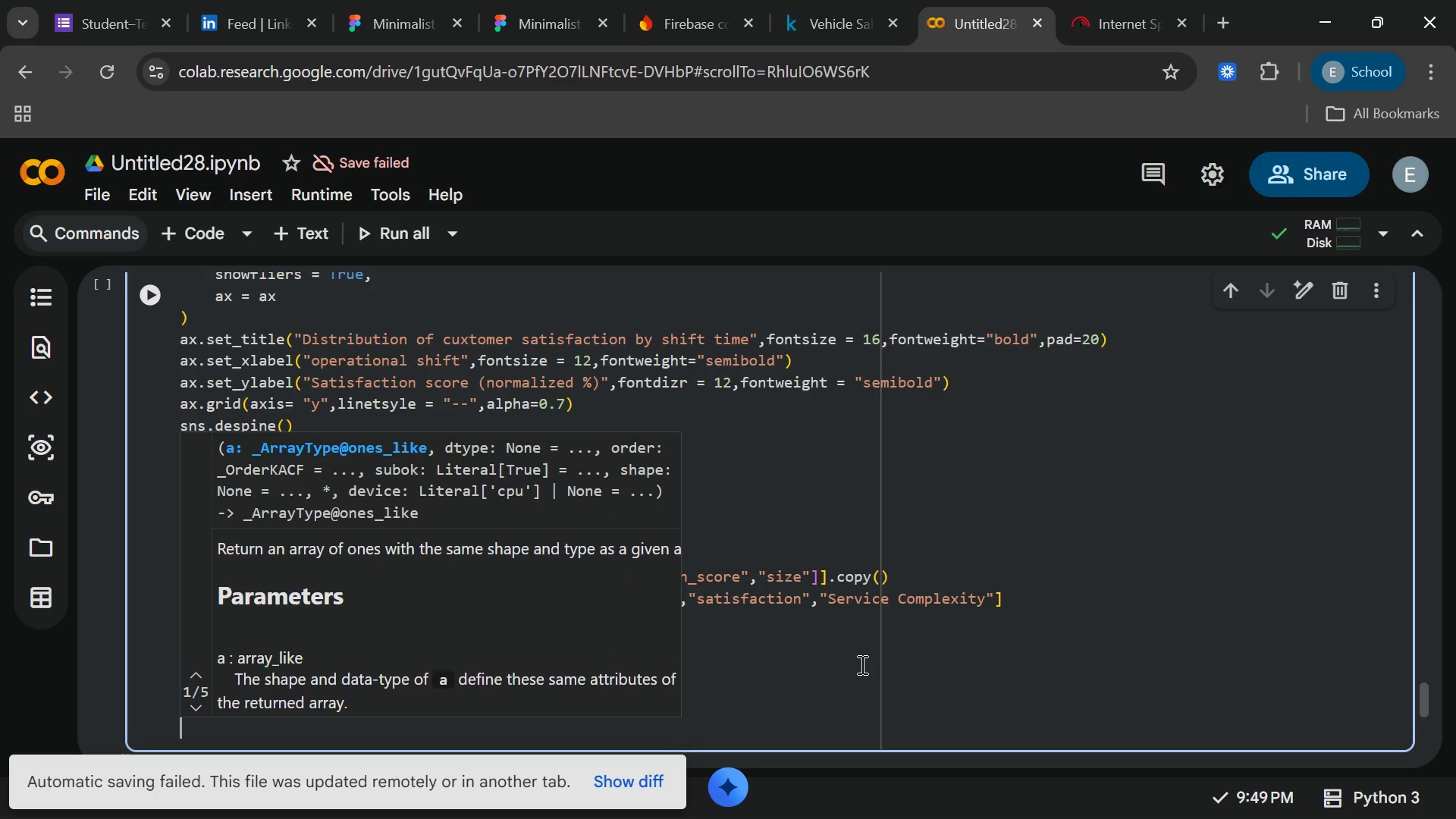 
double_click([861, 664])
 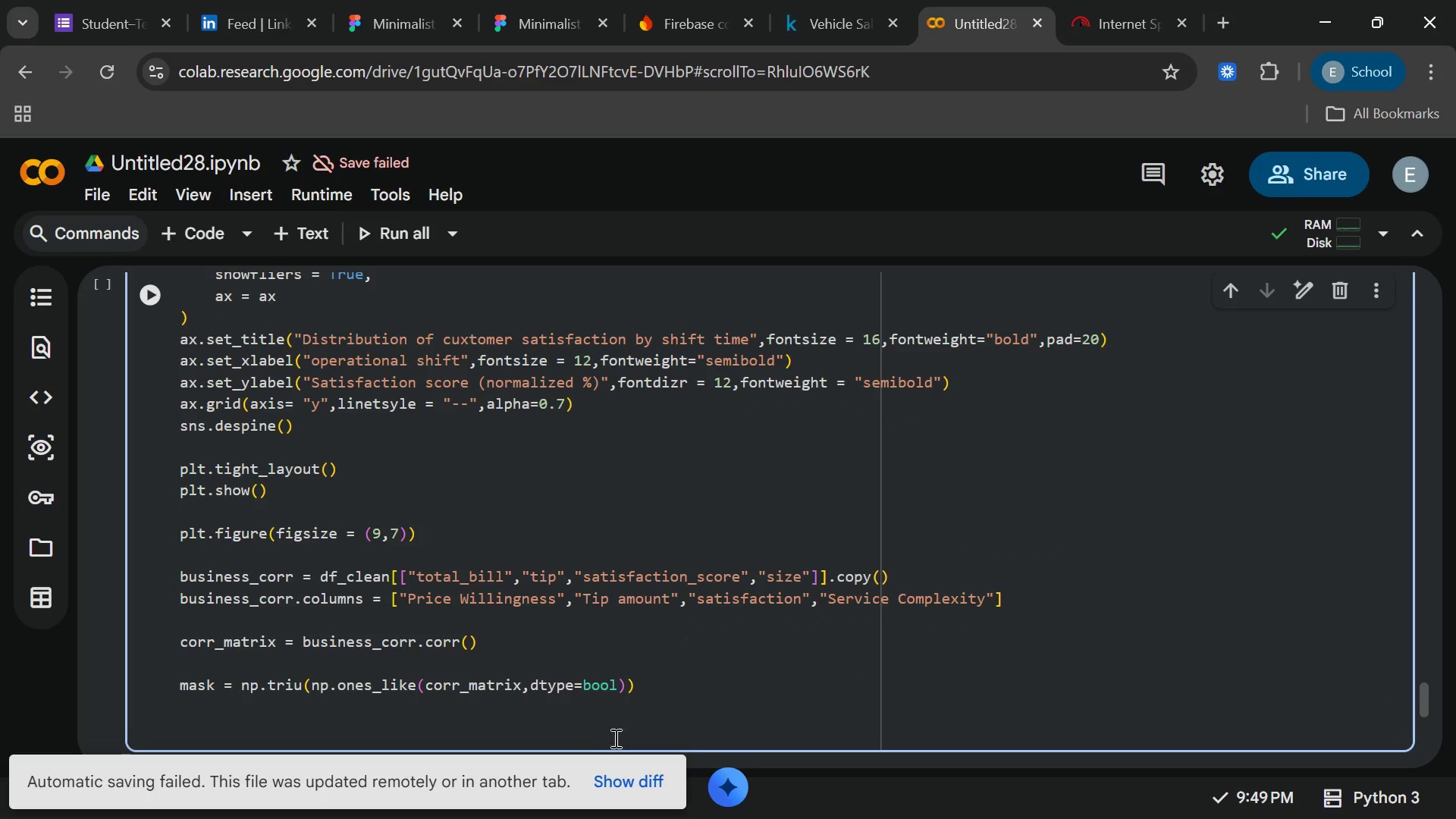 
left_click([592, 738])
 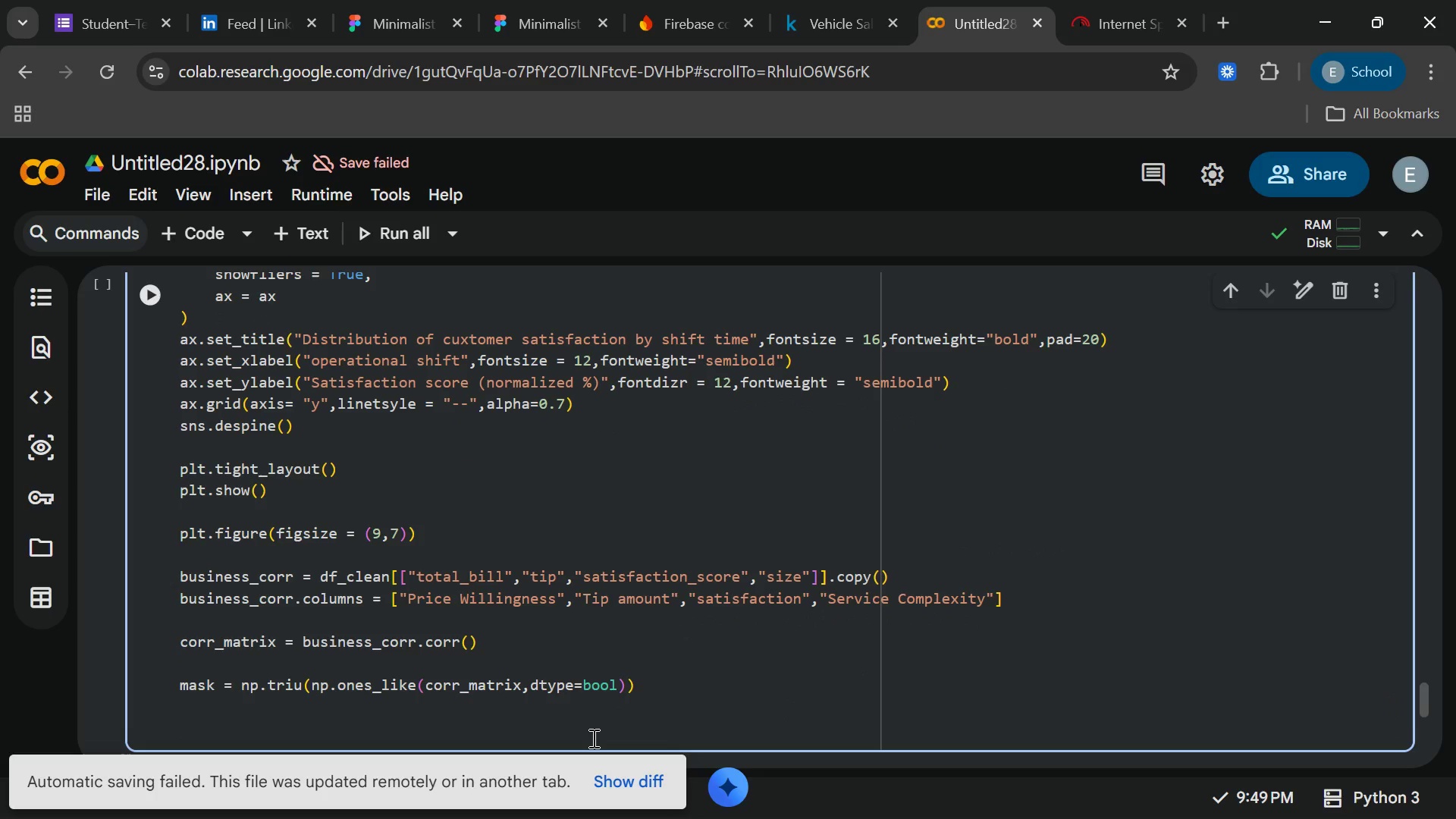 
key(Backspace)
type(sns)
 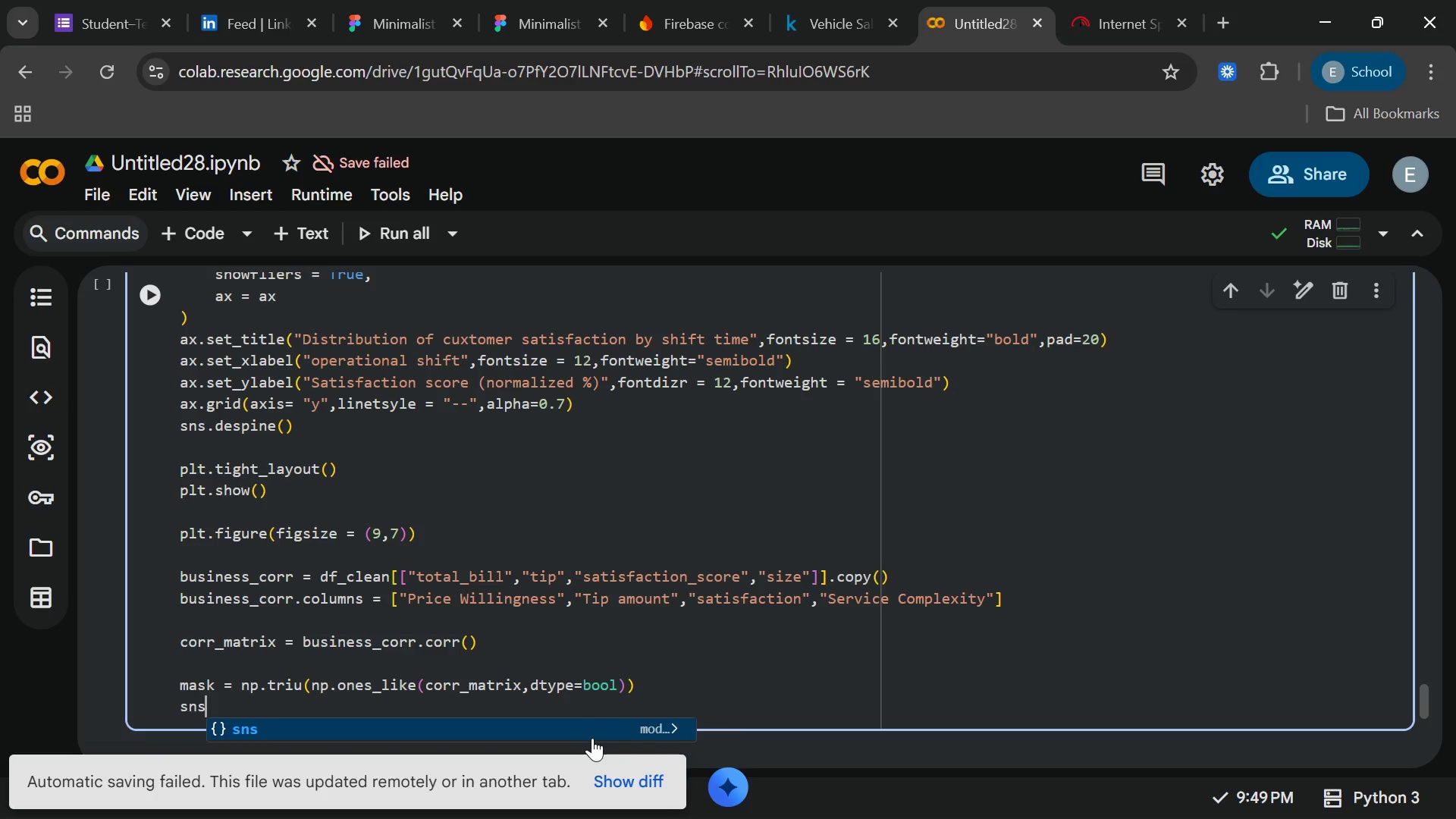 
type(,heat)
key(Backspace)
key(Backspace)
key(Backspace)
key(Backspace)
key(Backspace)
type(,het)
key(Backspace)
key(Backspace)
key(Backspace)
key(Backspace)
type(.heatmap)
 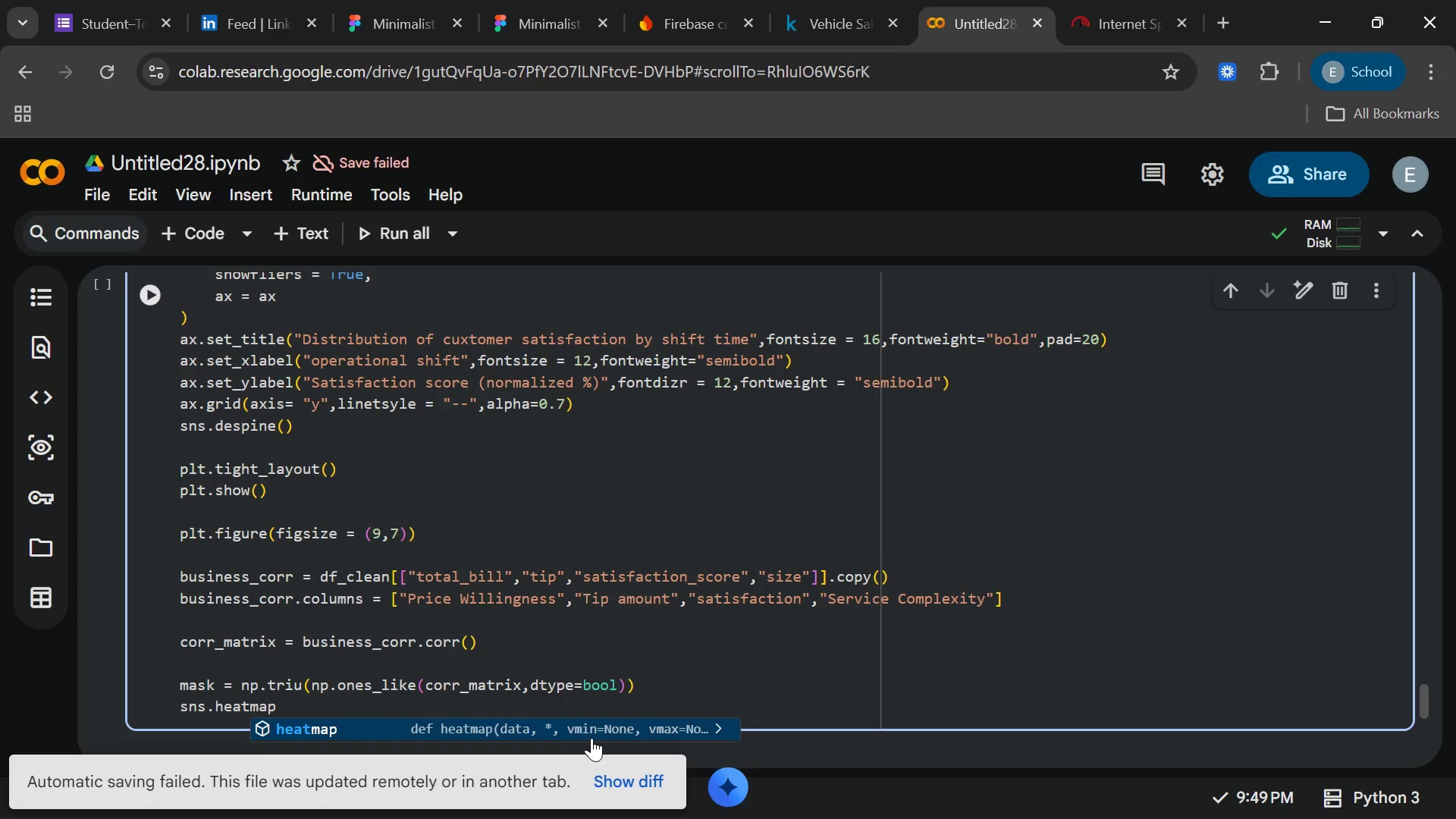 
key(Enter)
 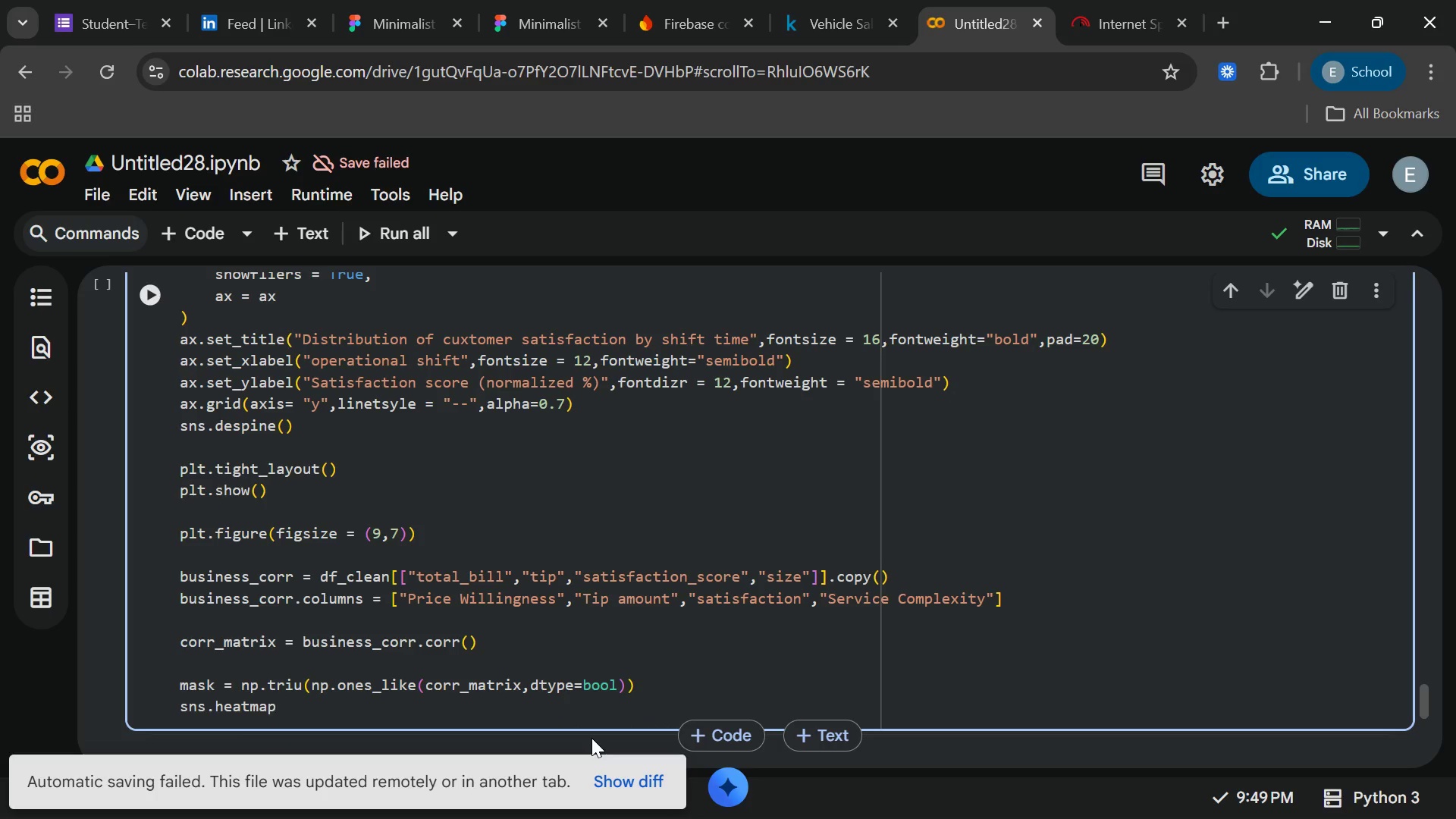 
key(Shift+9)
 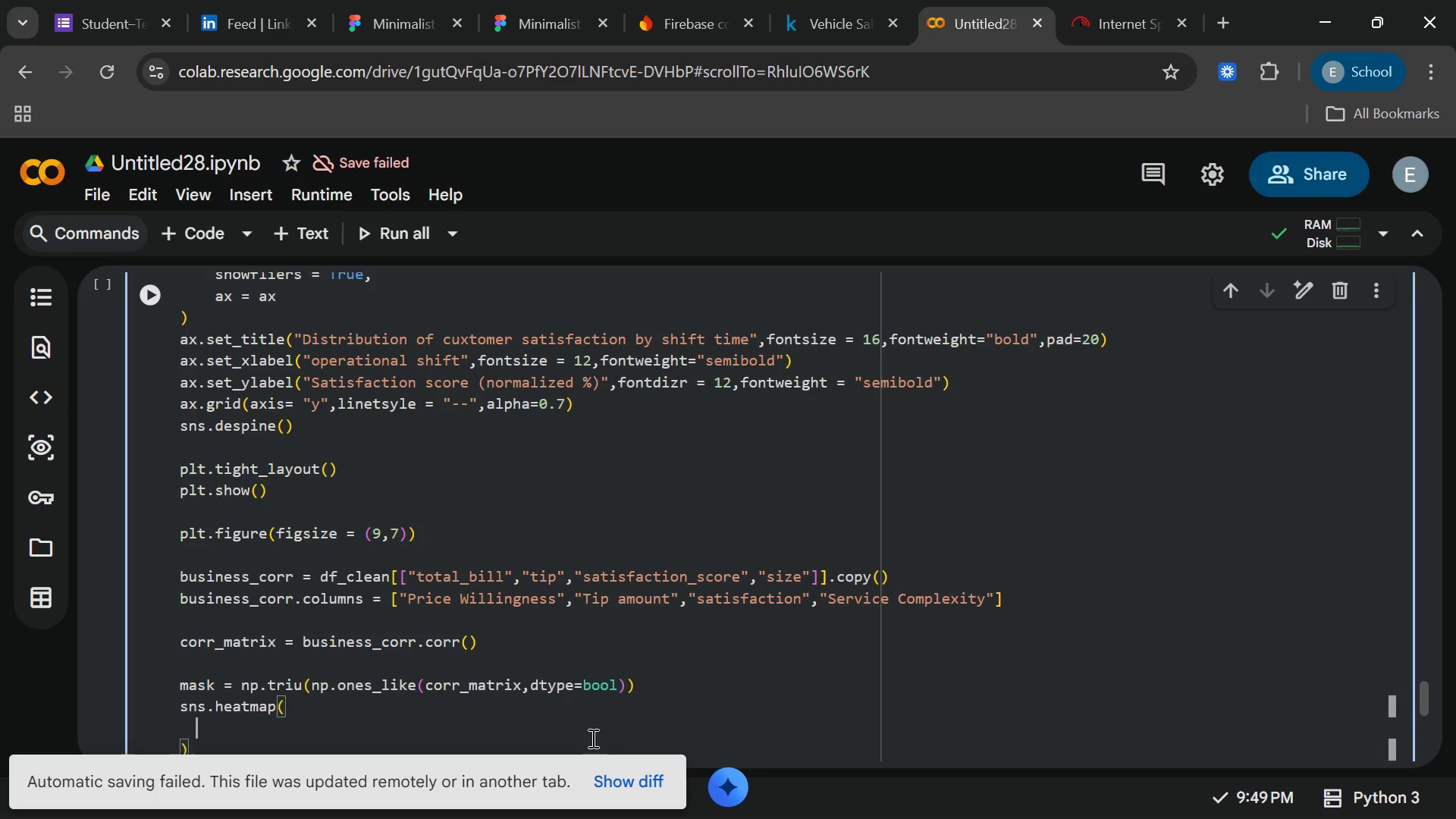 
key(Enter)
 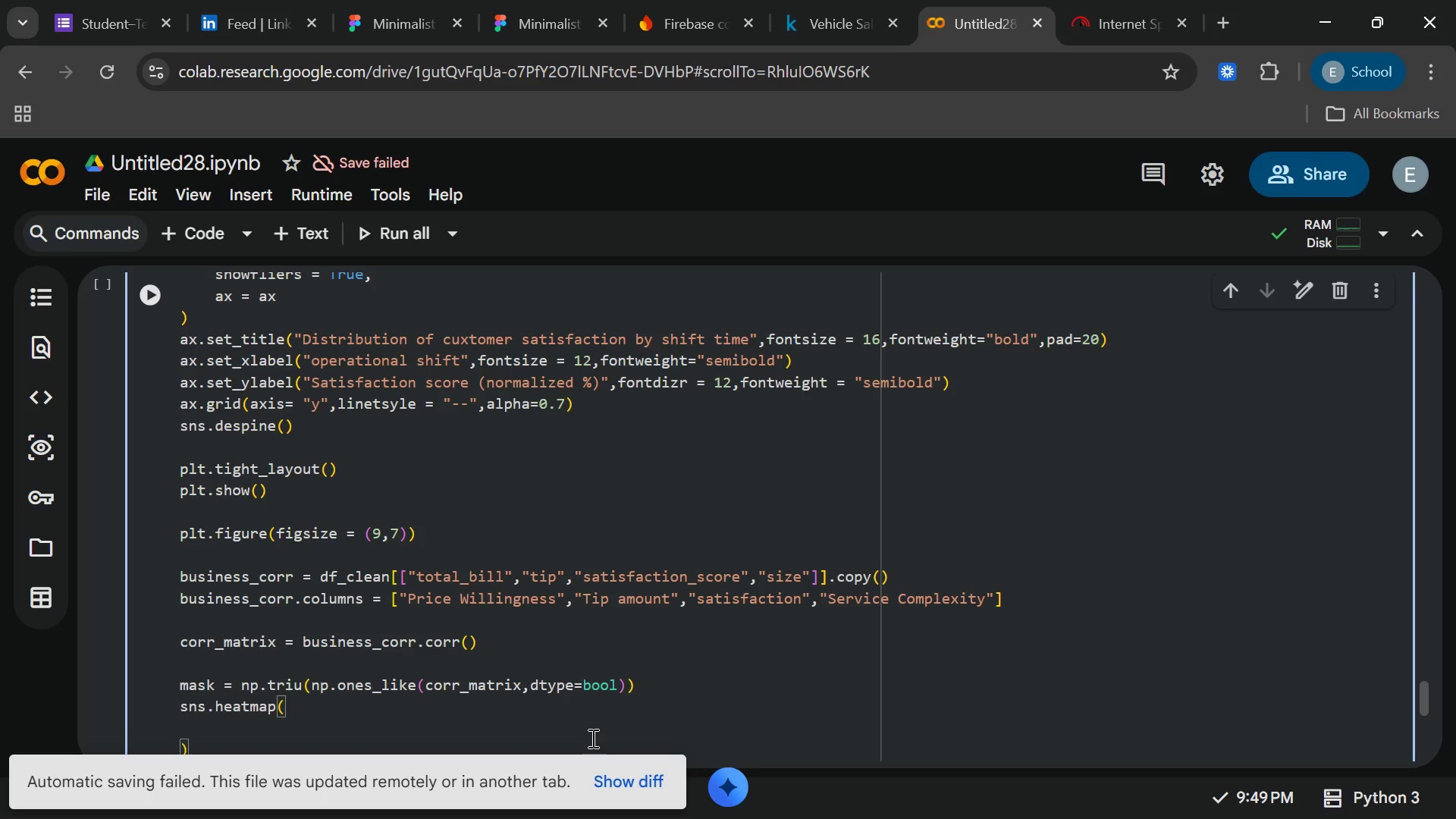 
type(corr_matrix,)
 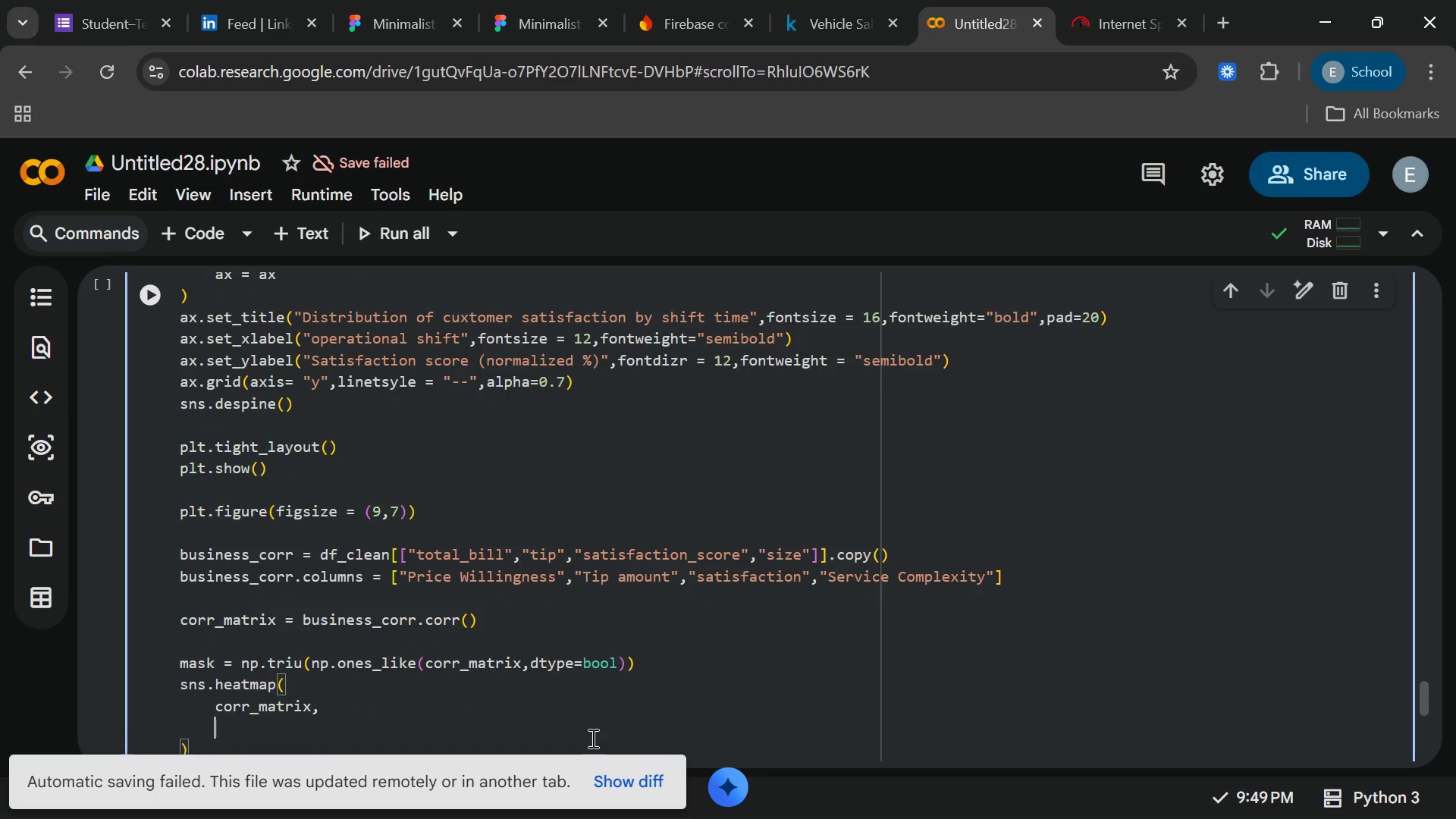 
 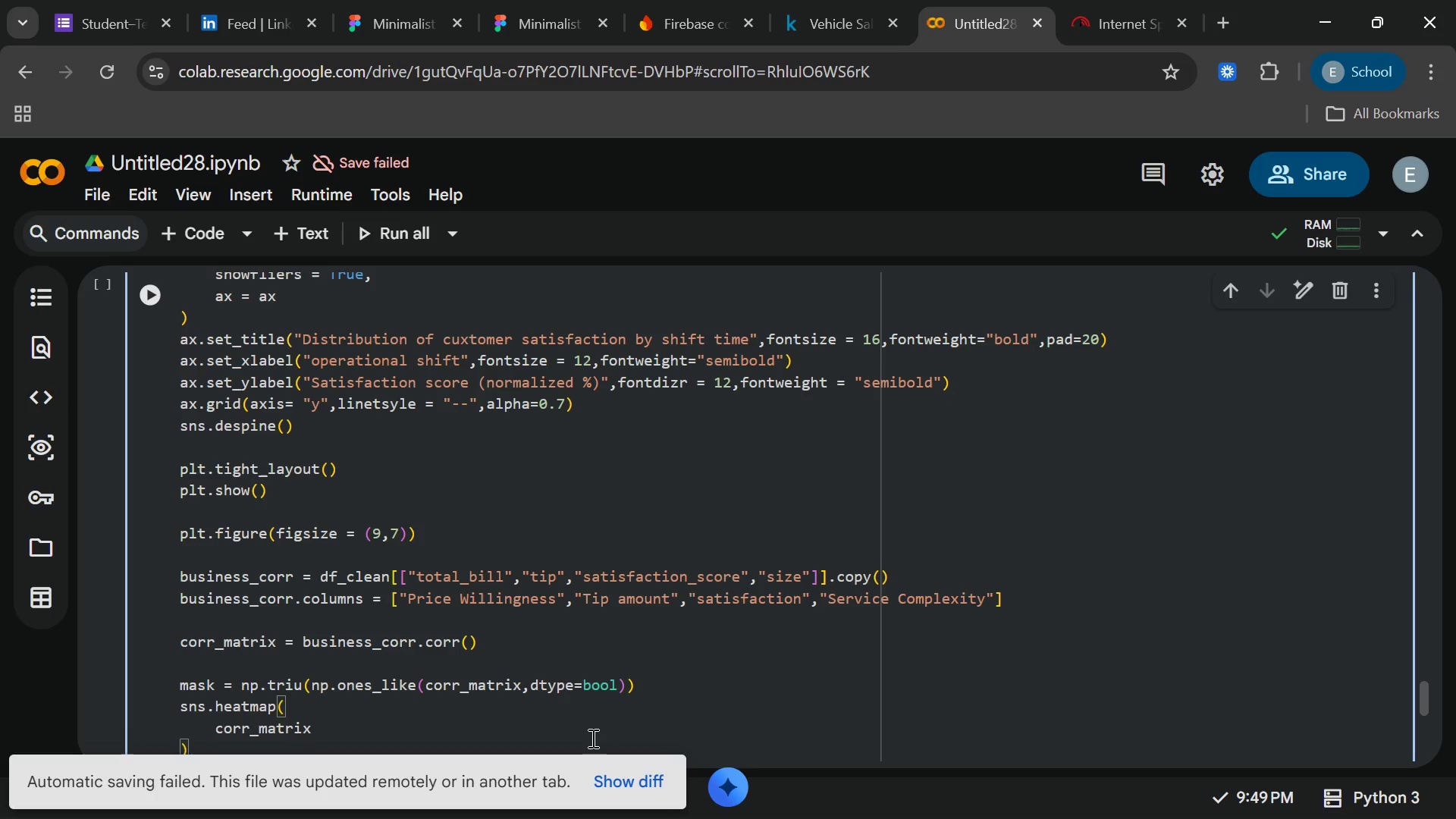 
key(Enter)
 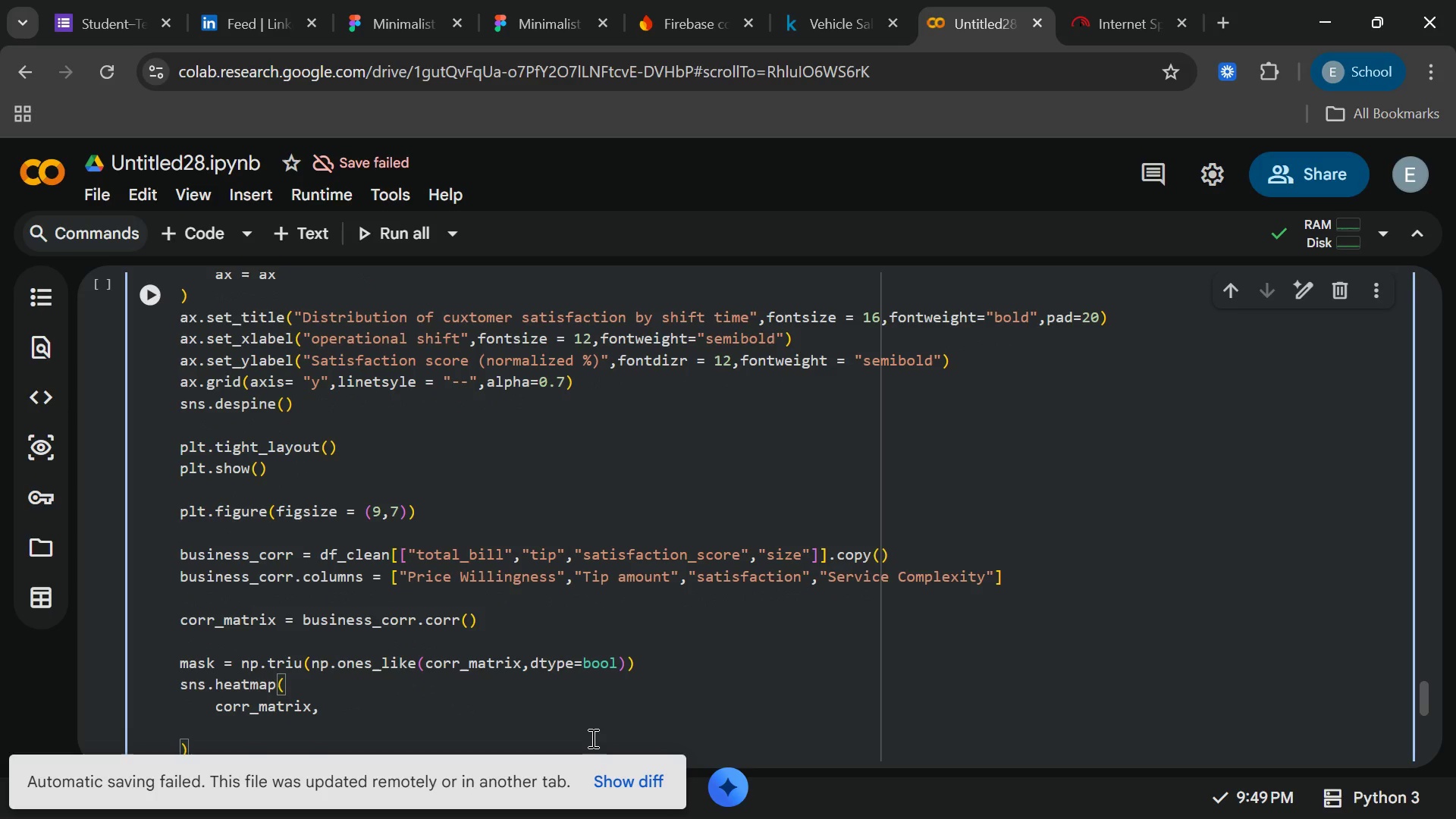 
type(mask = mask,)
 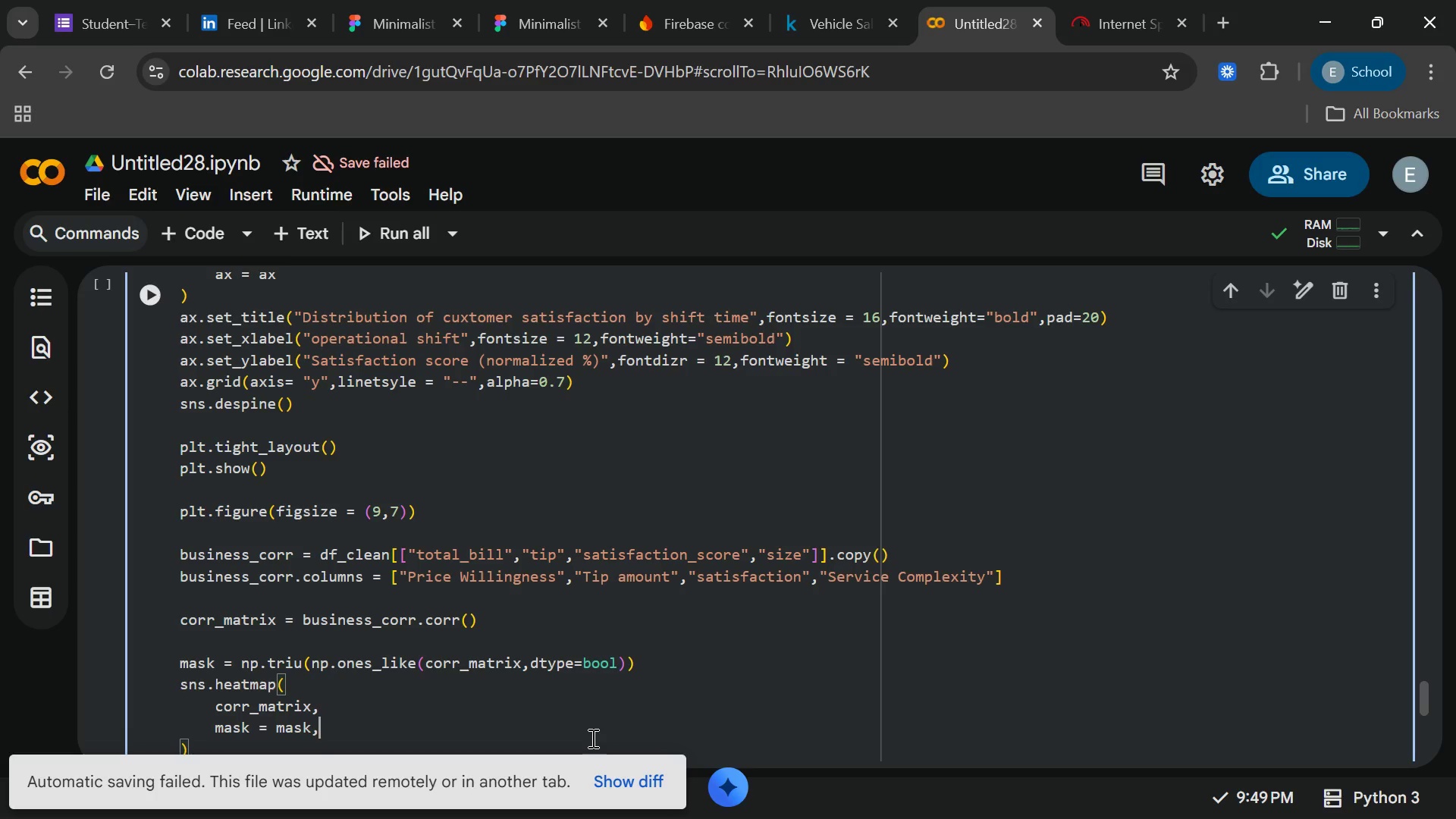 
key(Enter)
 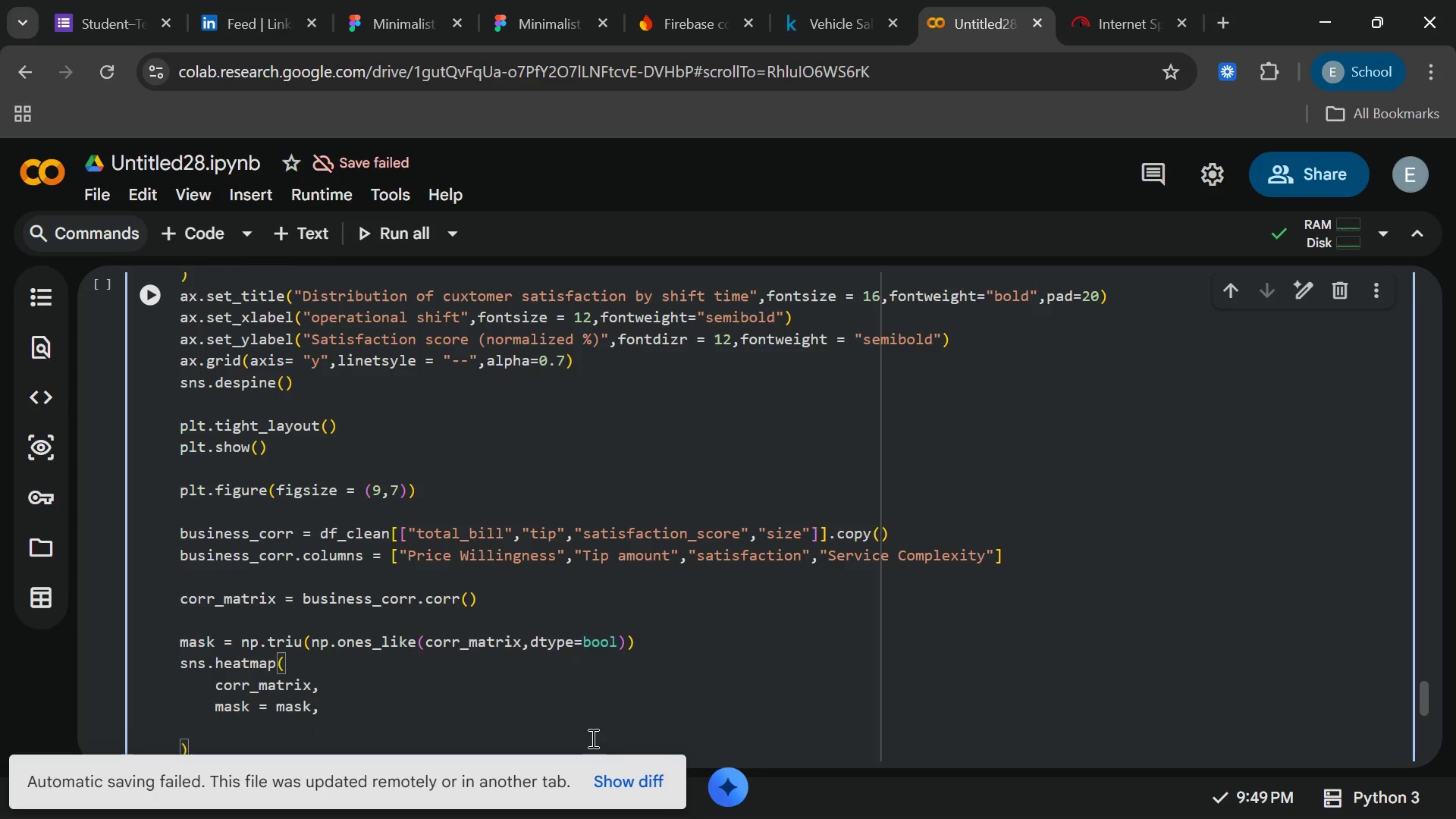 
type(annot = True,)
 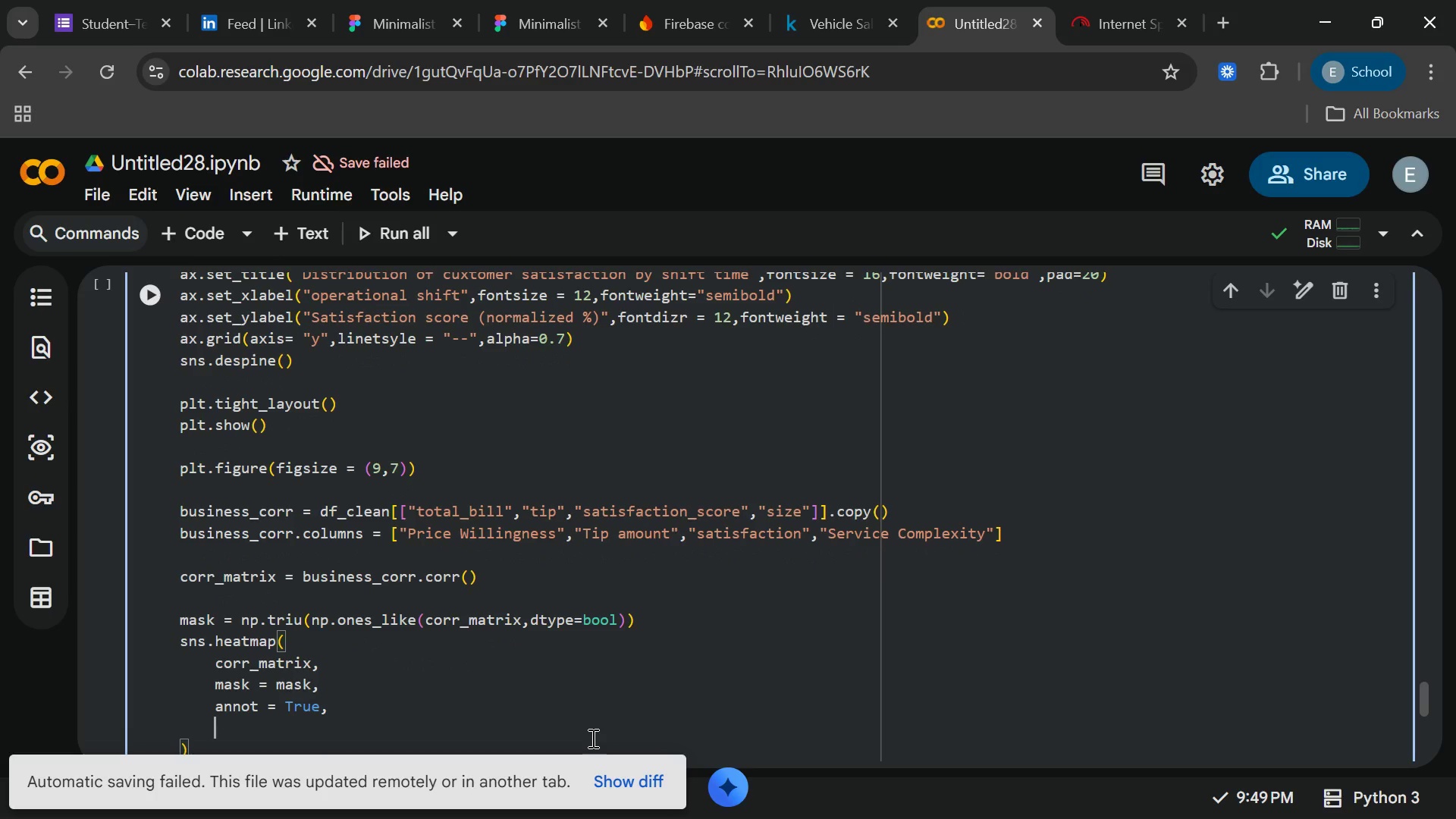 
 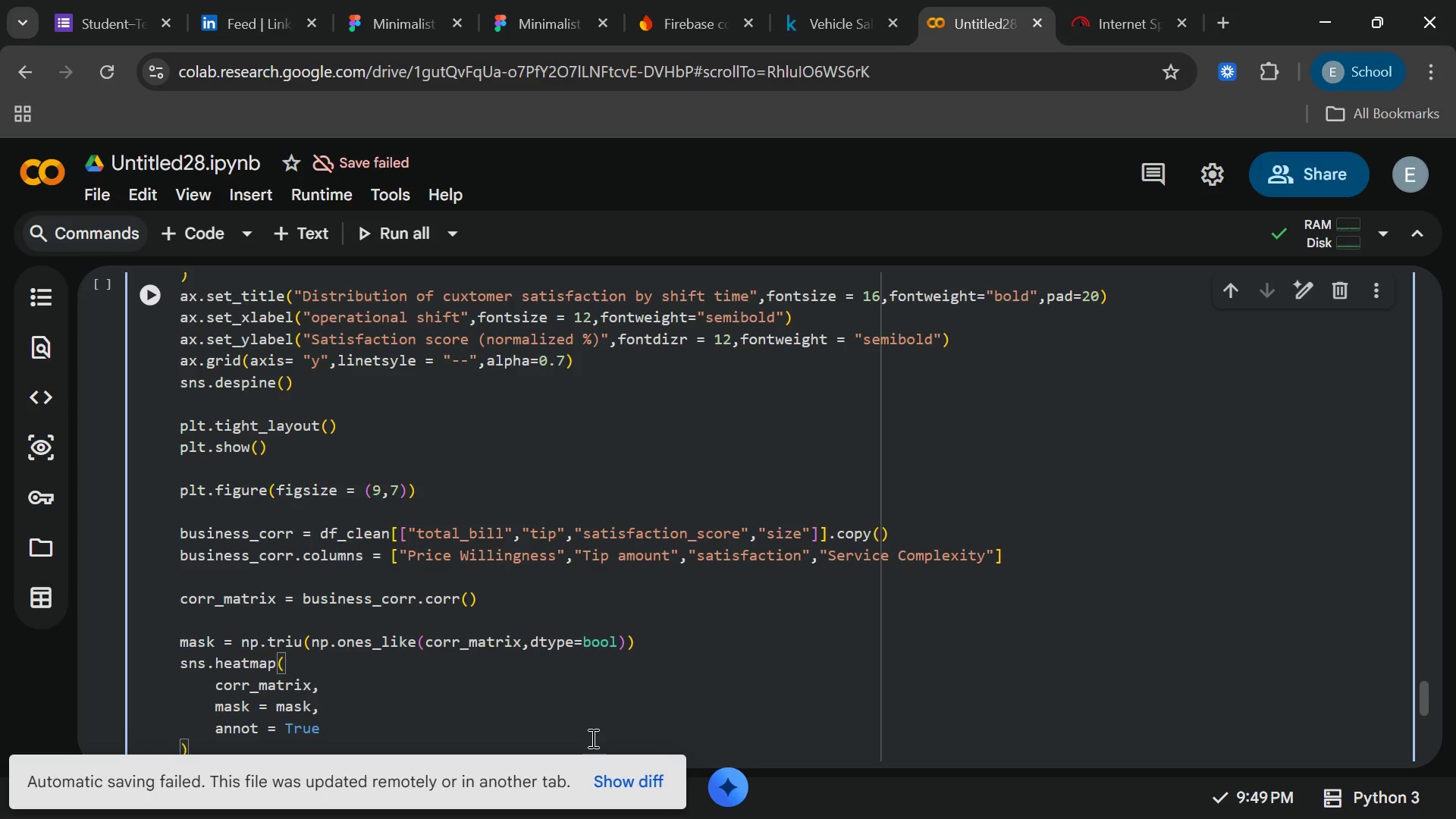 
key(Enter)
 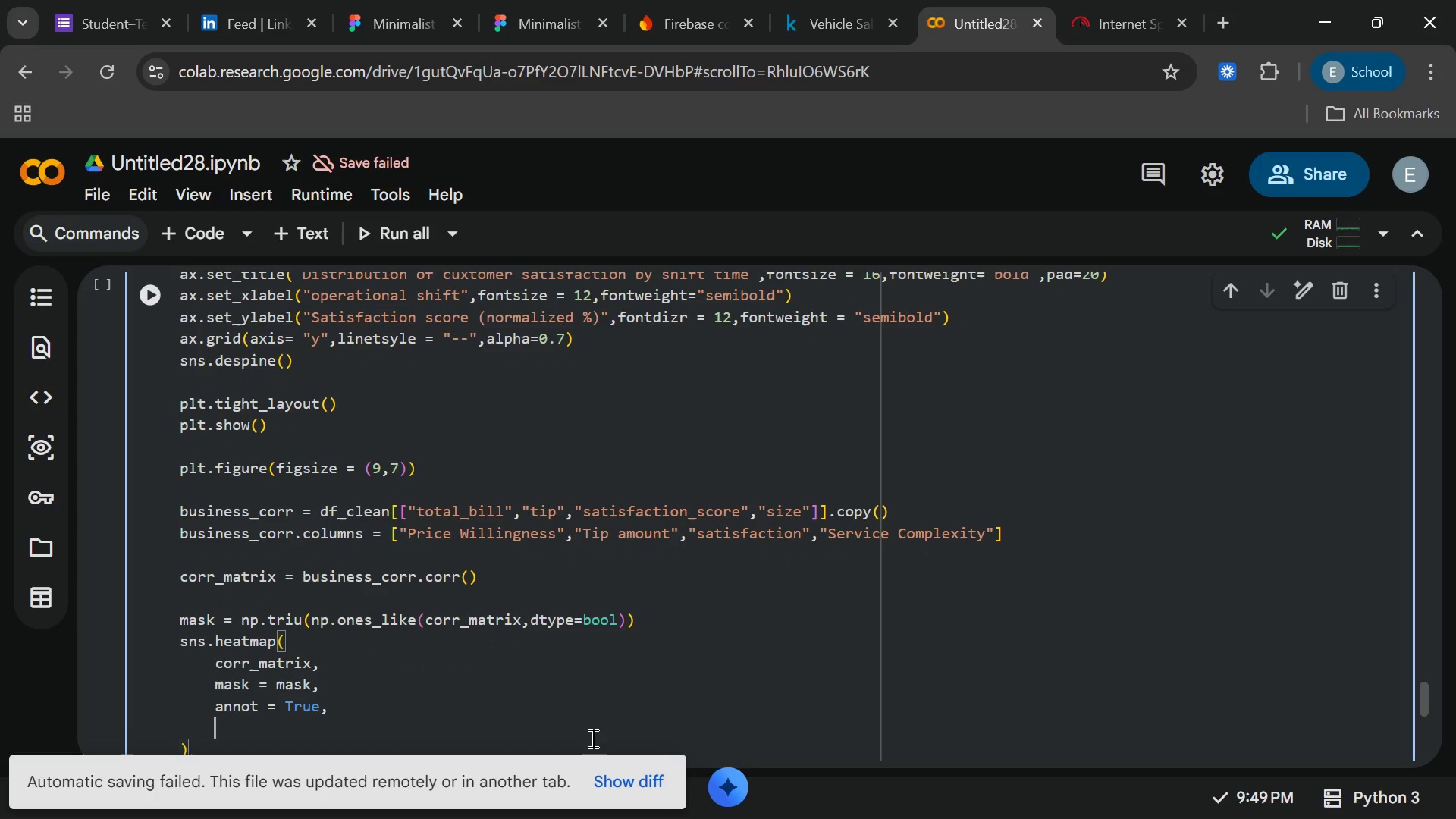 
type(cmap)
 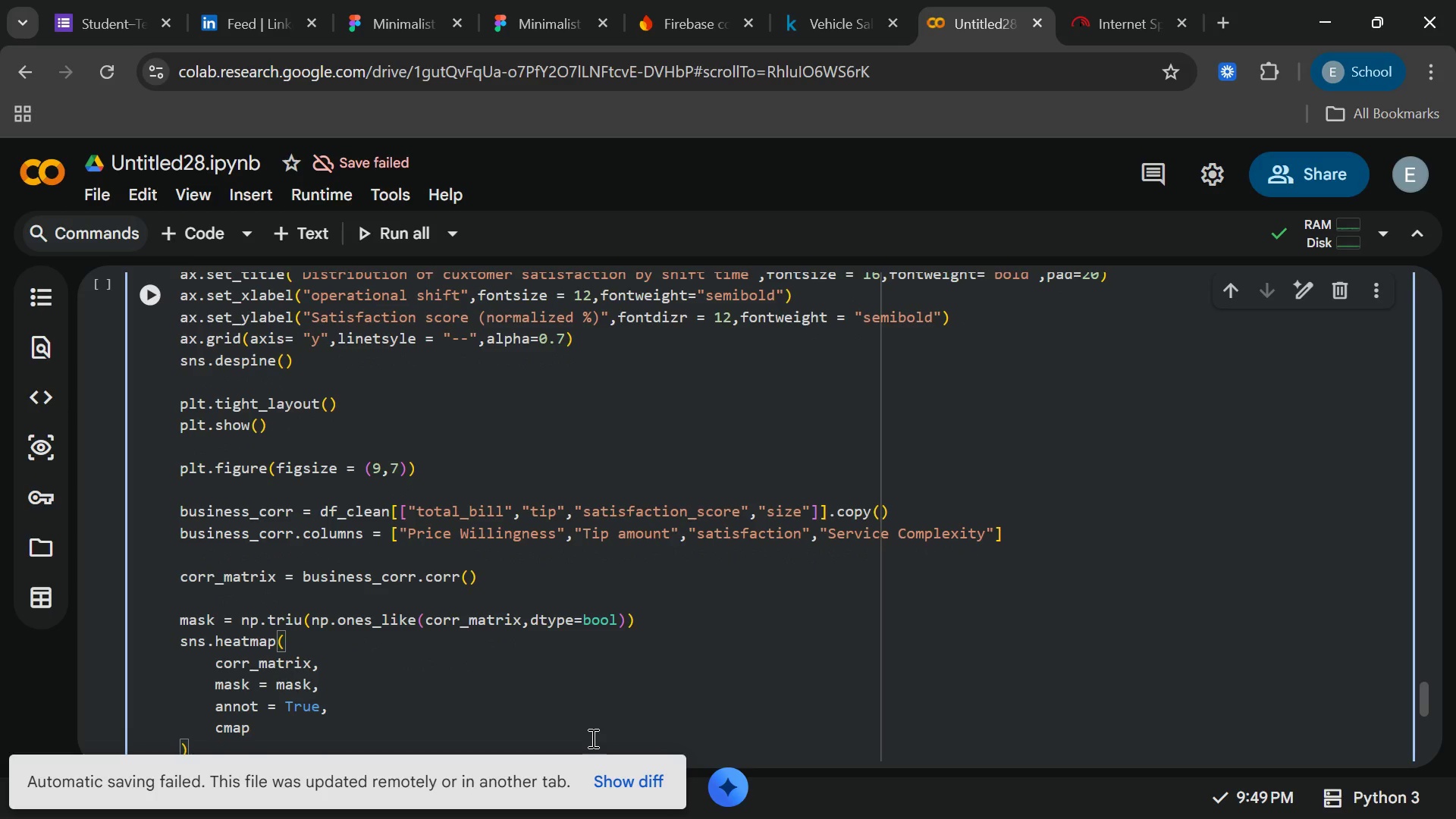 
type( = RdBu_r)
 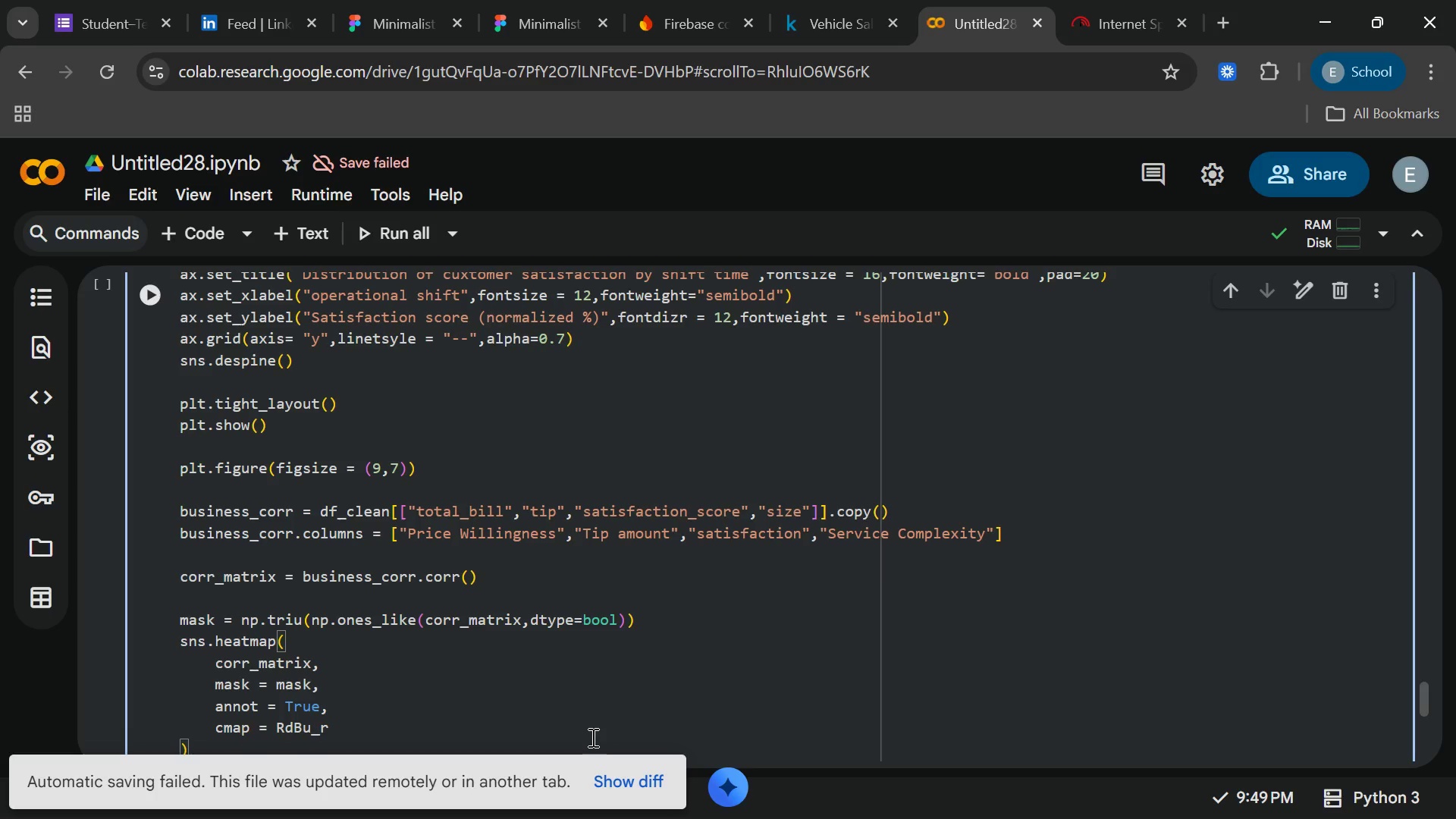 
key(Shift+ShiftRight)
 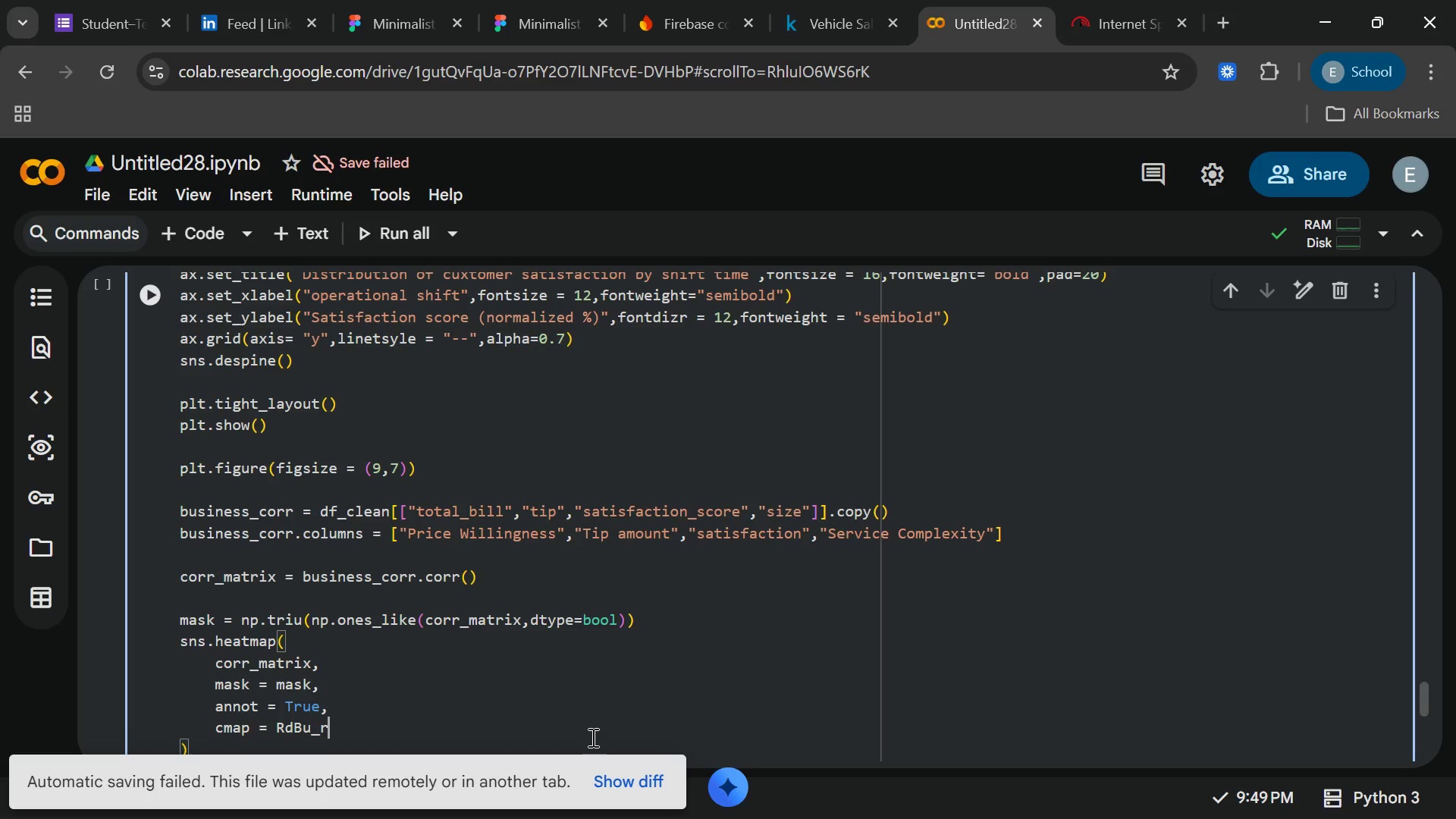 
key(Shift+Quote)
 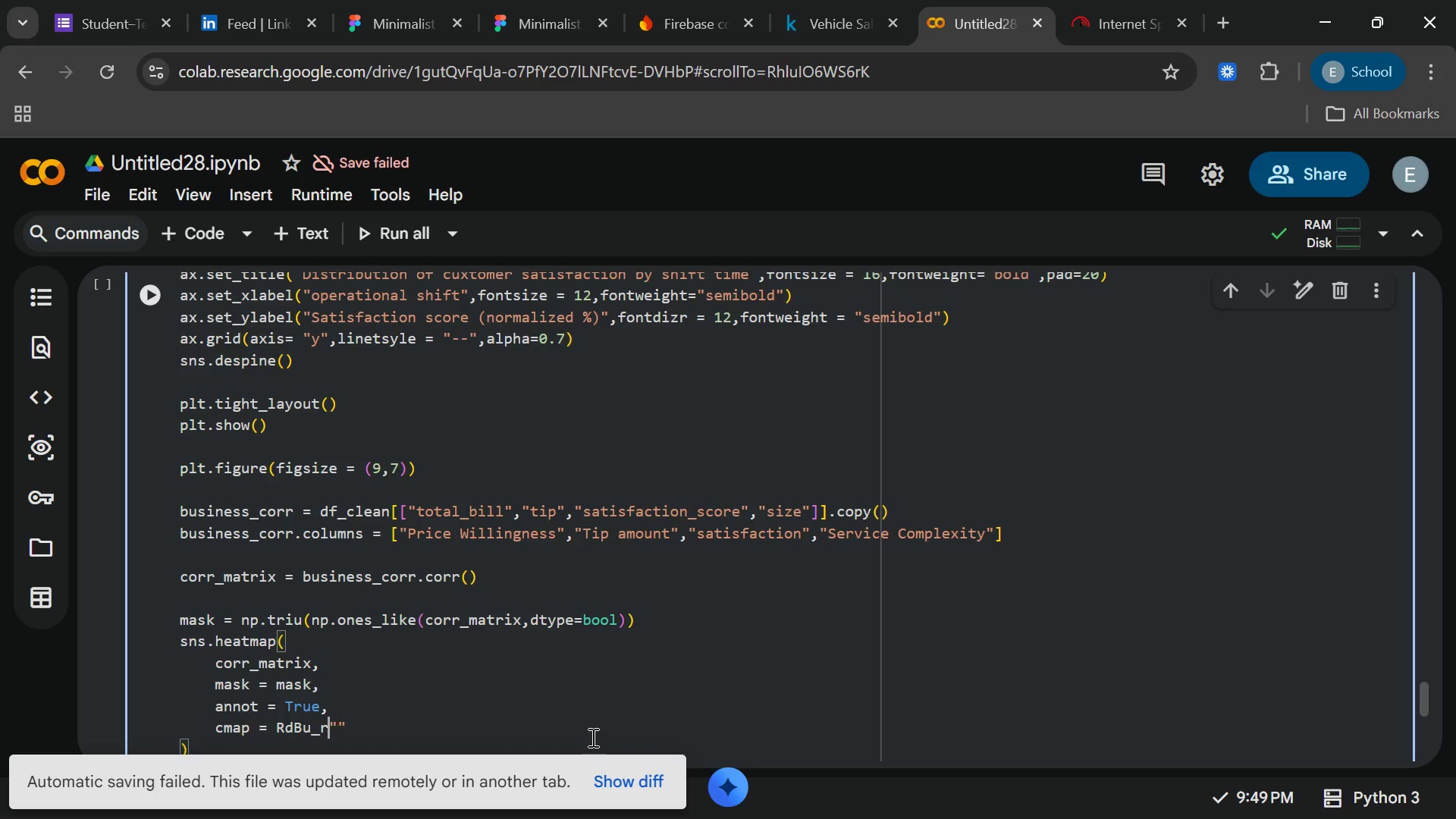 
hold_key(key=ArrowLeft, duration=0.47)
 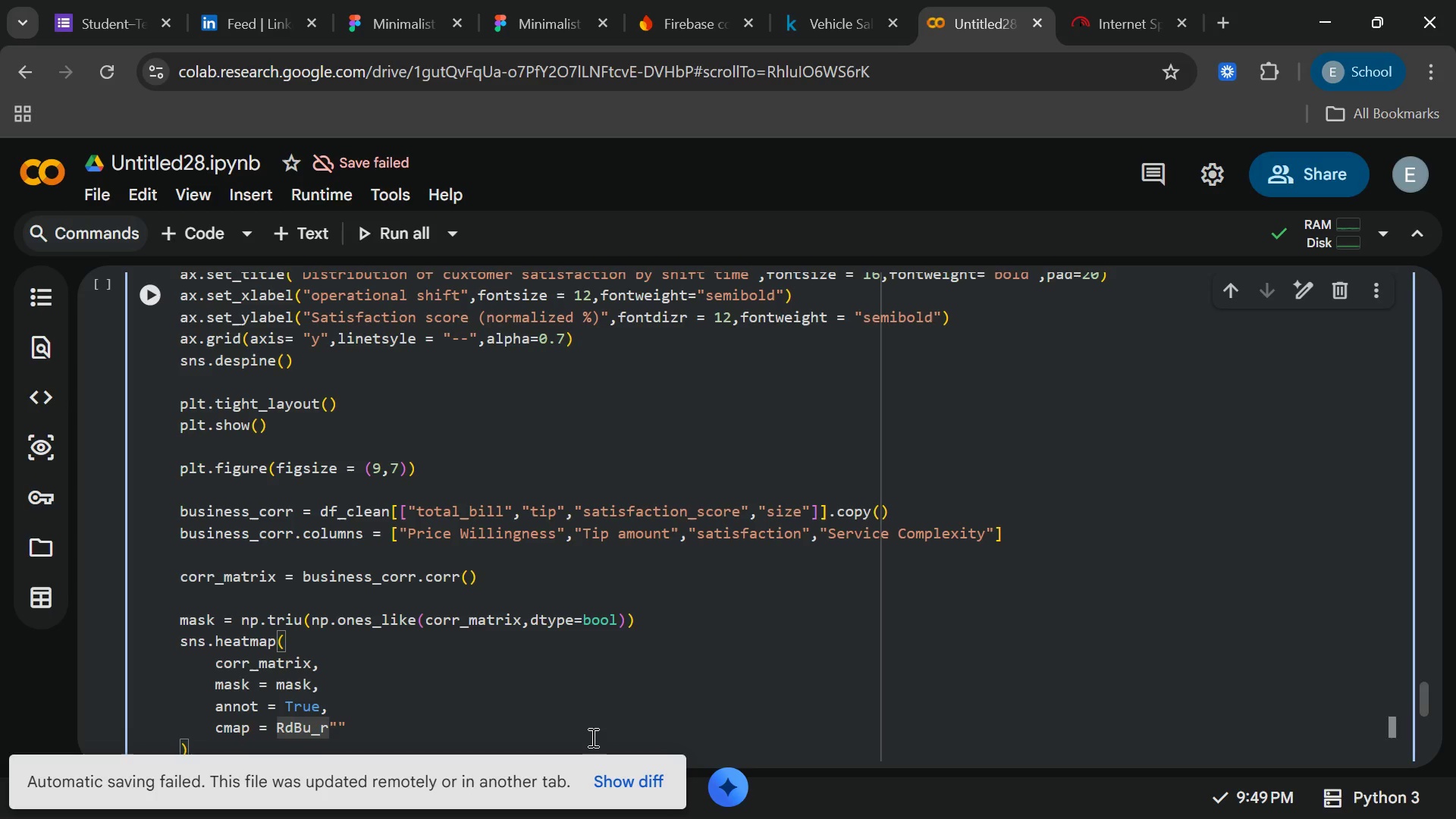 
key(ArrowRight)
 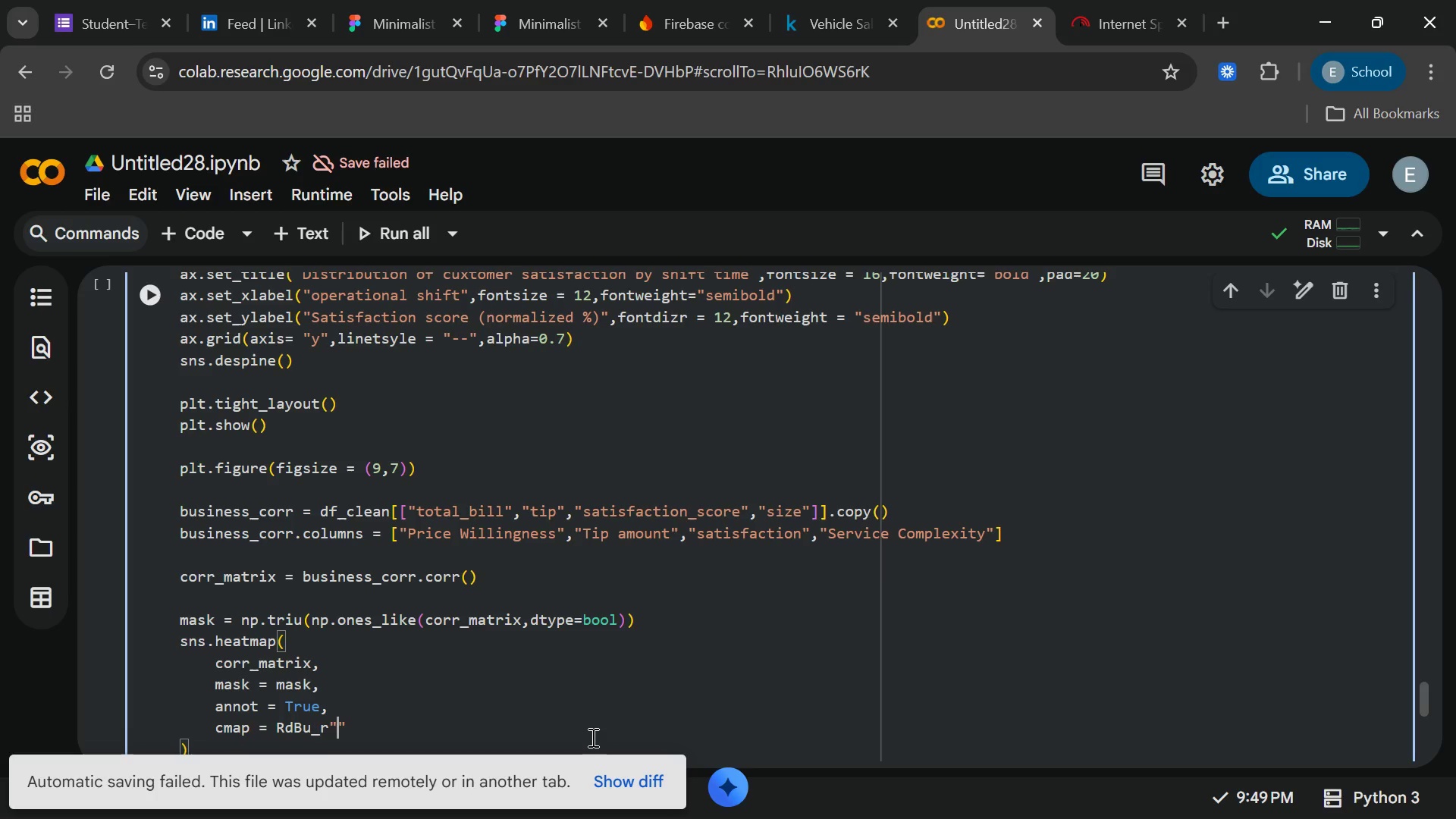 
key(ArrowRight)
 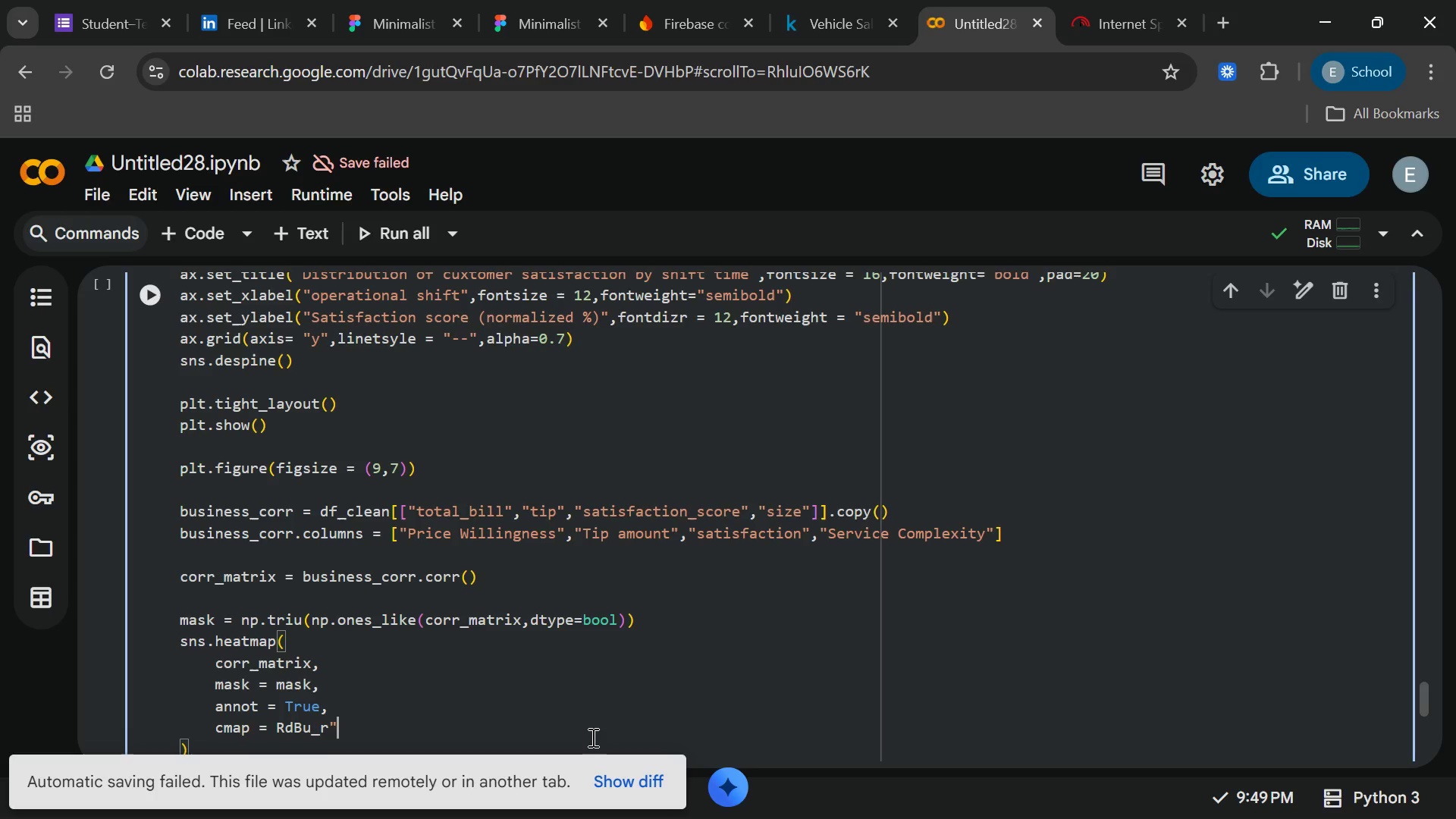 
key(Backspace)
 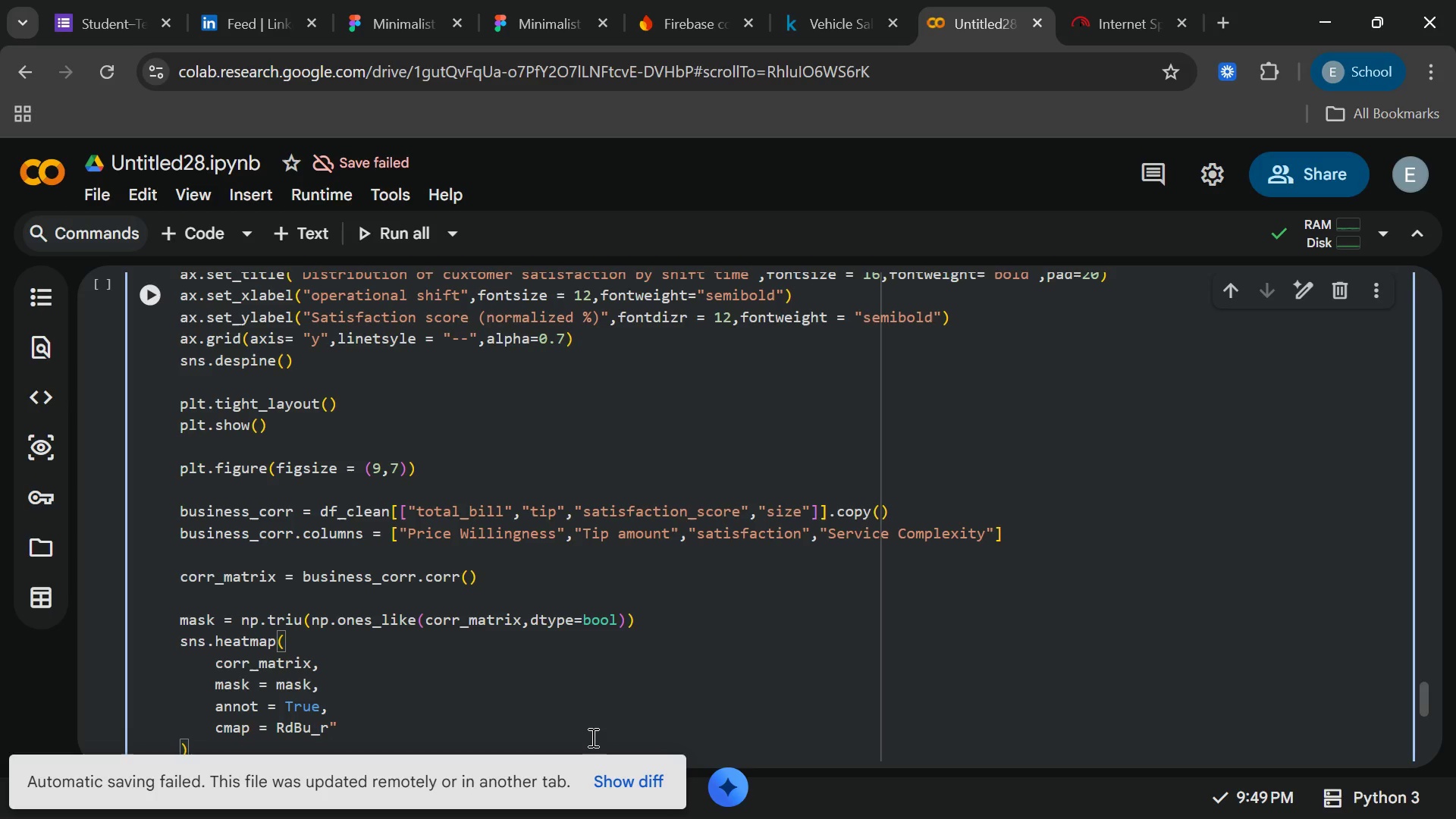 
key(ArrowLeft)
 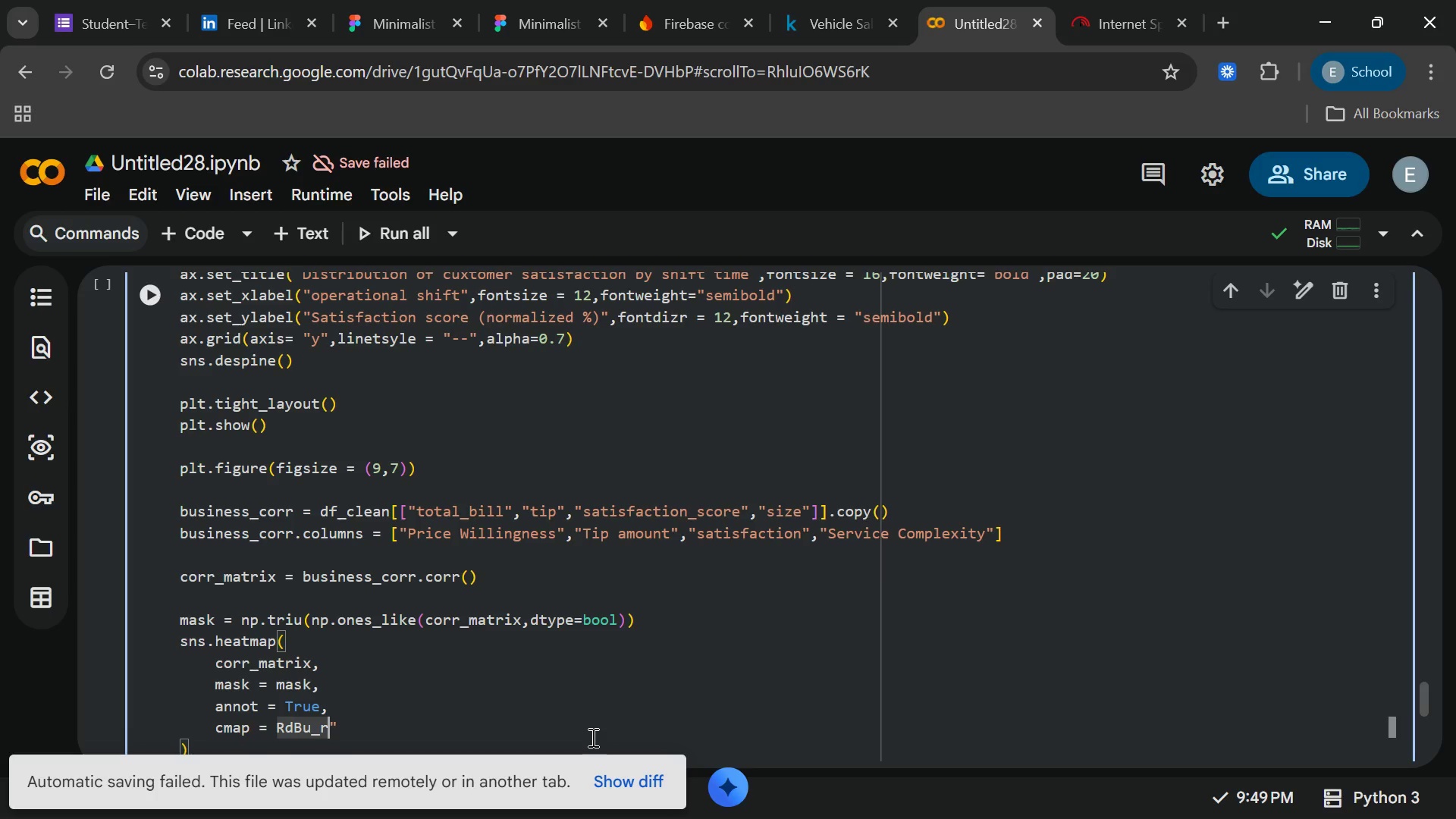 
hold_key(key=ArrowLeft, duration=0.77)
 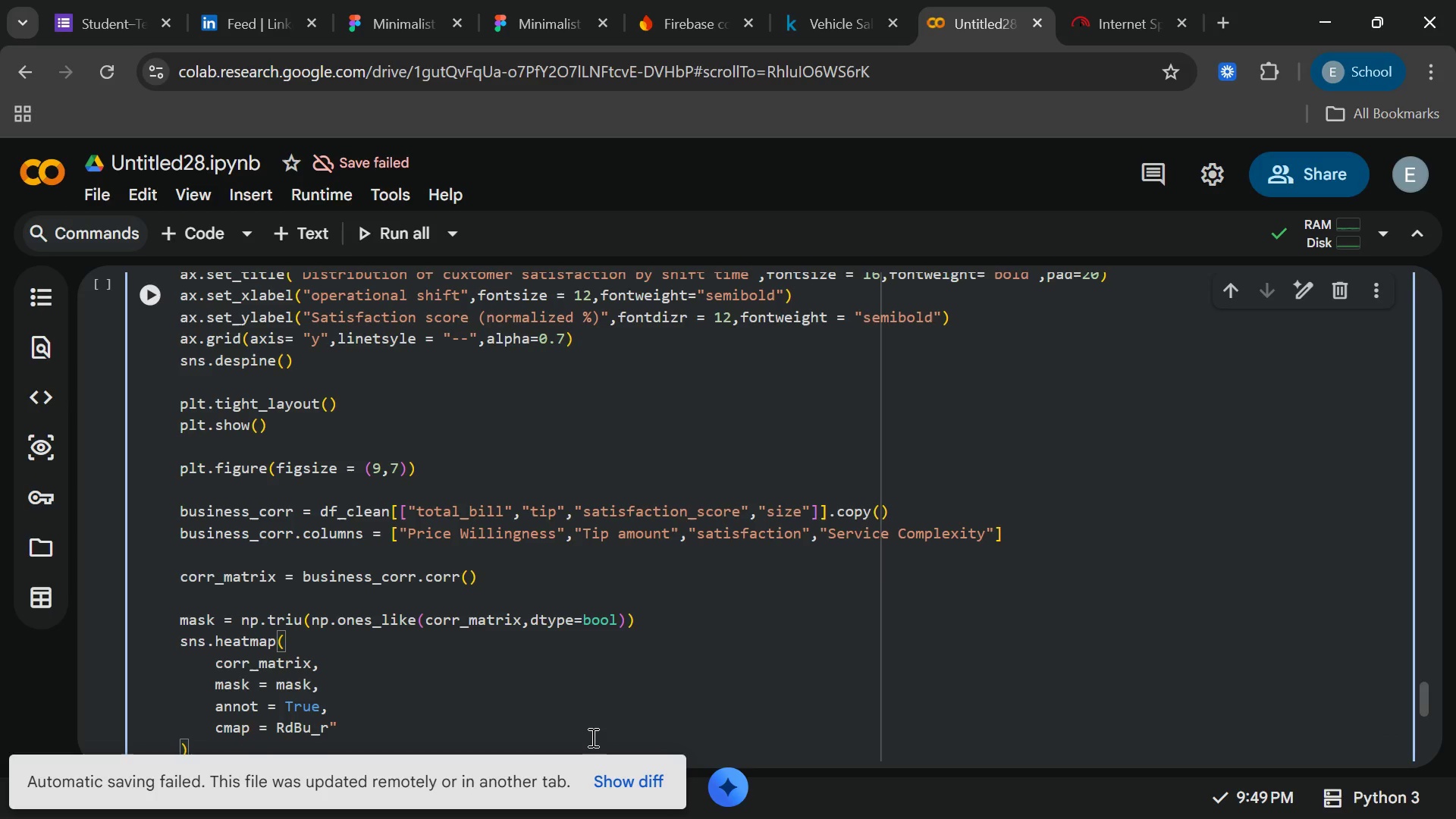 
key(ArrowRight)
 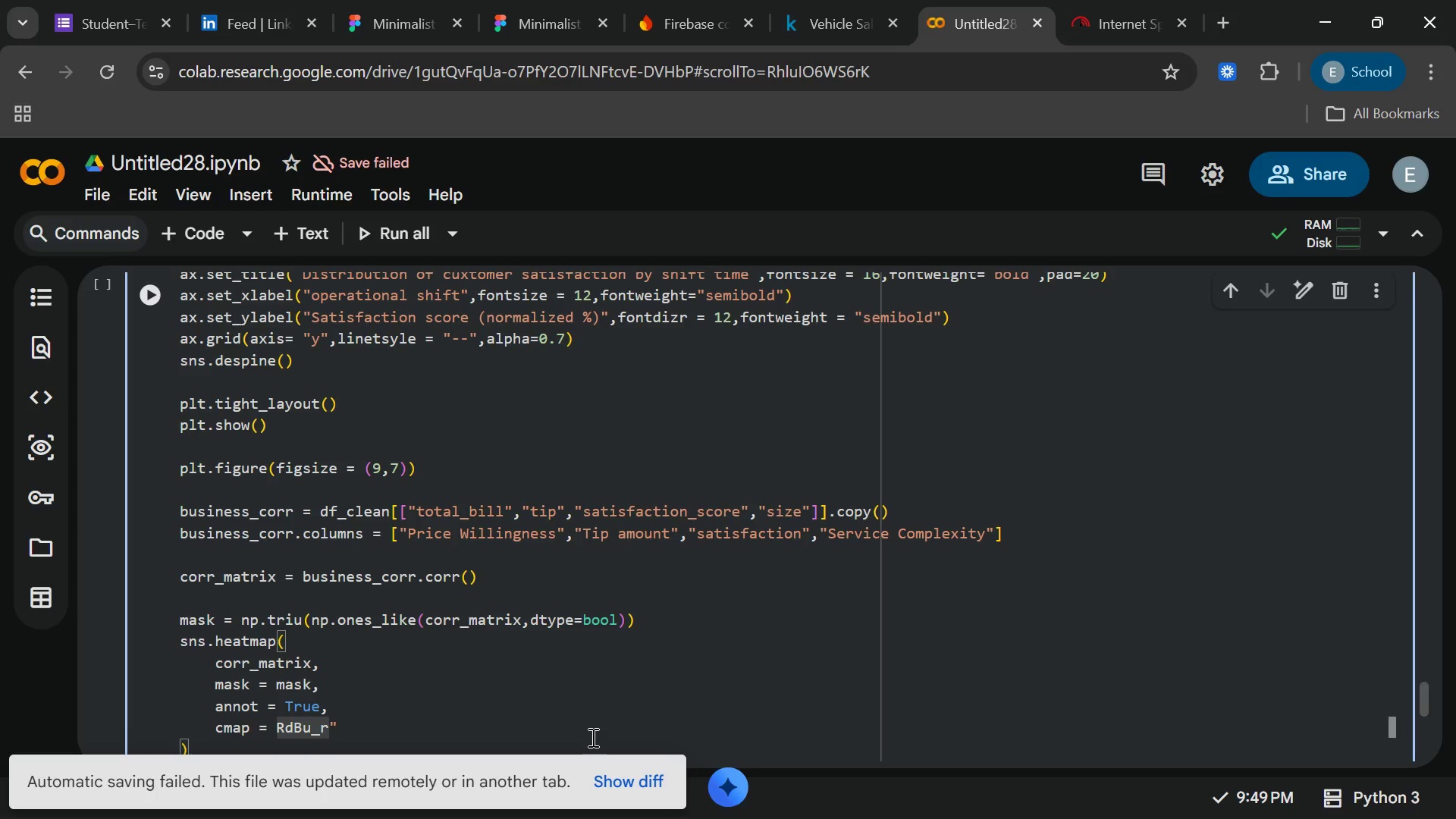 
key(Shift+Quote)
 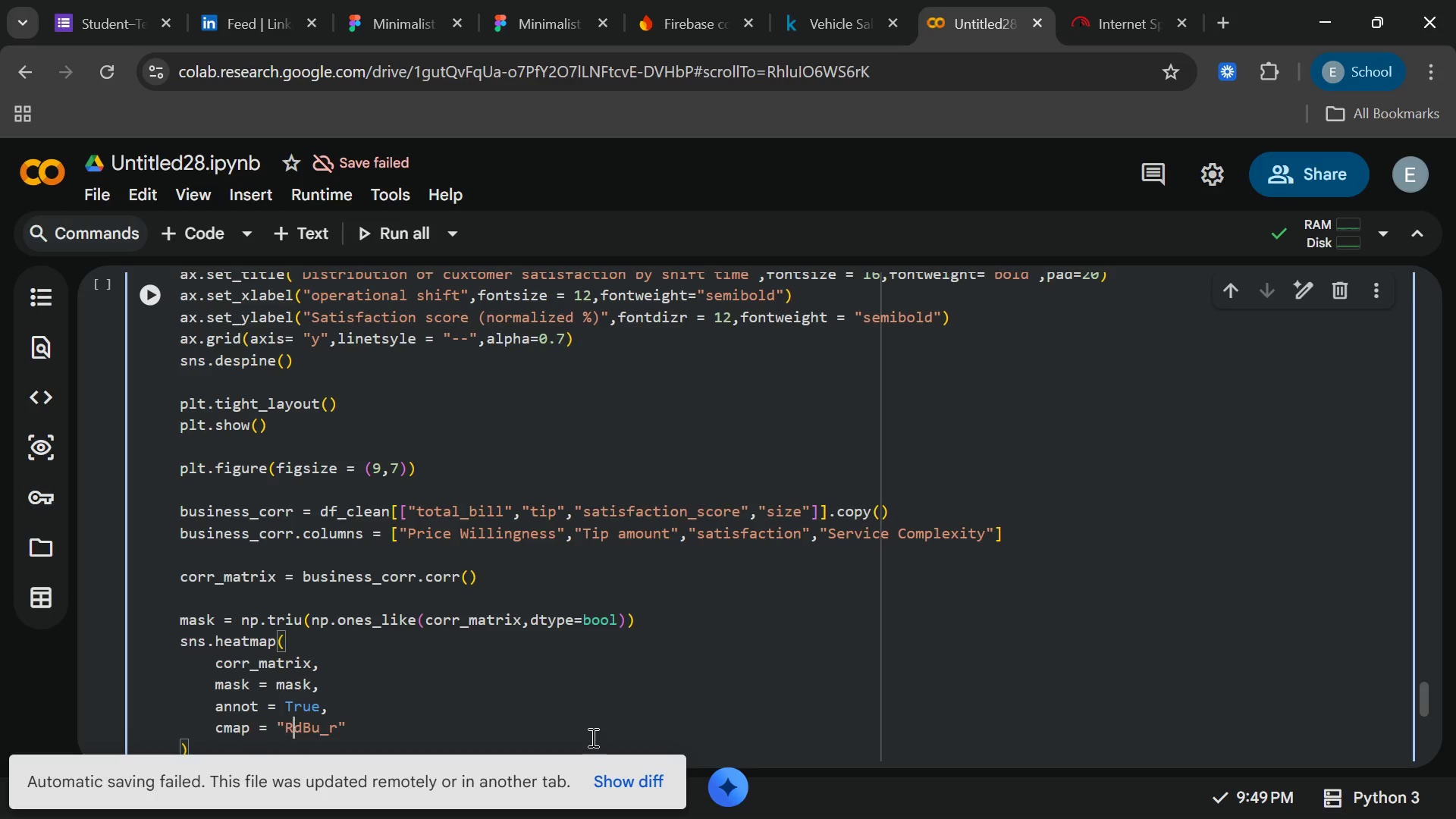 
key(ArrowRight)
 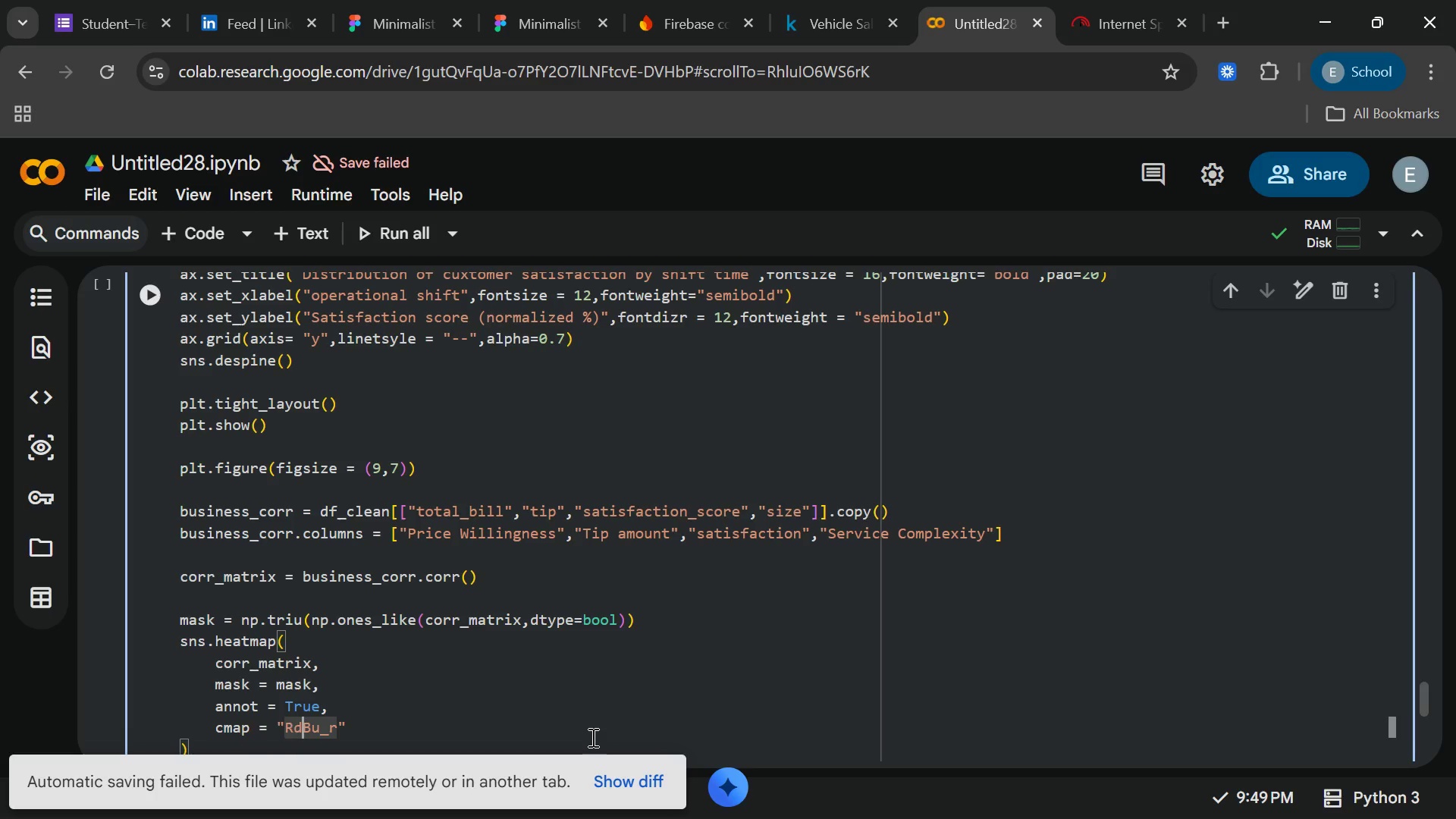 
hold_key(key=ArrowRight, duration=0.75)
 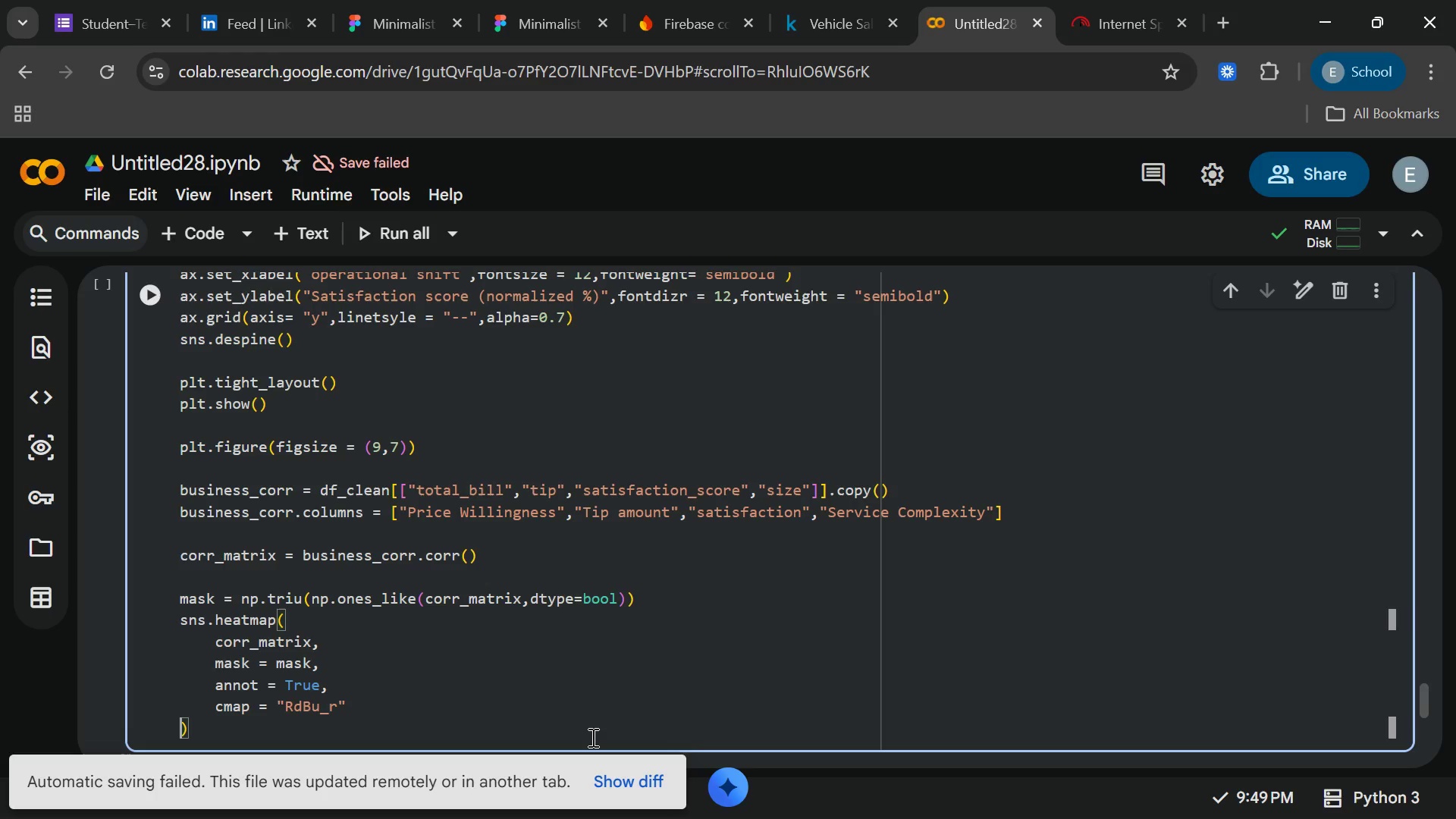 
key(ArrowUp)
 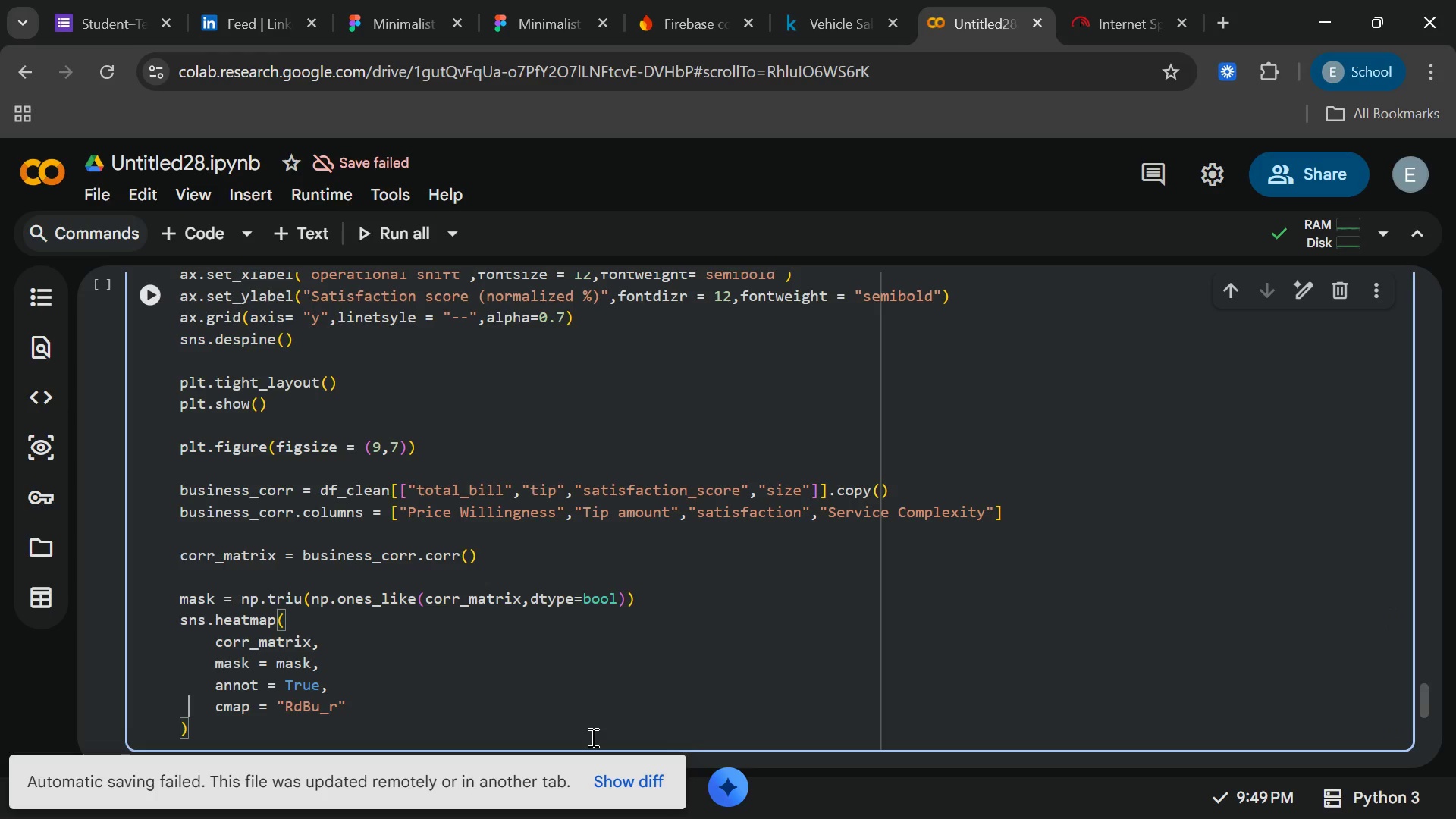 
hold_key(key=ArrowRight, duration=0.92)
 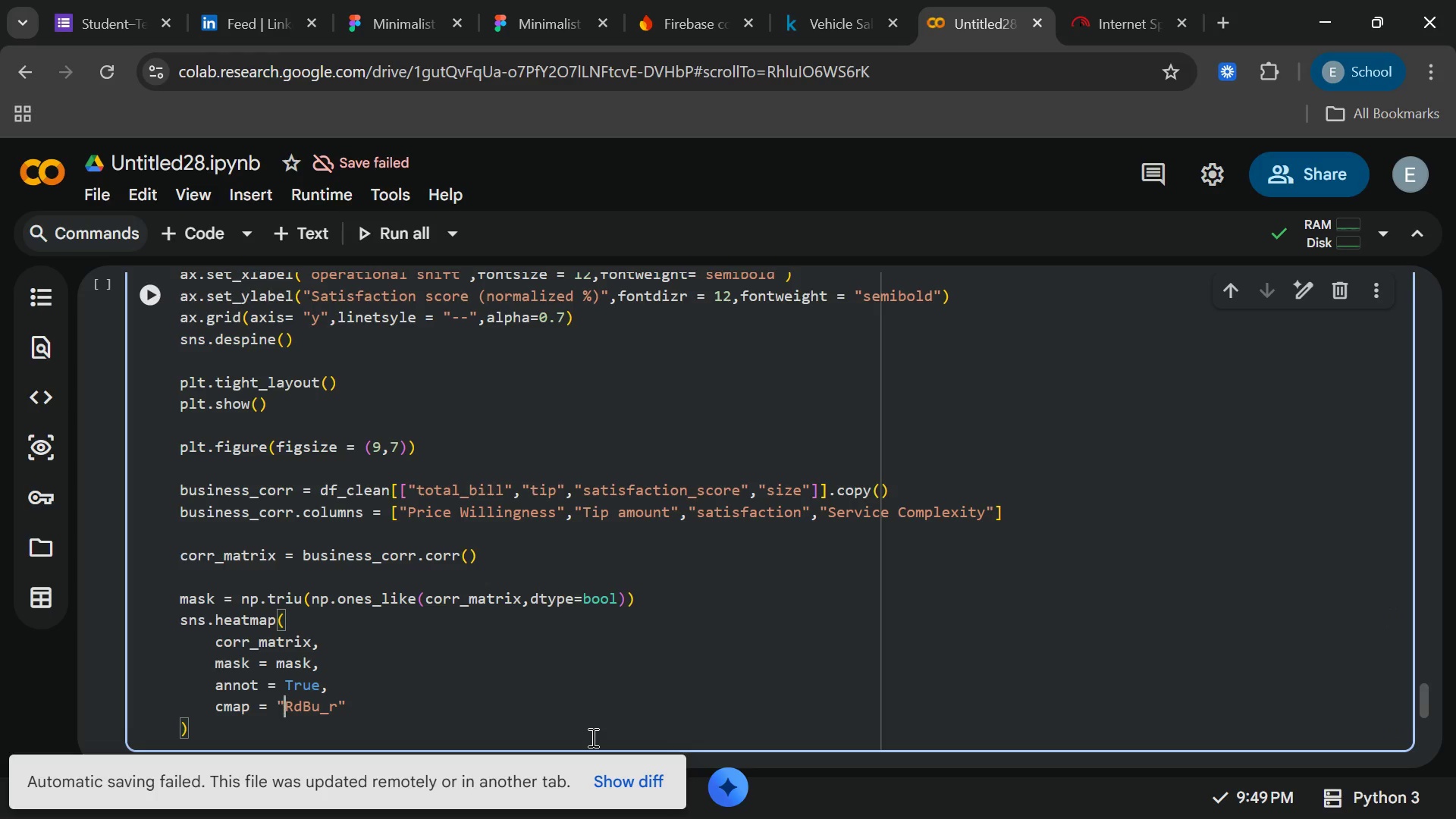 
hold_key(key=ArrowRight, duration=0.73)
 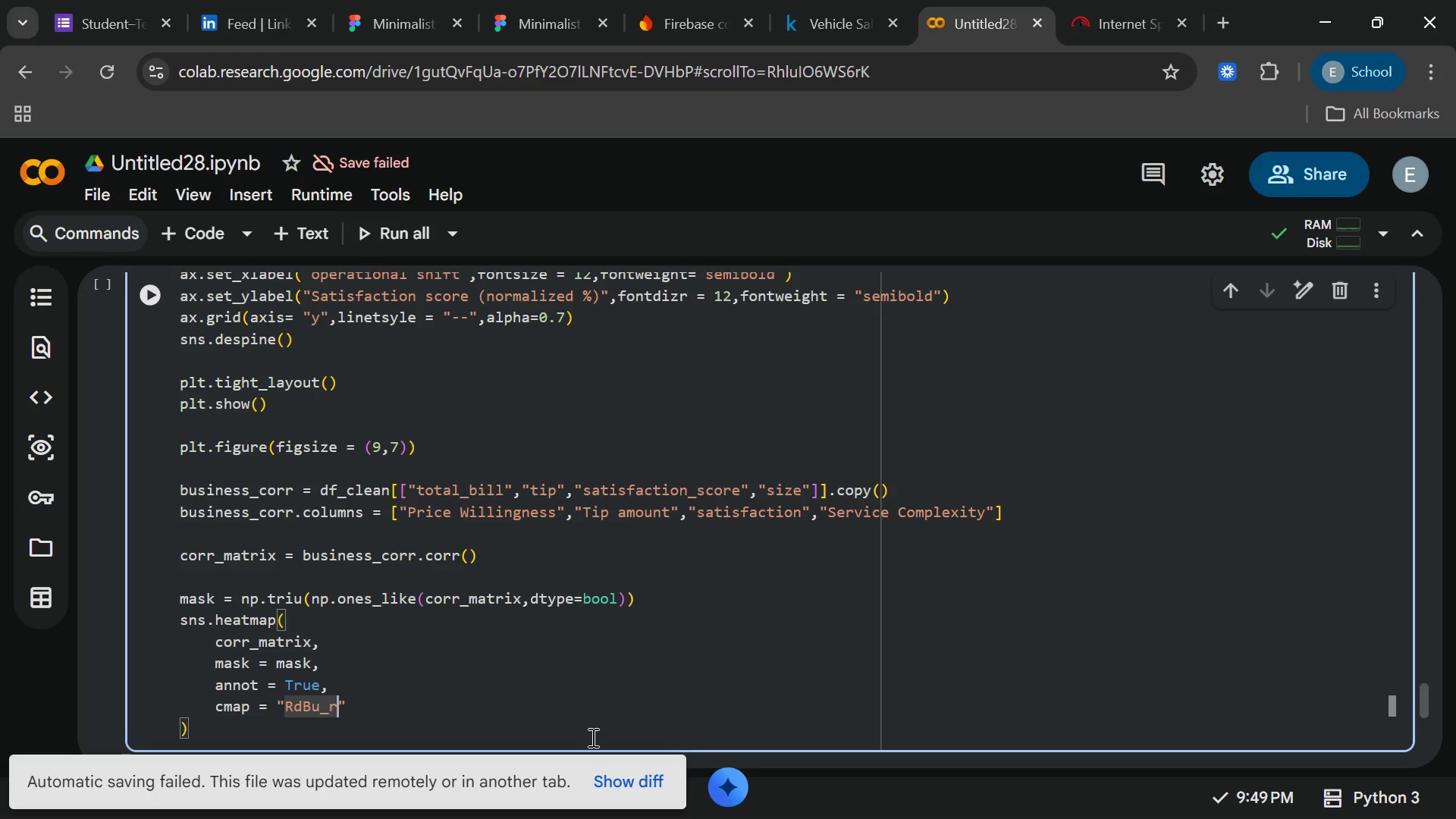 
key(ArrowRight)
 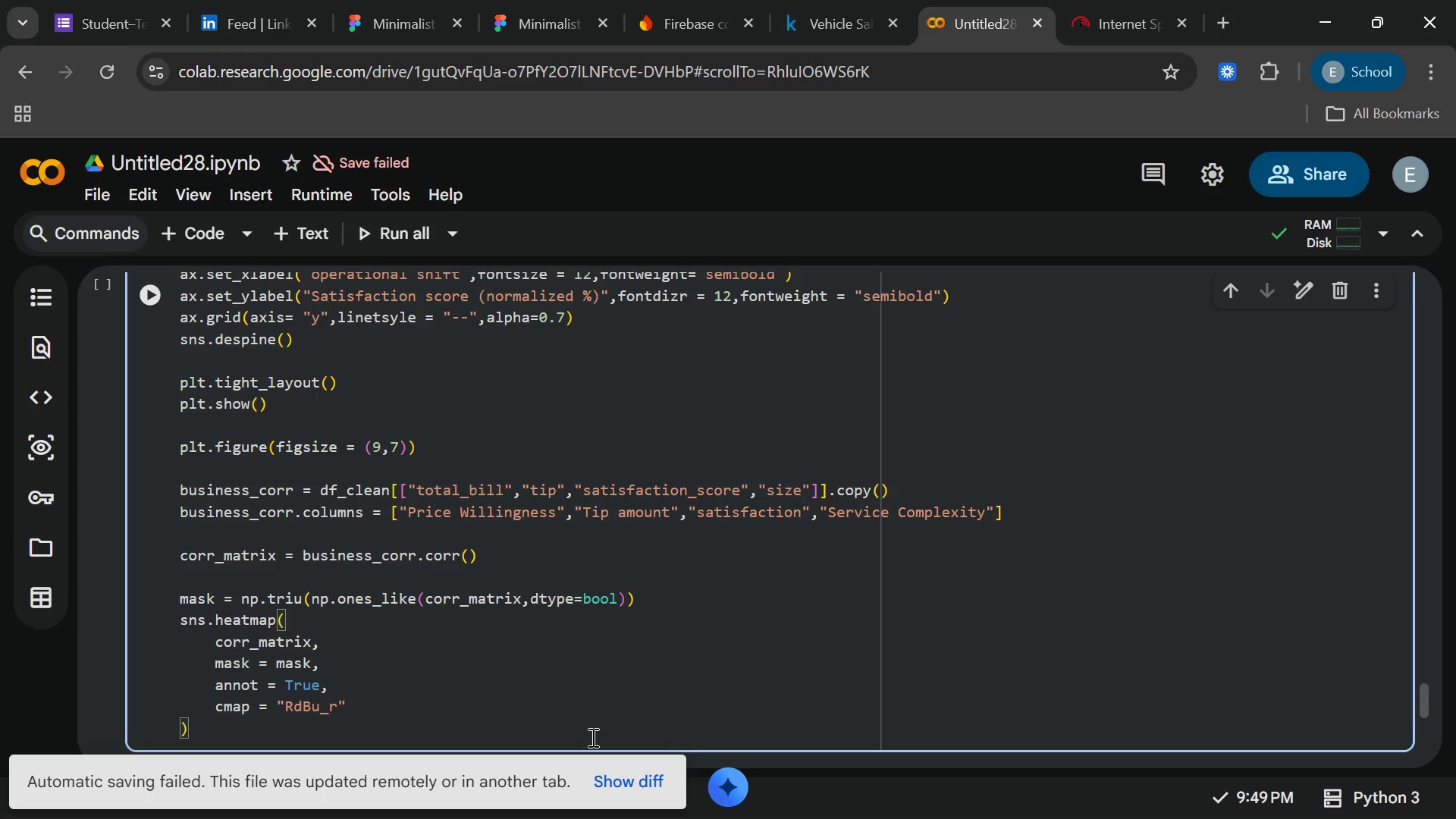 
key(Comma)
 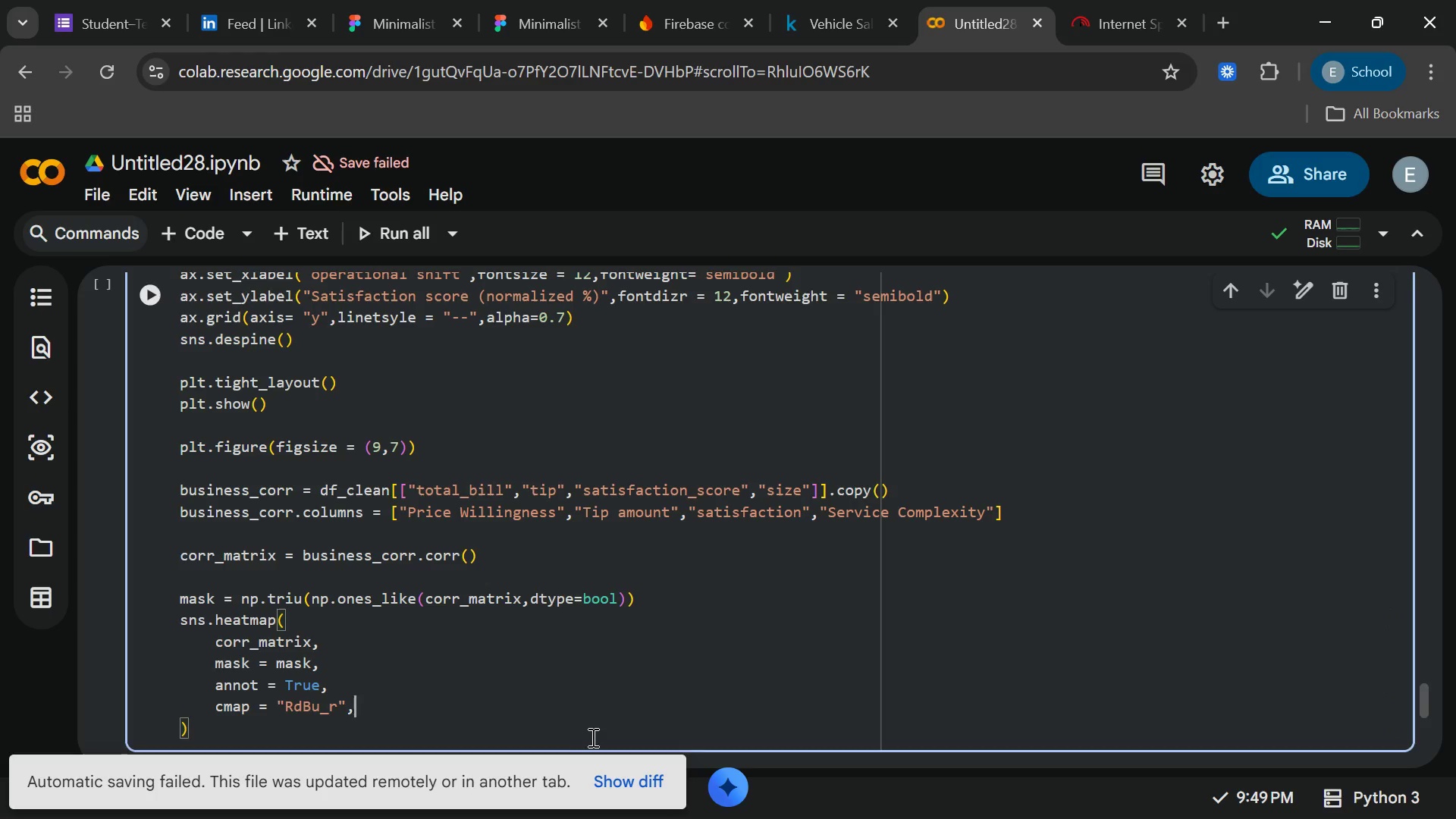 
key(Enter)
 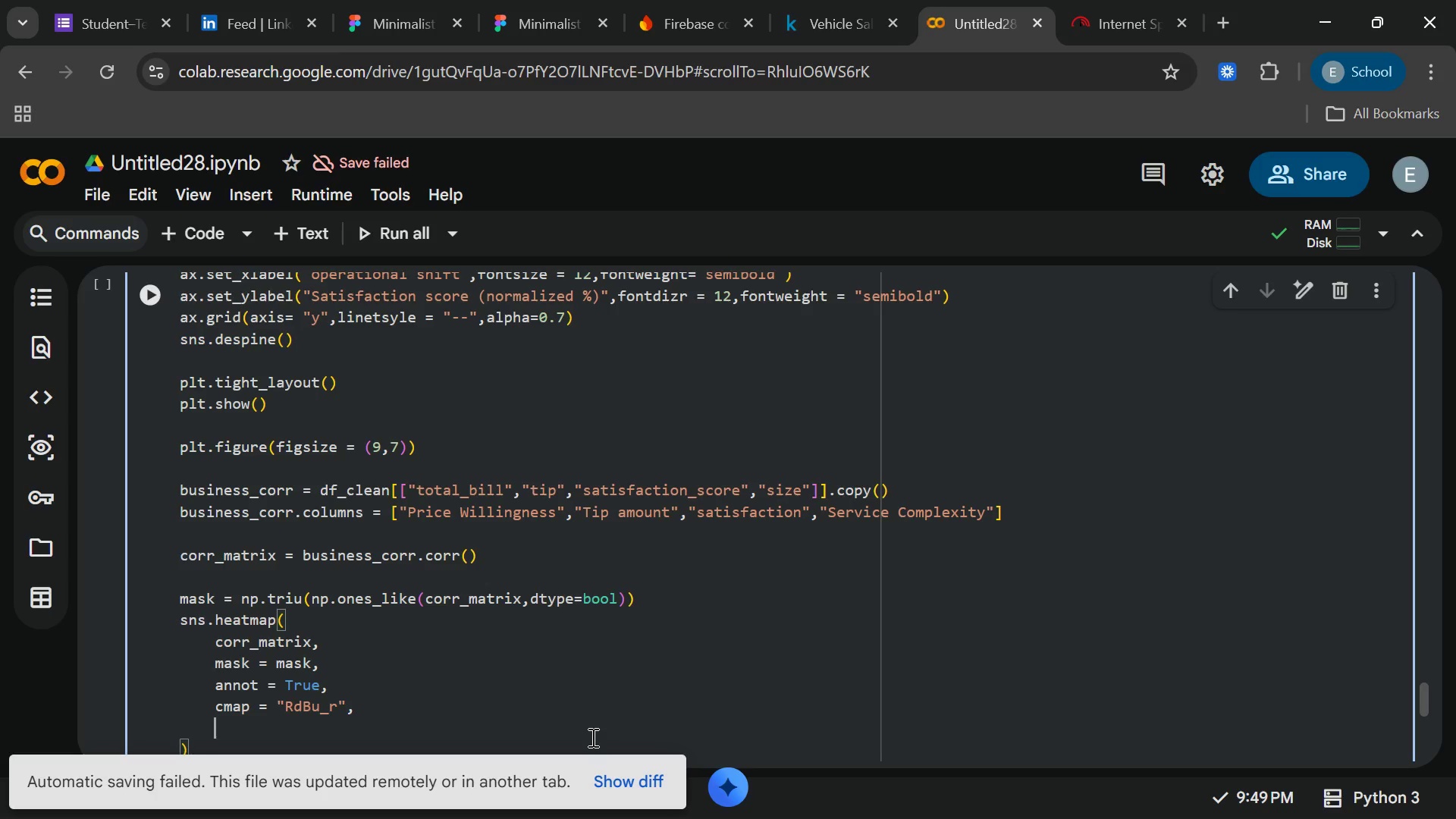 
type(cemter)
key(Backspace)
key(Backspace)
key(Backspace)
key(Backspace)
type(nter)
 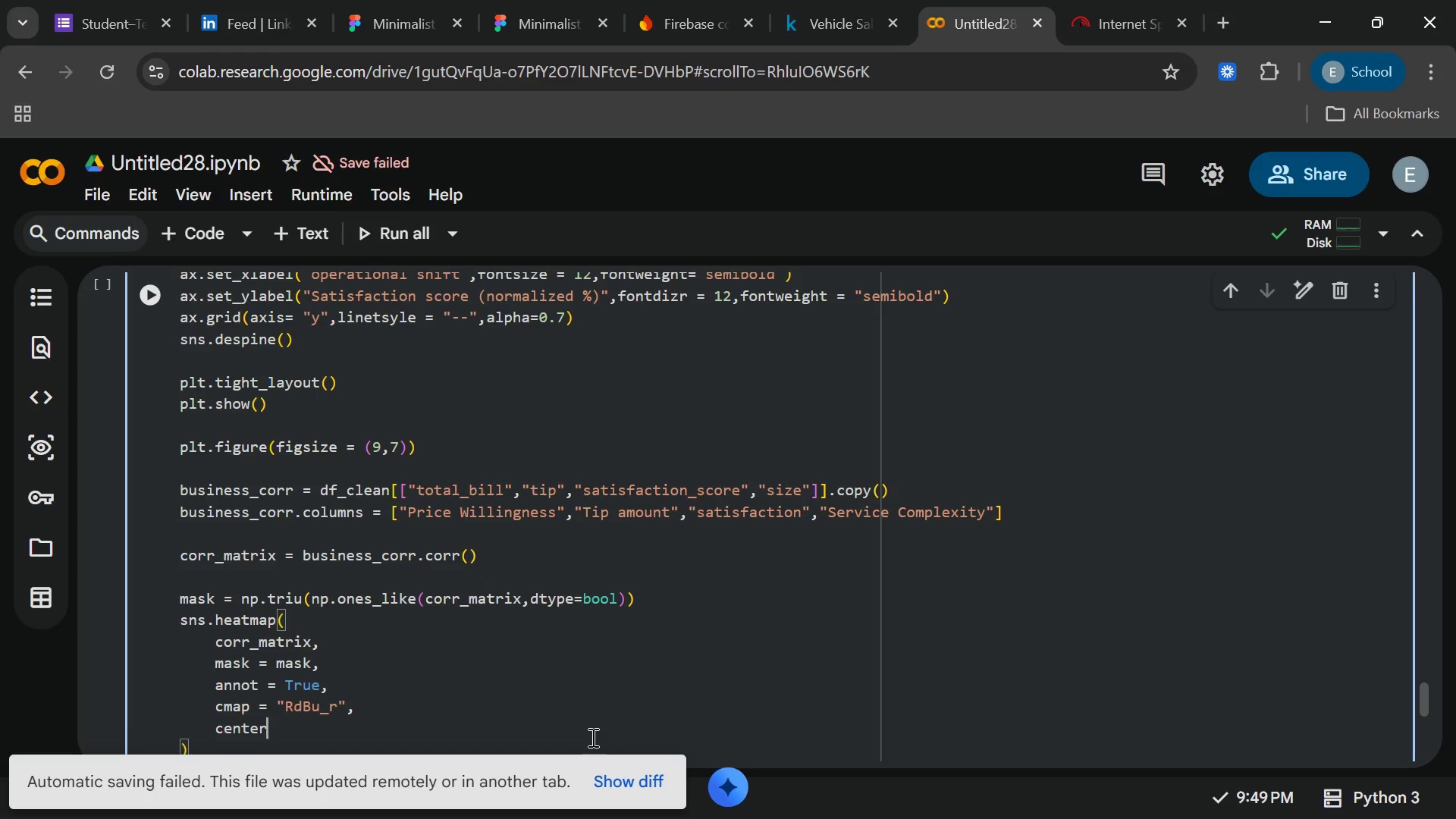 
wait(11.01)
 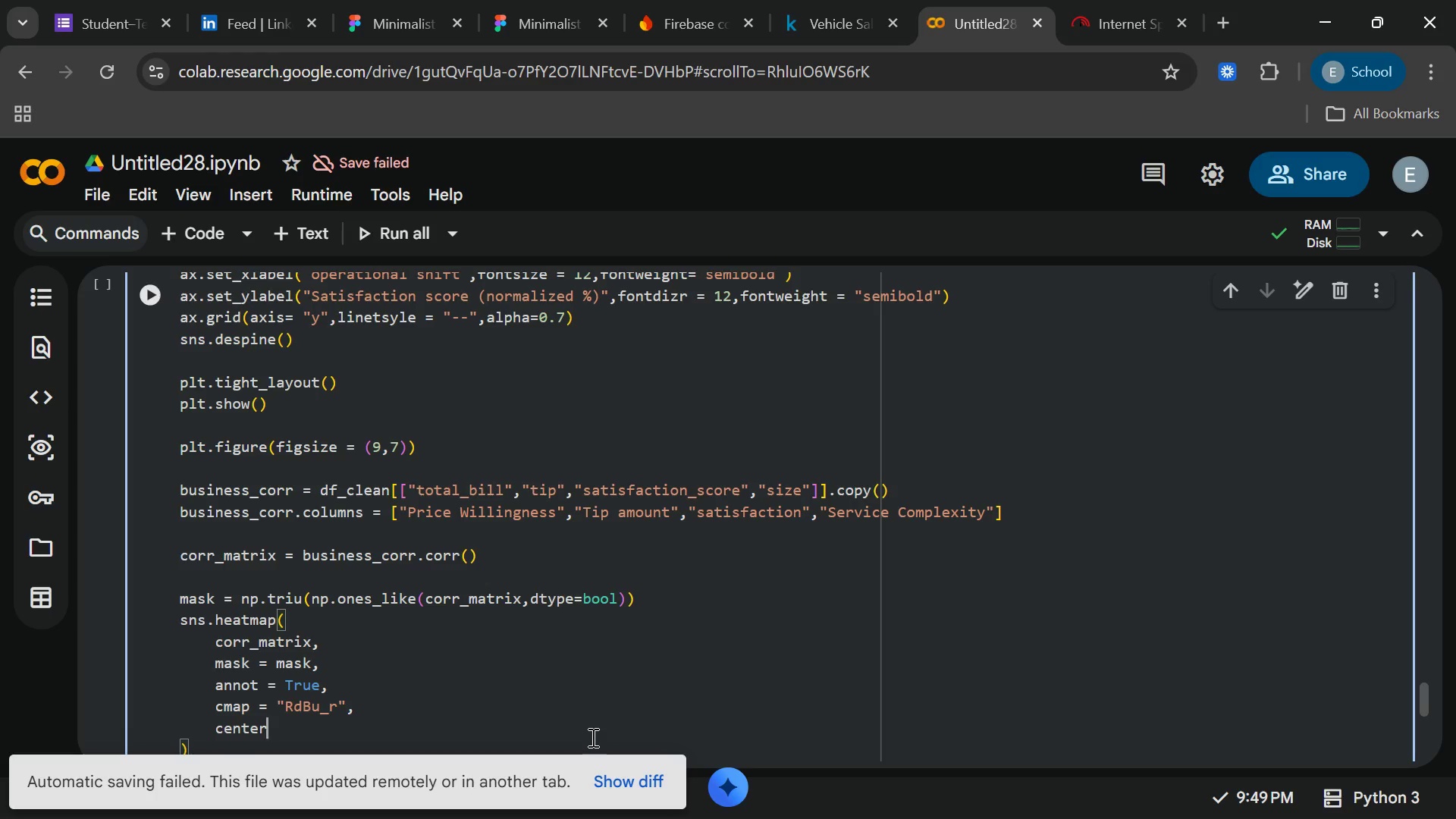 
key(0)
 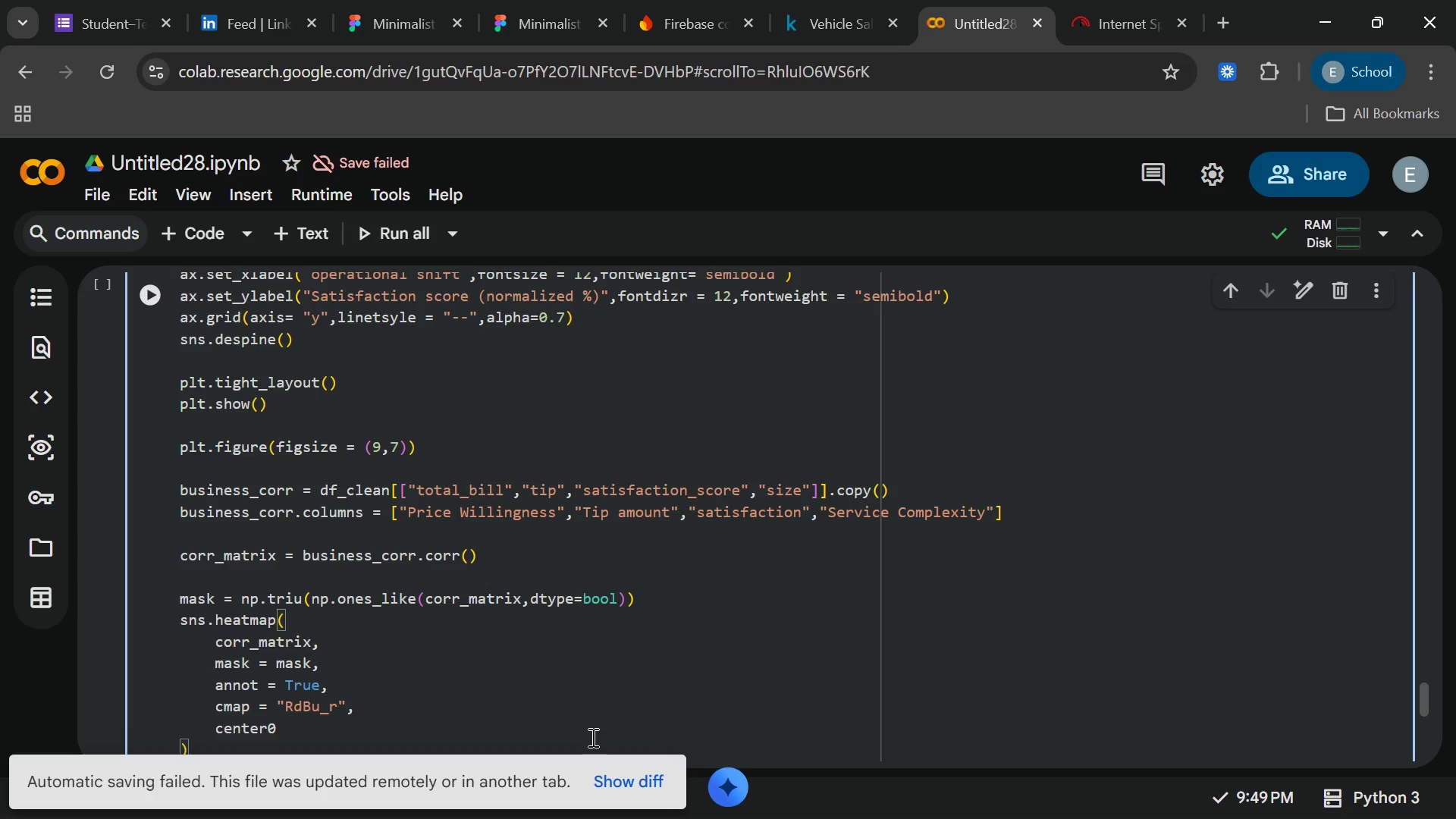 
key(Backspace)
 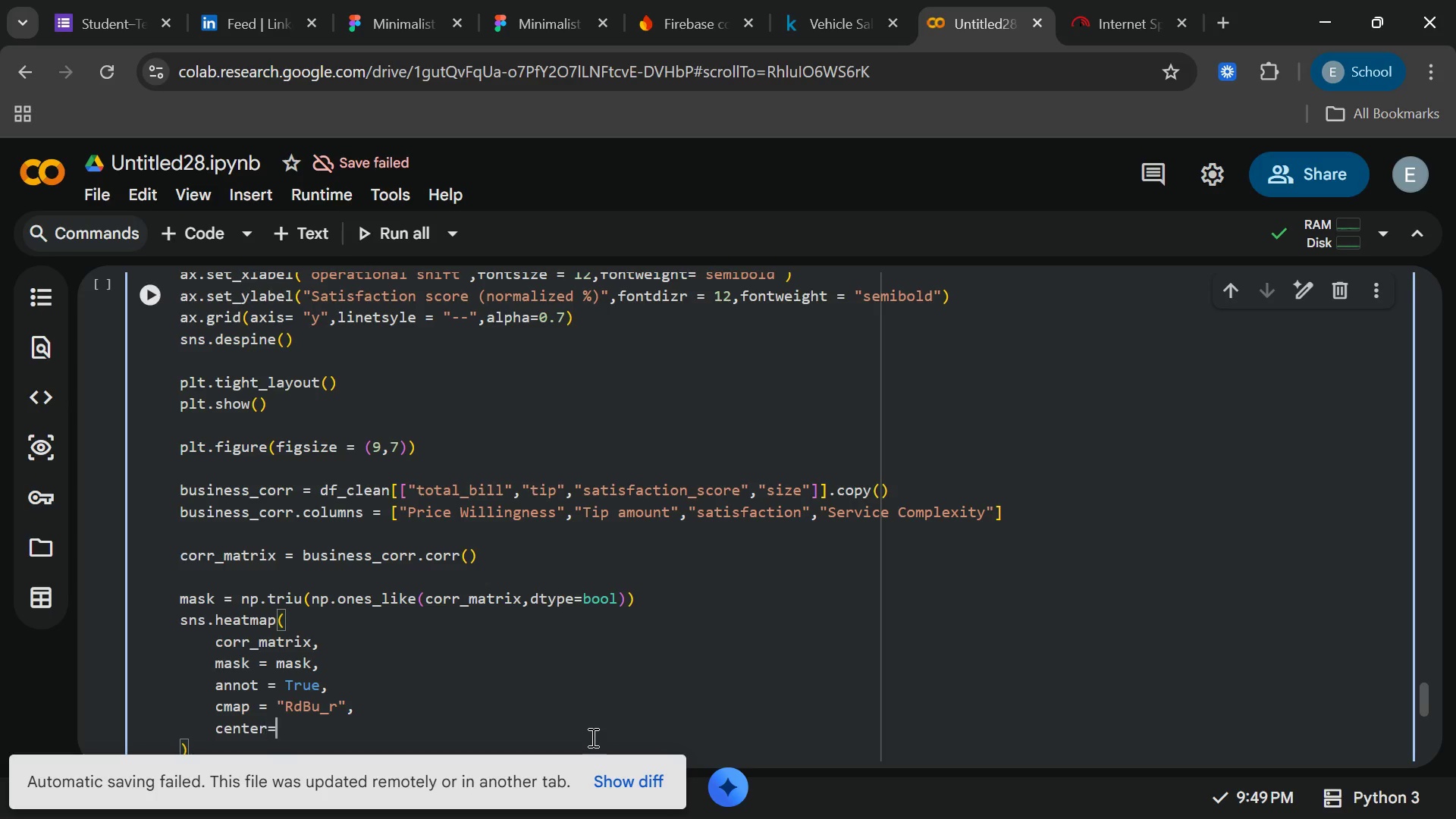 
key(Equal)
 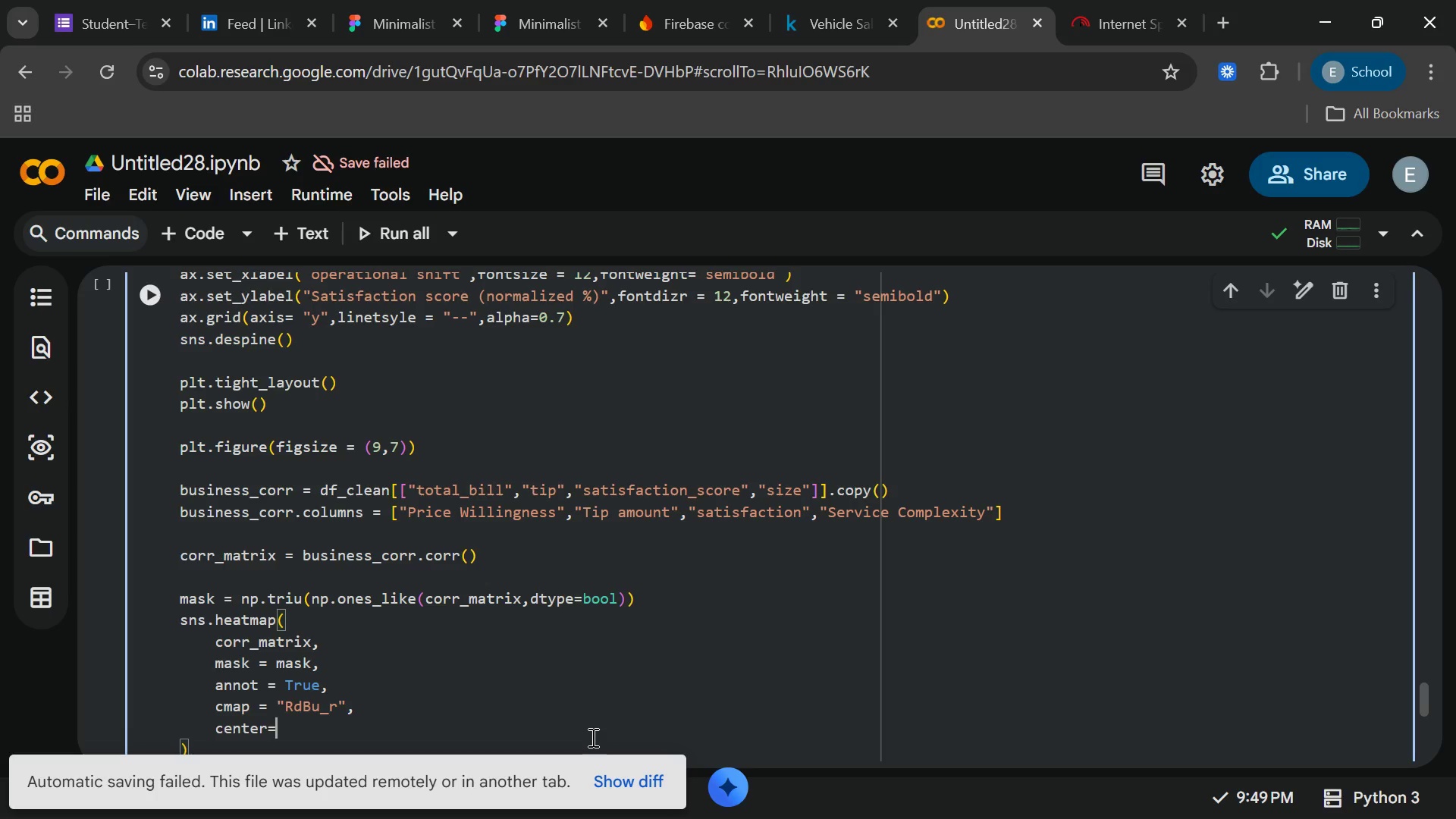 
key(0)
 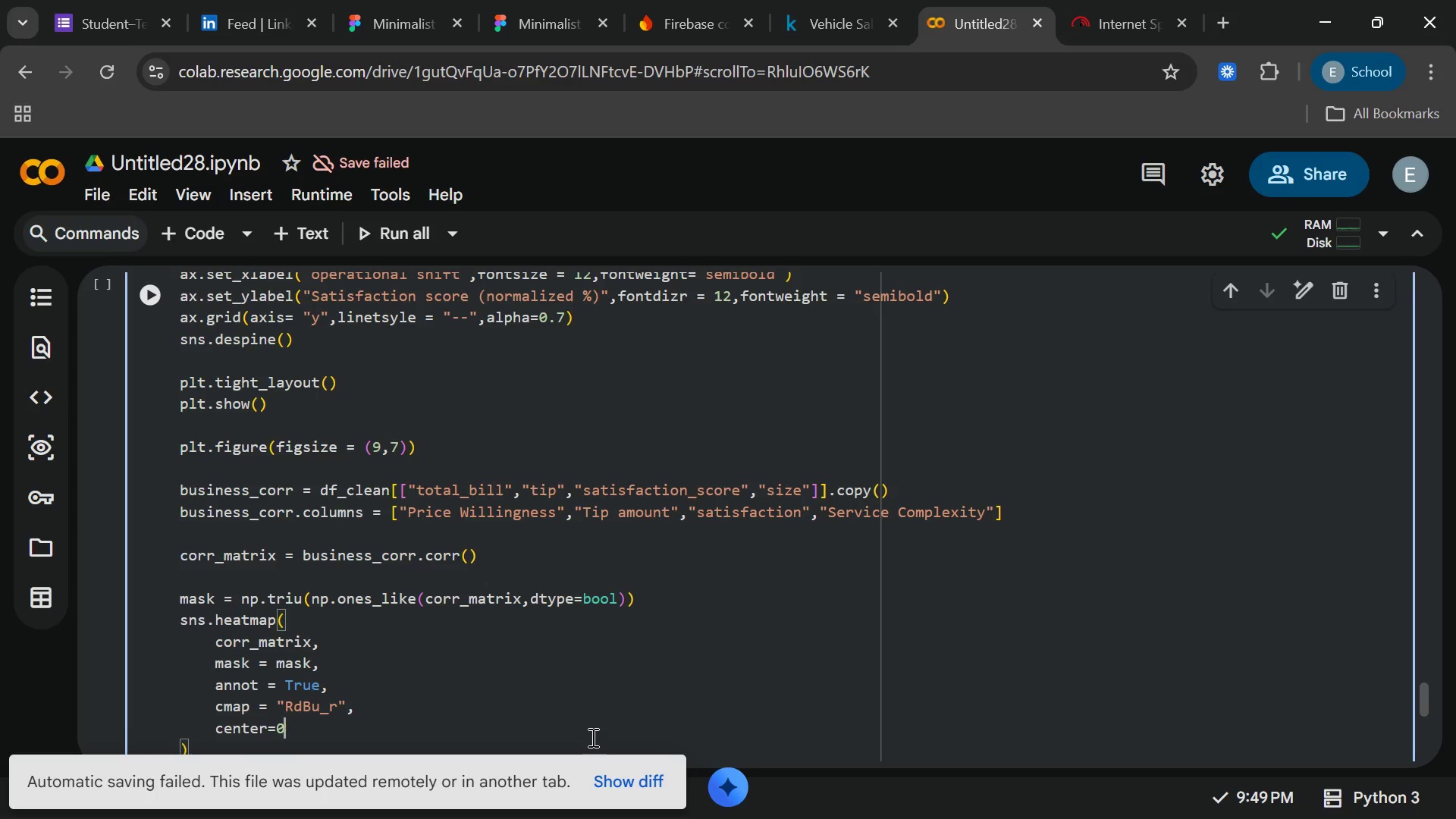 
key(Comma)
 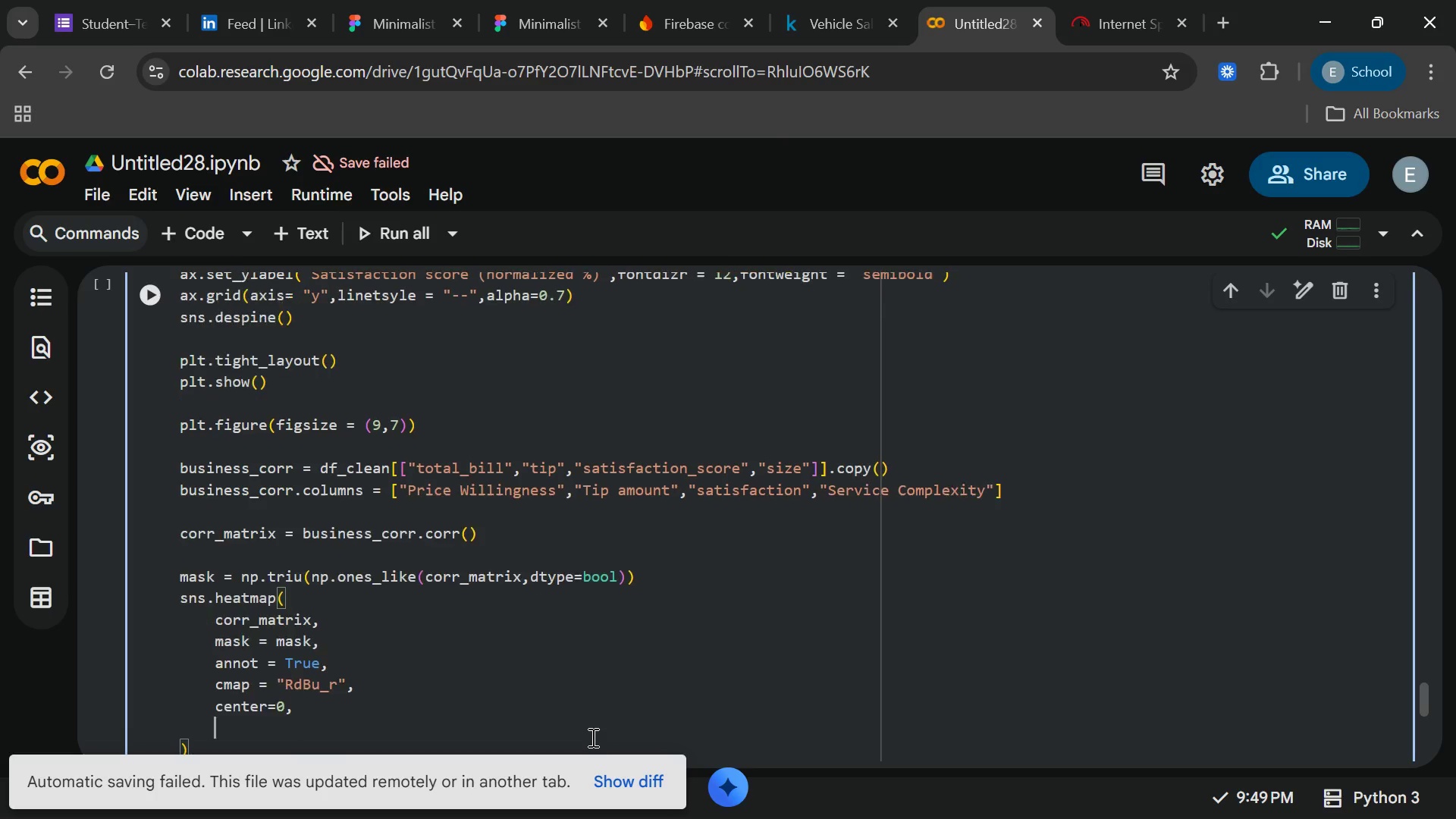 
key(Enter)
 